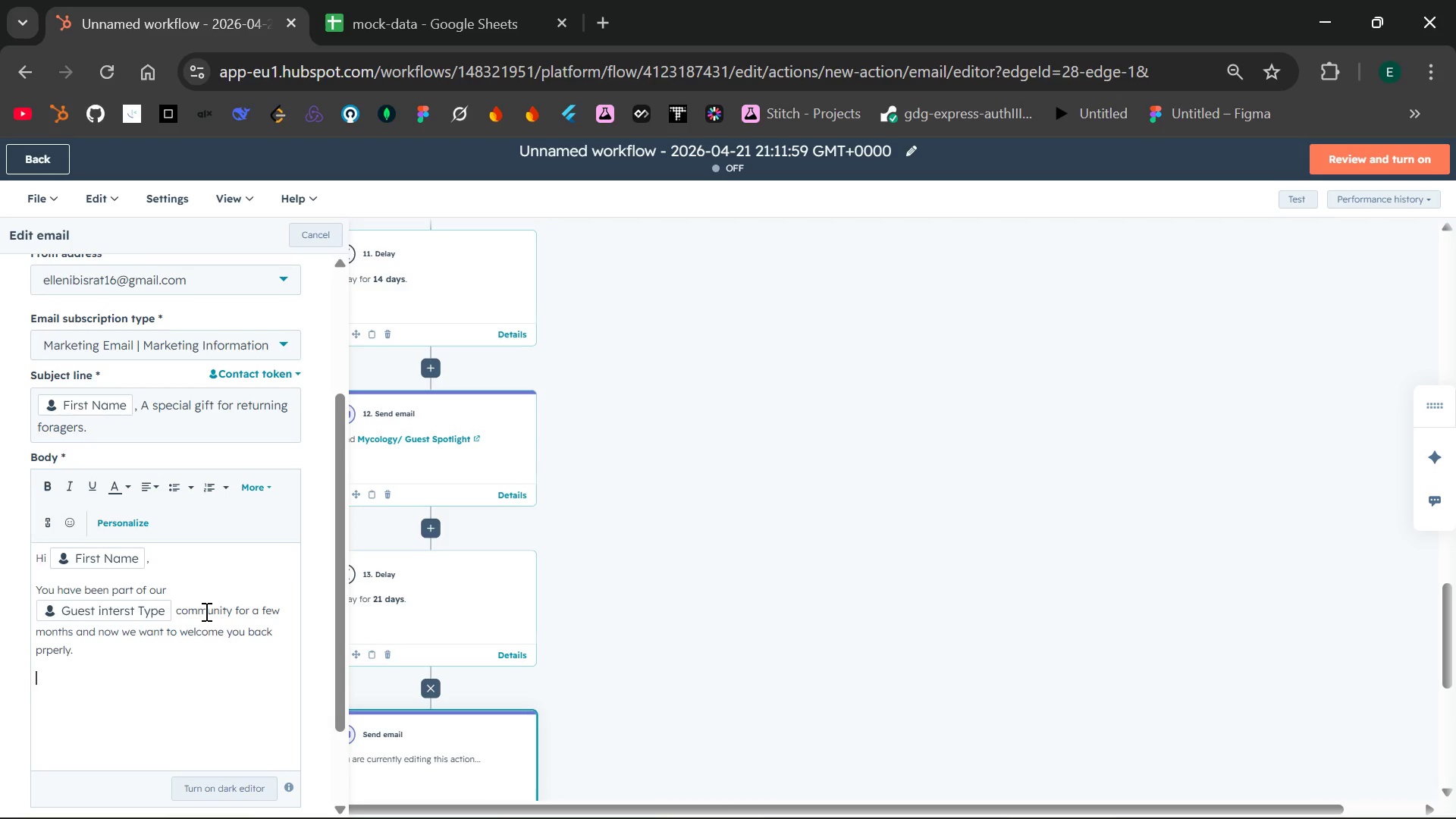 
type(Exclusive )
 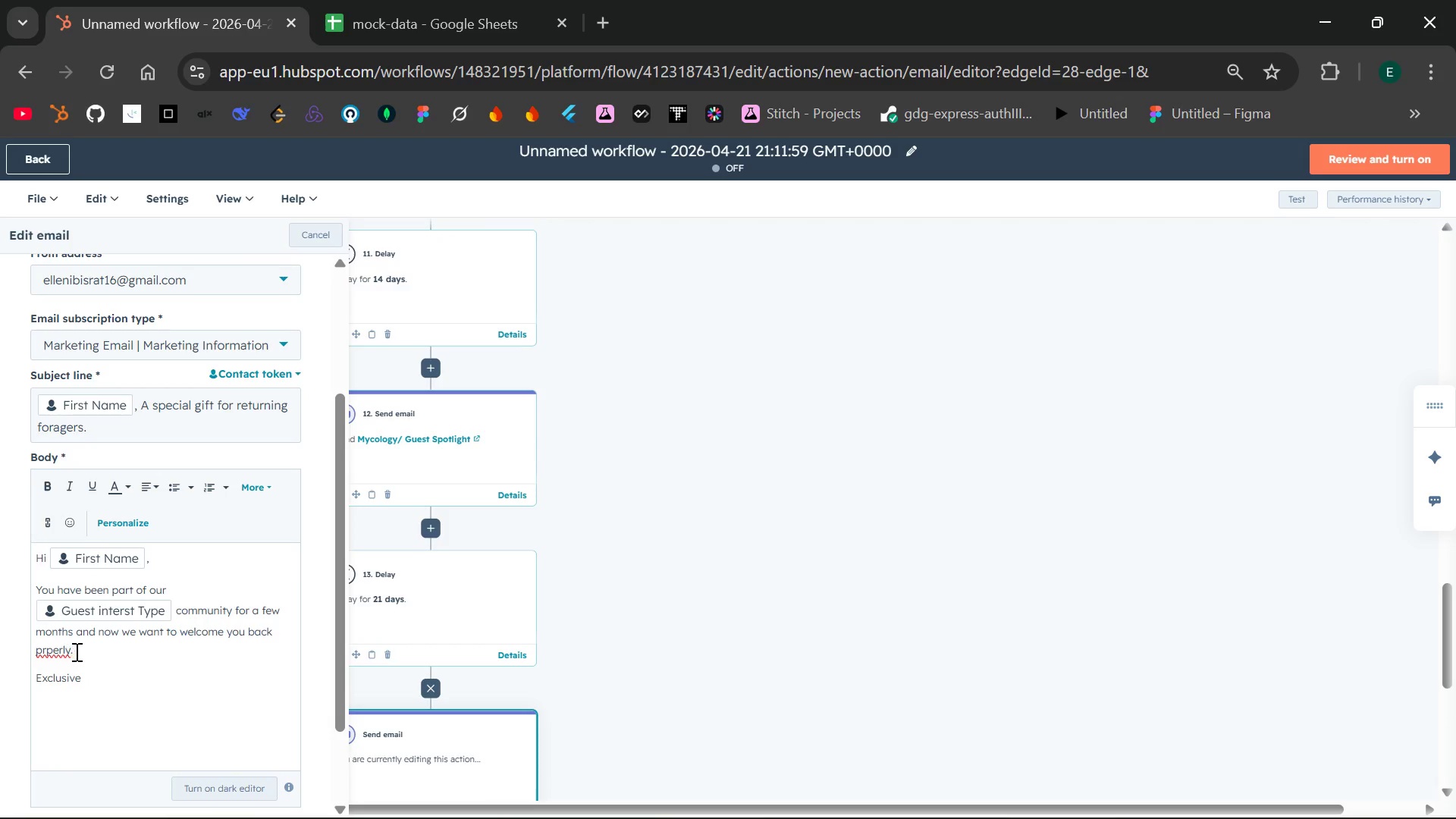 
left_click([47, 651])
 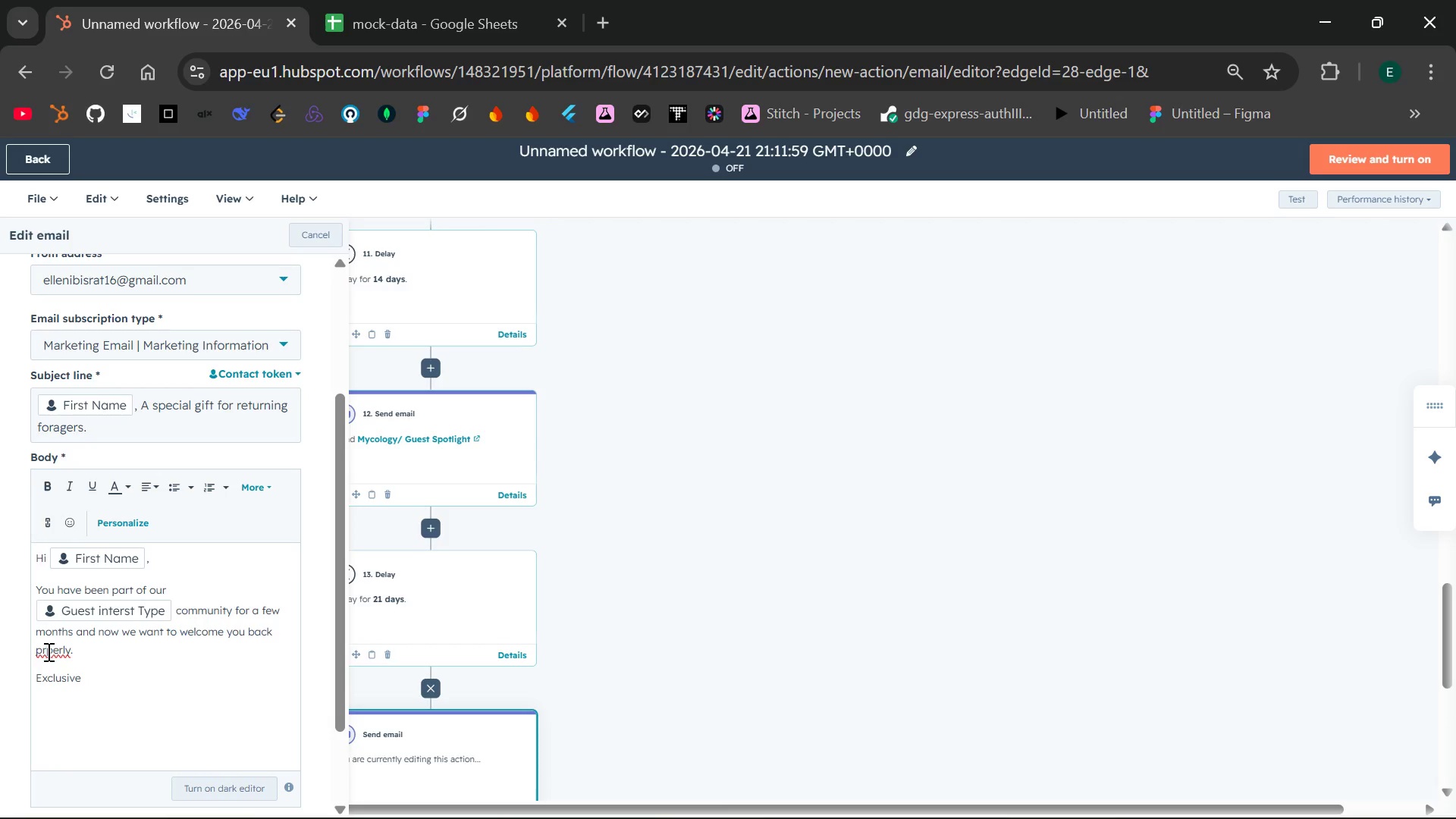 
key(O)
 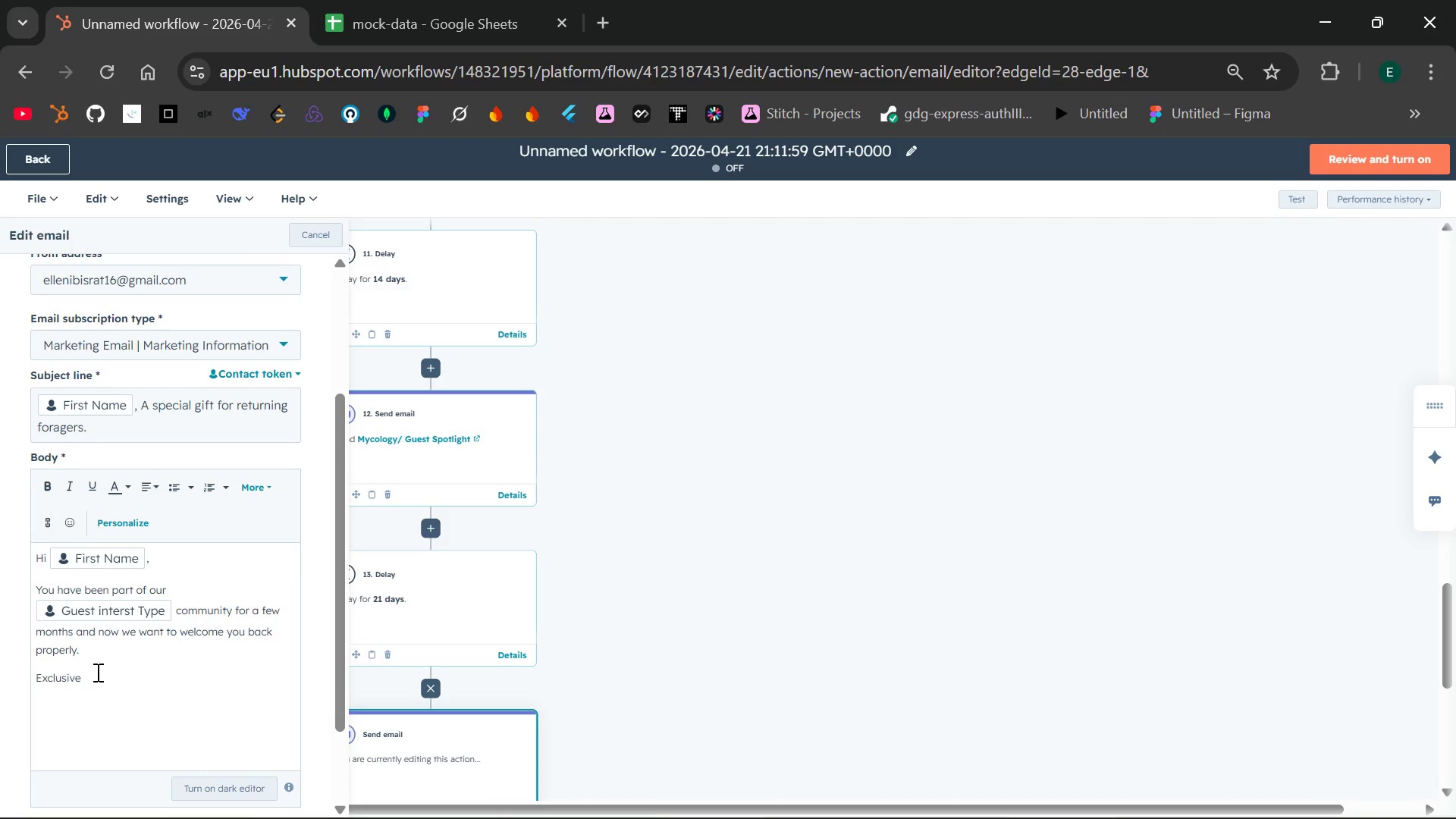 
left_click([99, 674])
 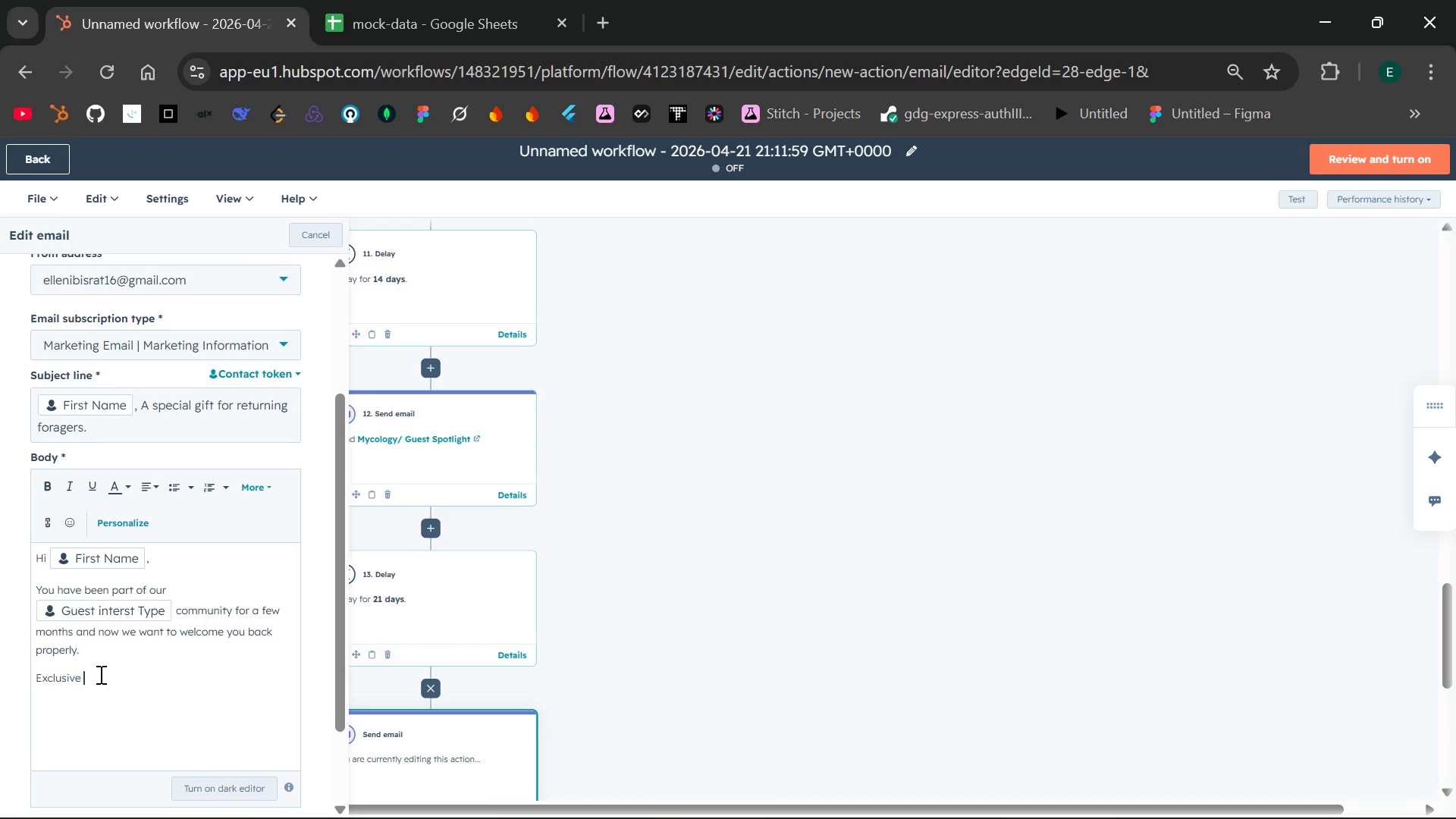 
type(Retr)
key(Backspace)
type(urn Guest offer:)
 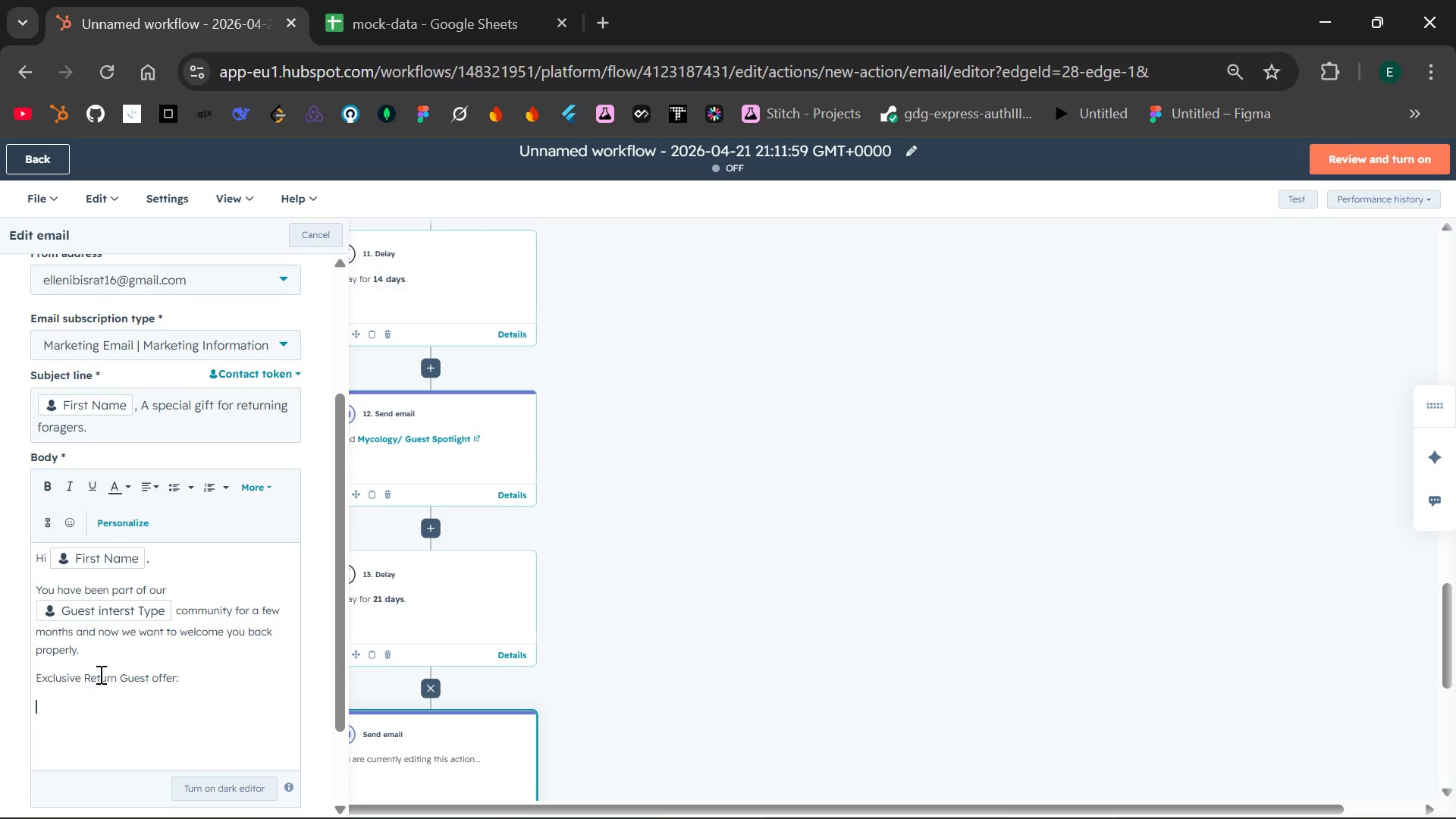 
 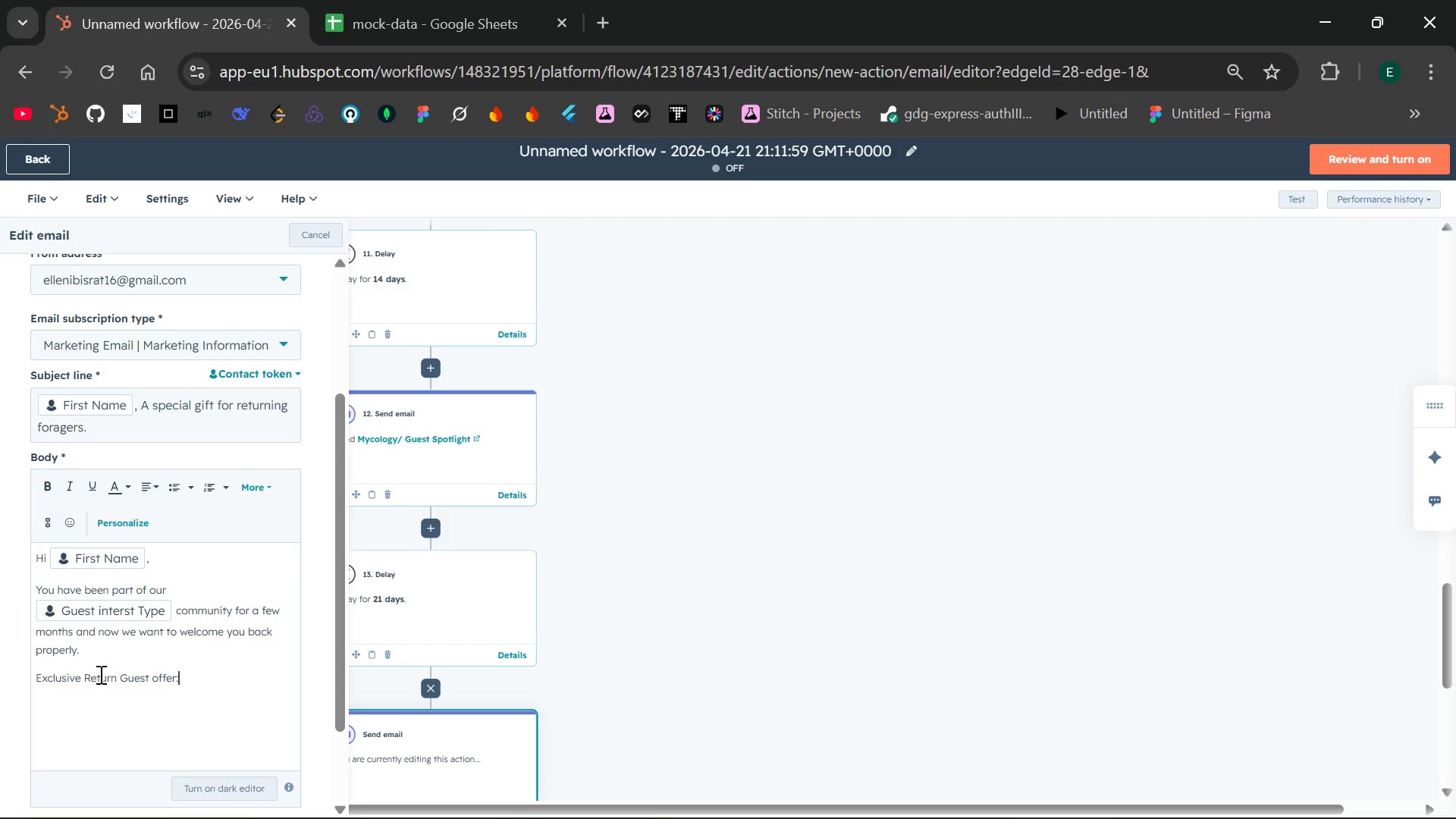 
key(Enter)
 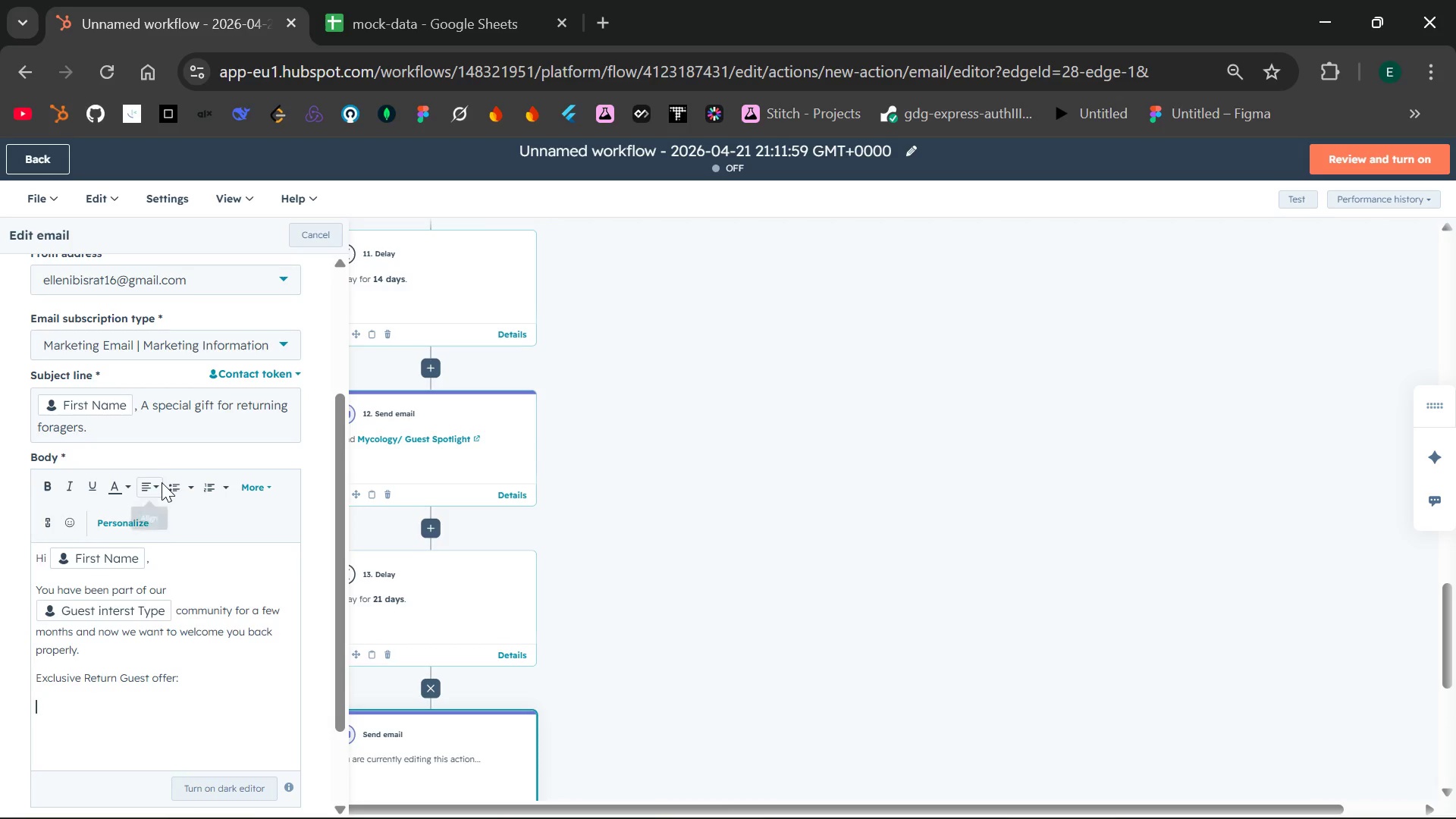 
left_click([168, 488])
 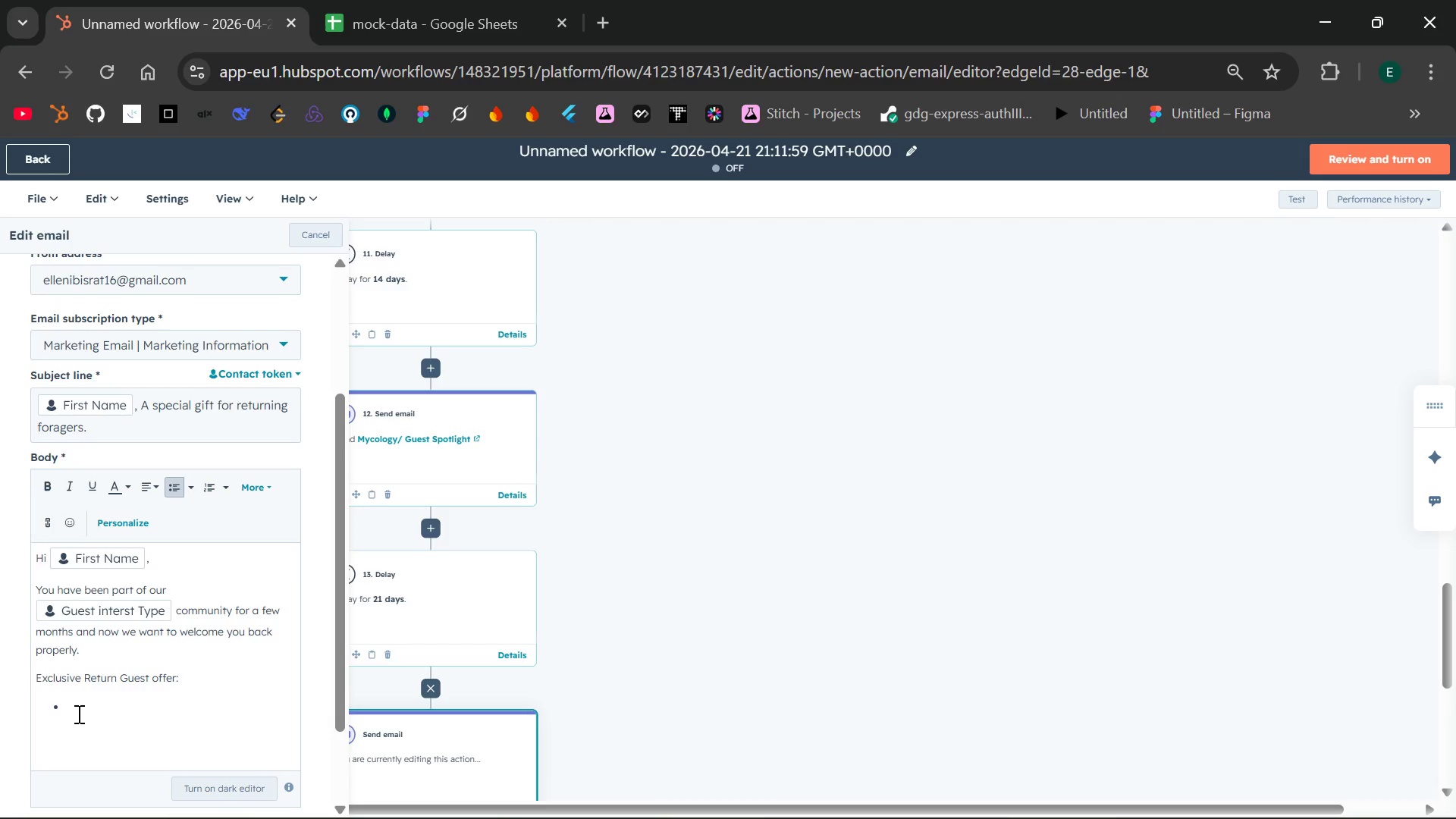 
type(15% off your net )
key(Backspace)
key(Backspace)
type(xt 3- night stay)
 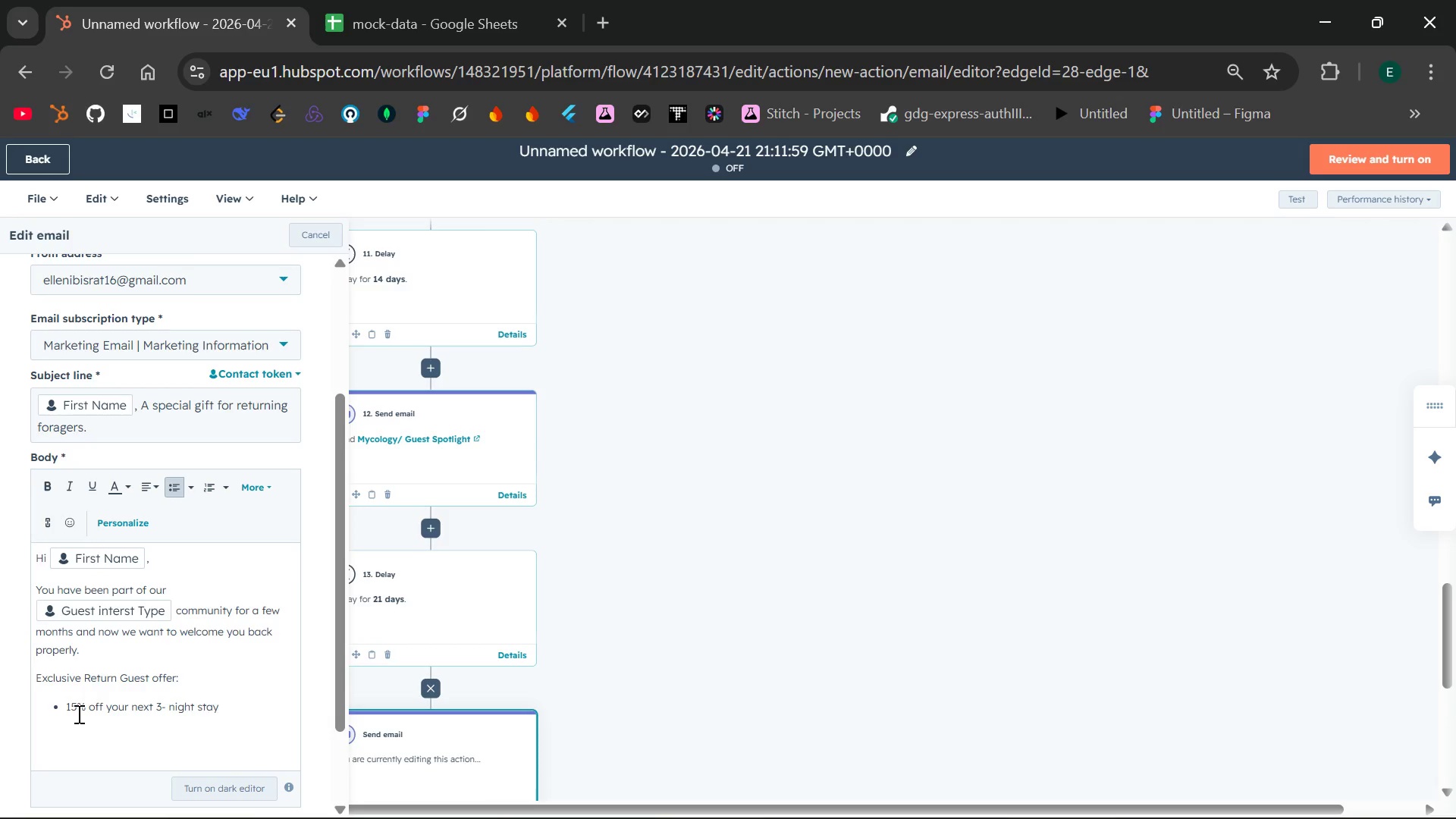 
key(Enter)
 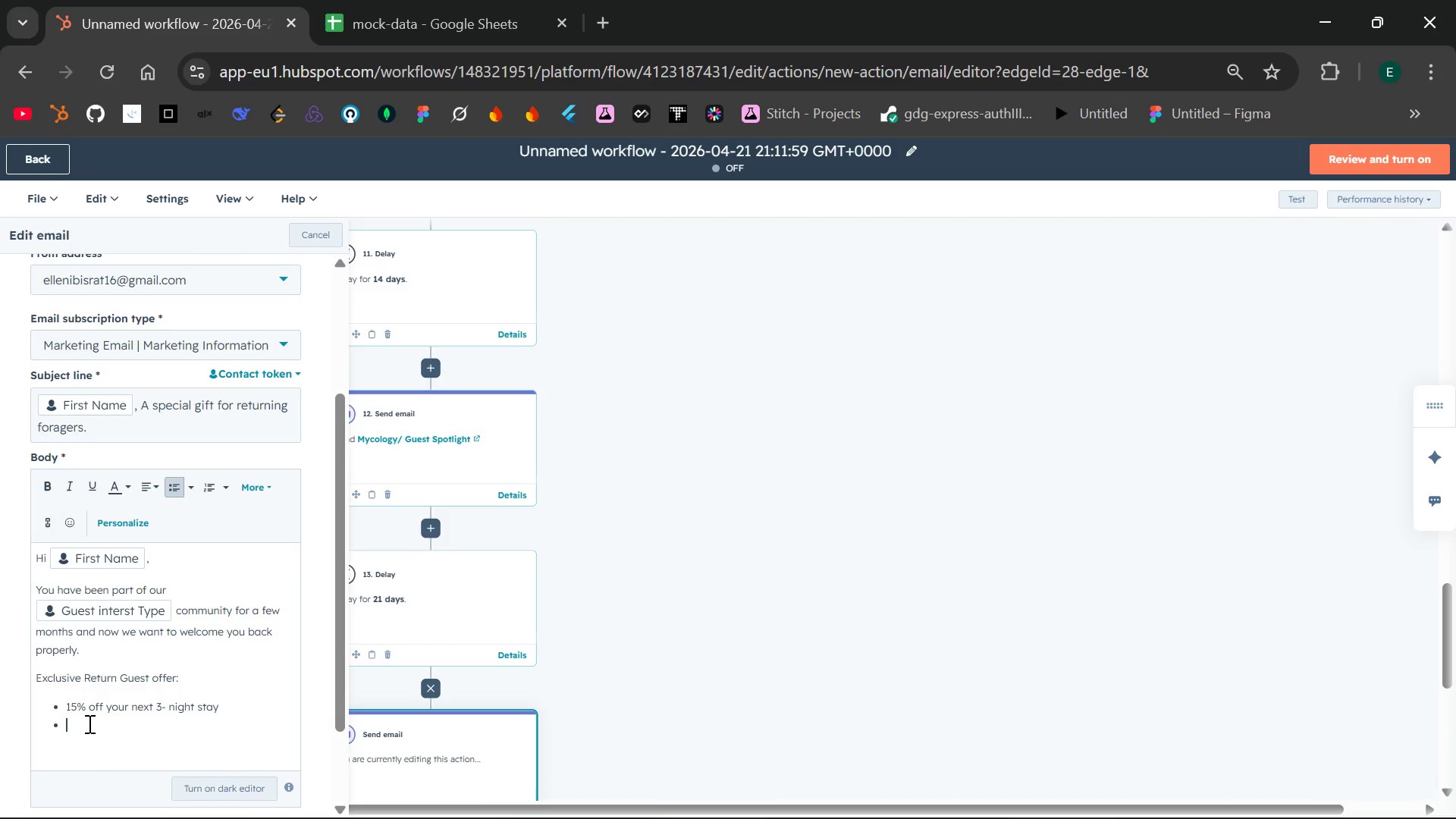 
wait(8.39)
 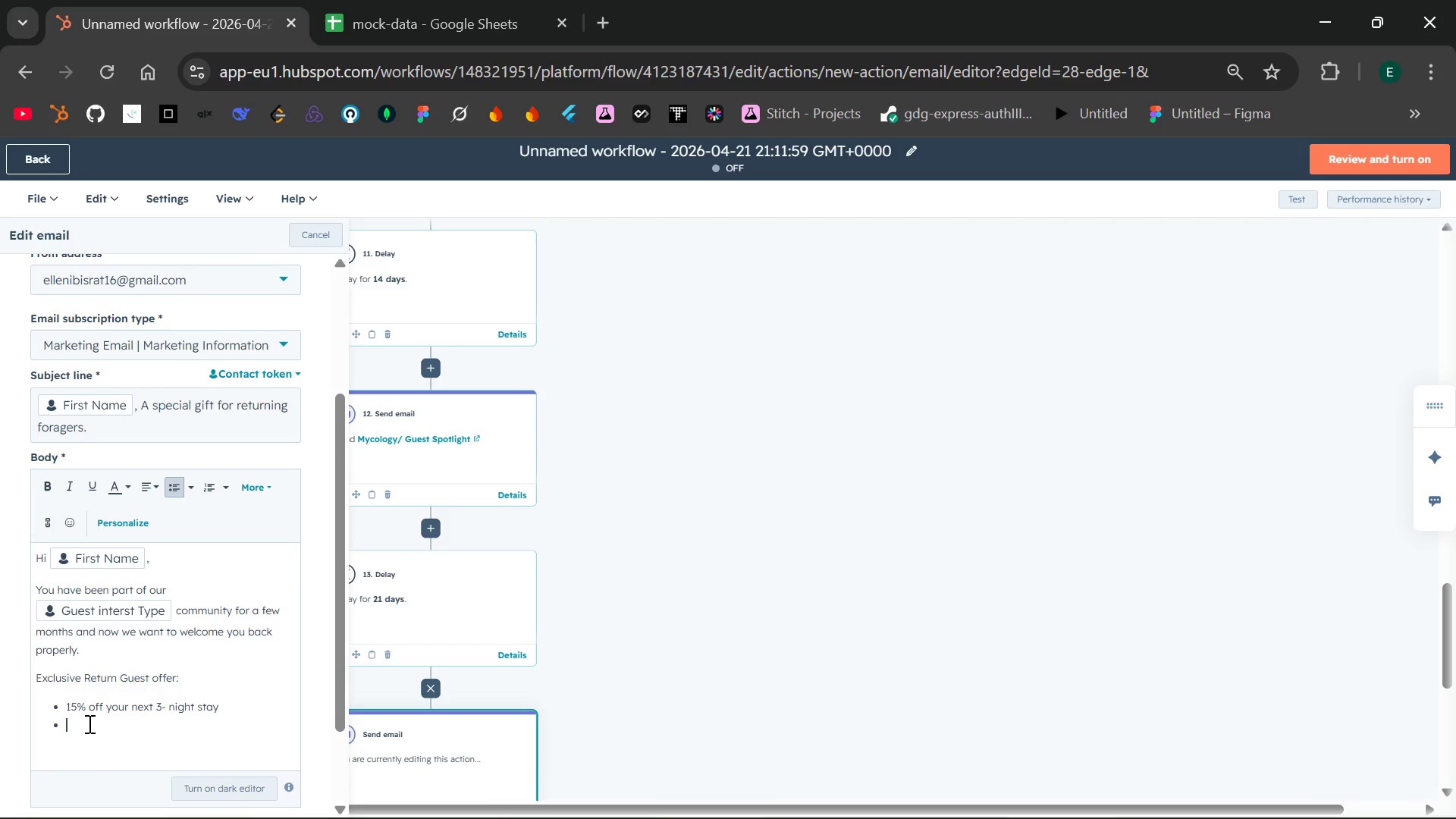 
type(COmpl)
key(Backspace)
key(Backspace)
key(Backspace)
key(Backspace)
type(omple)
key(Backspace)
type(imentary private foraging bsaket rental)
 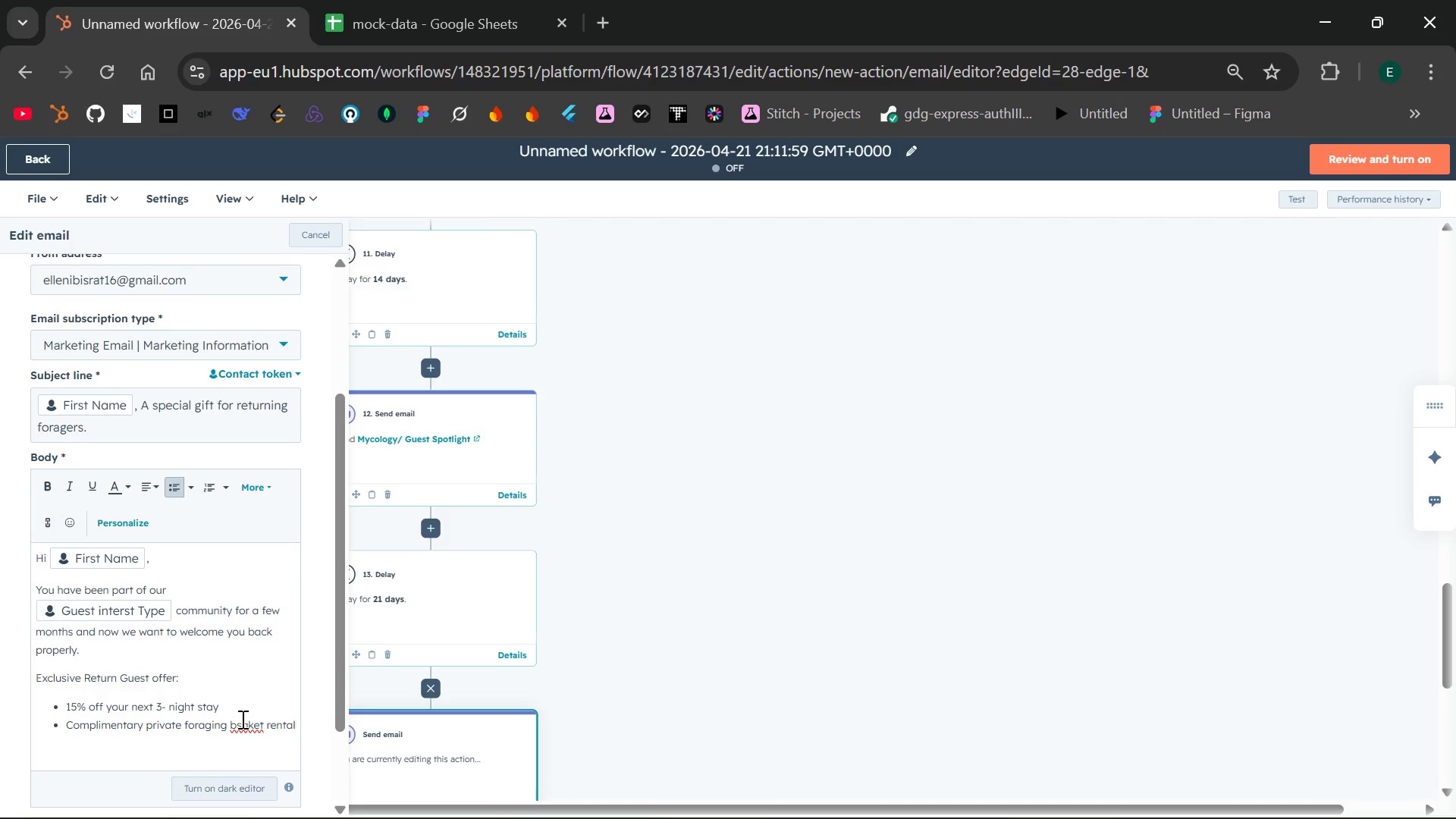 
double_click([241, 719])
 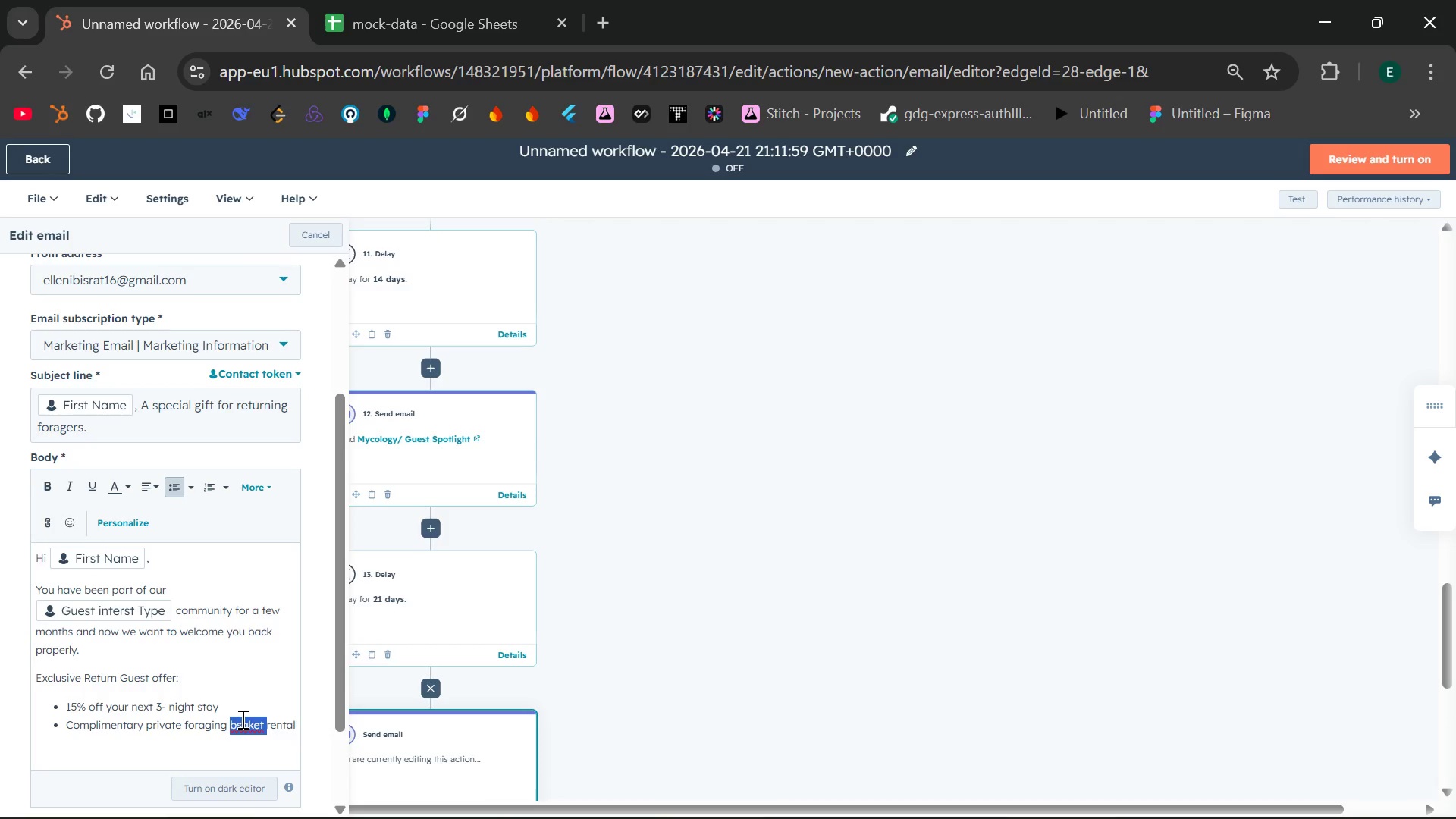 
type(basket )
 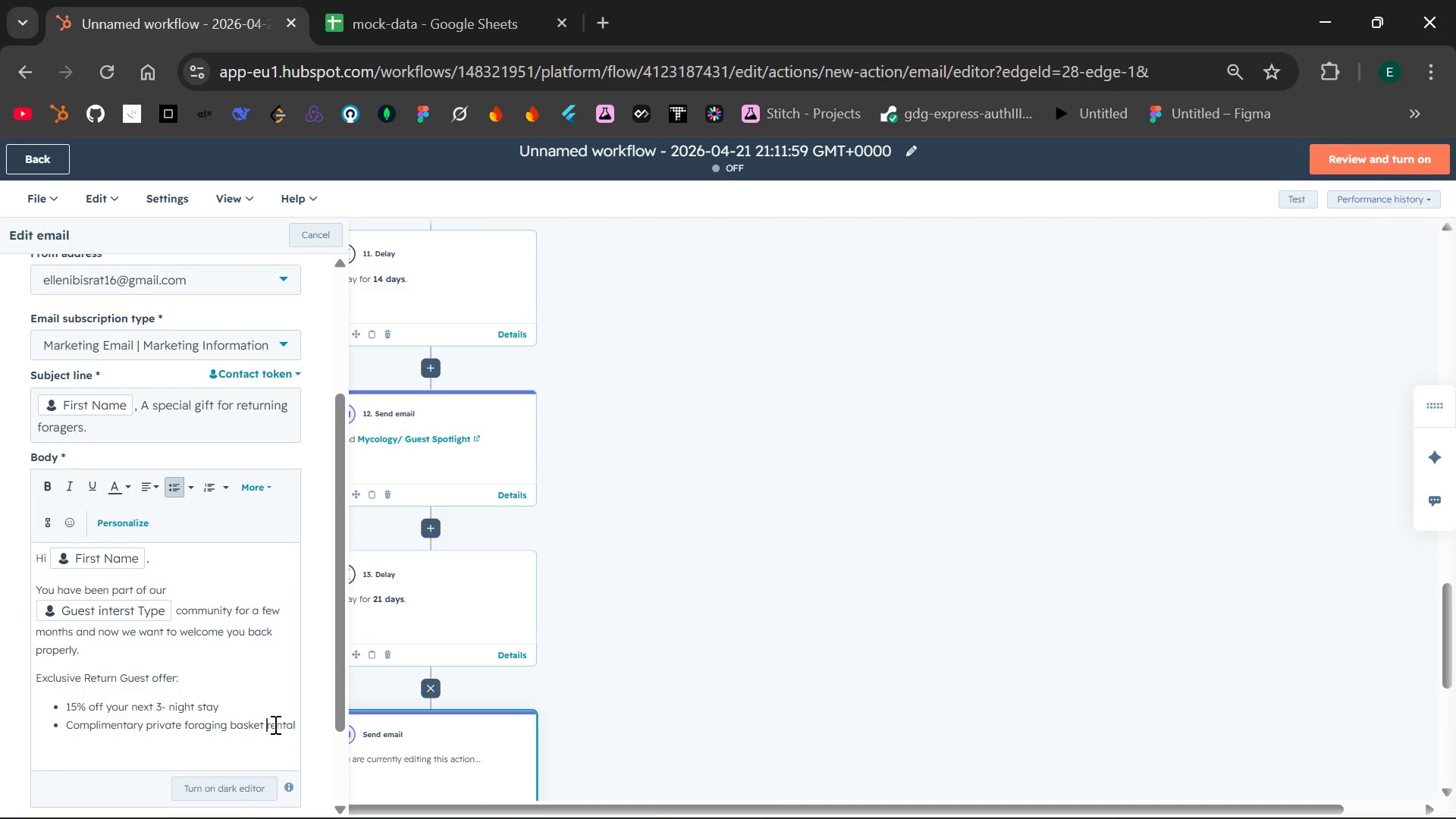 
hold_key(key=ArrowRight, duration=0.8)
 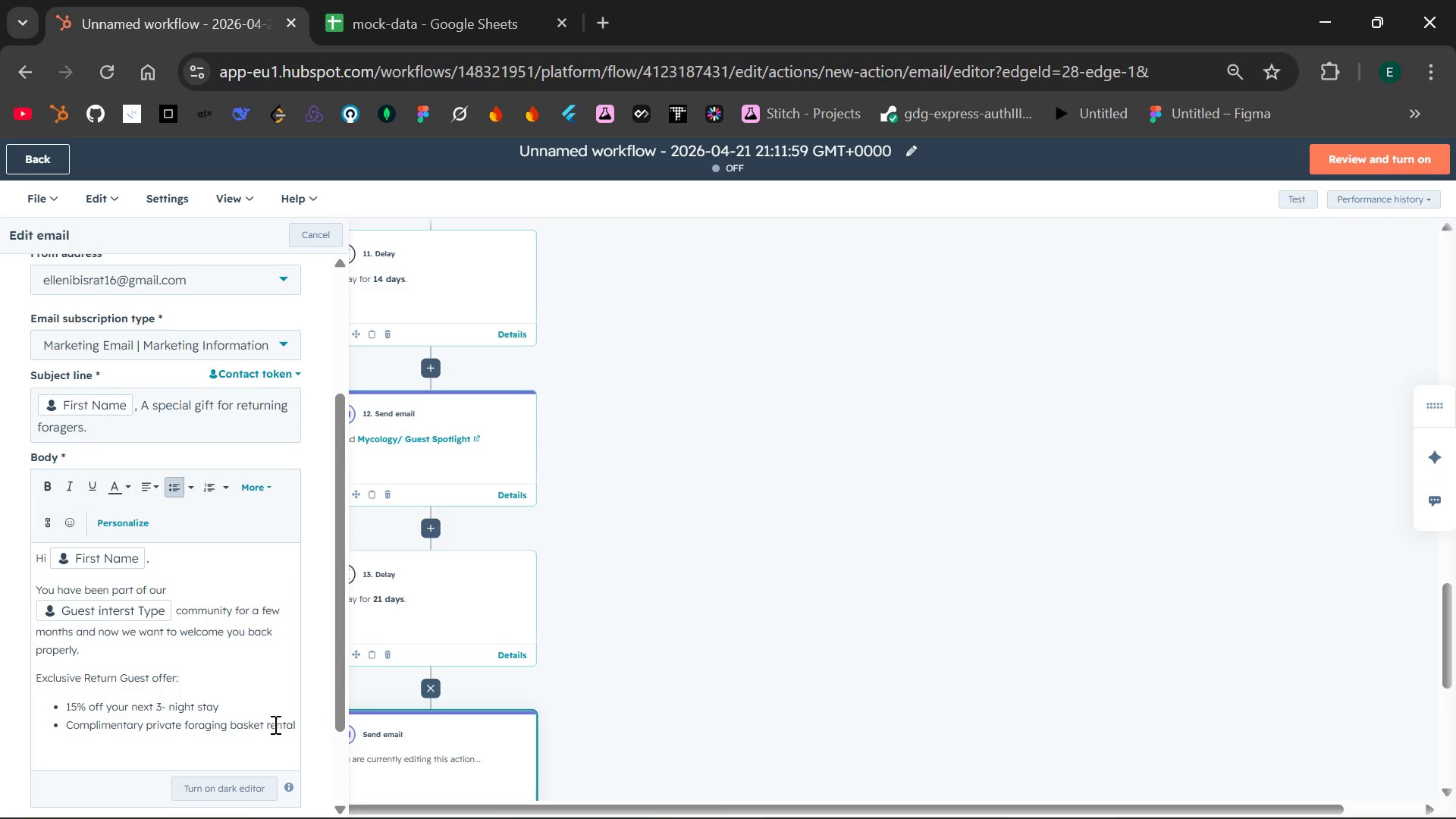 
key(Enter)
 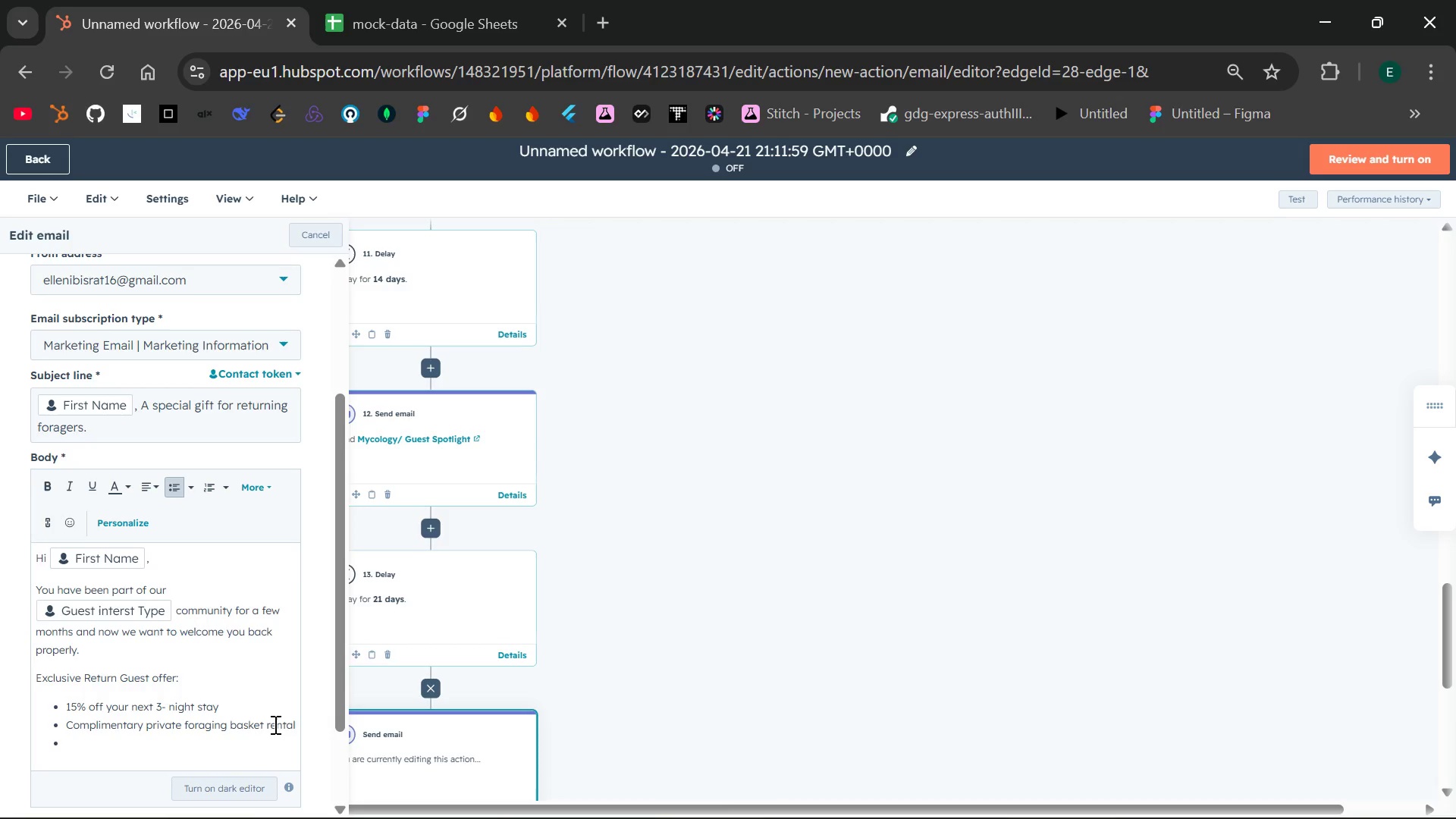 
type(priority booking )
 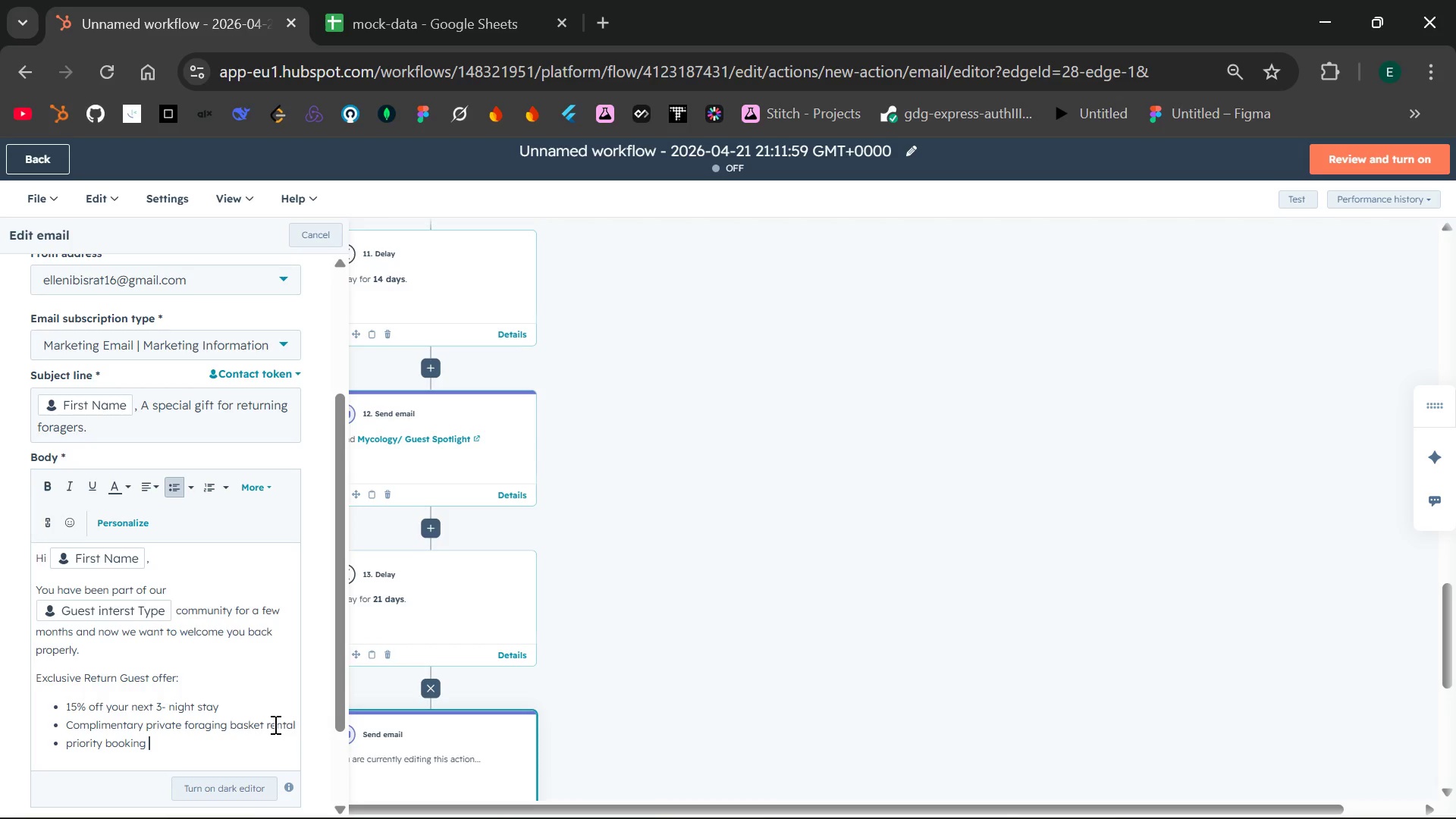 
key(Enter)
 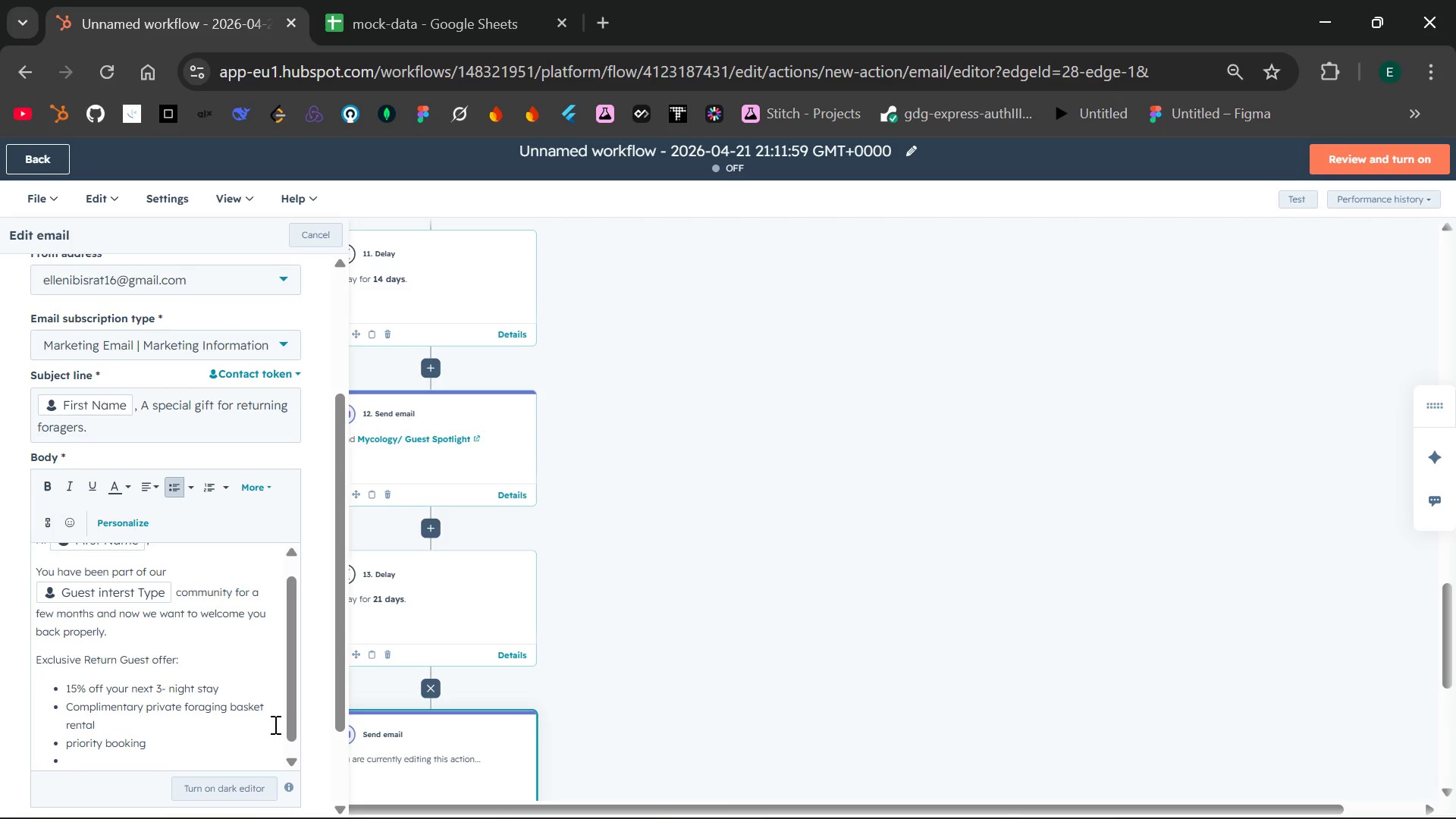 
type(free dried mushroom )
 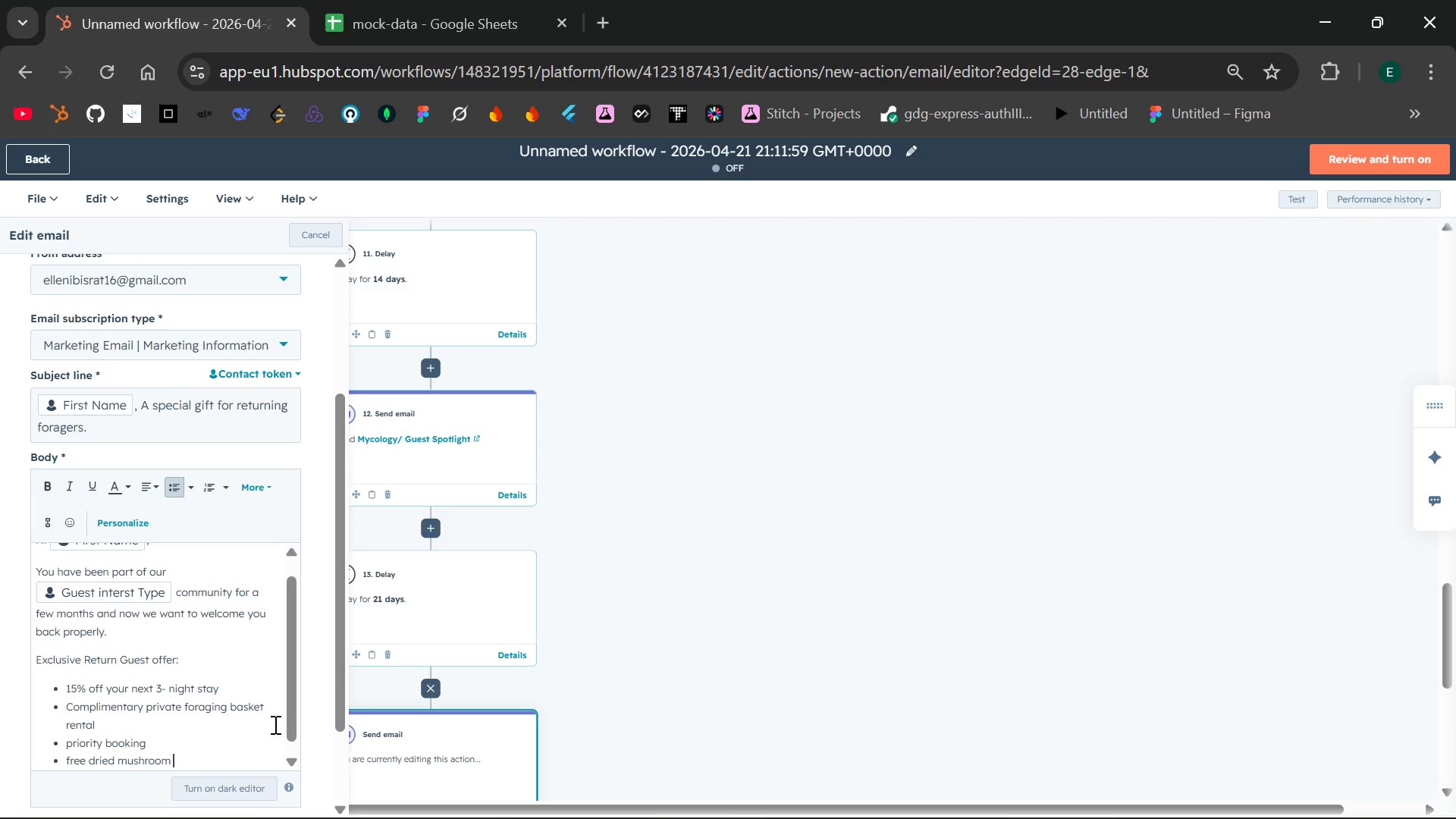 
wait(11.7)
 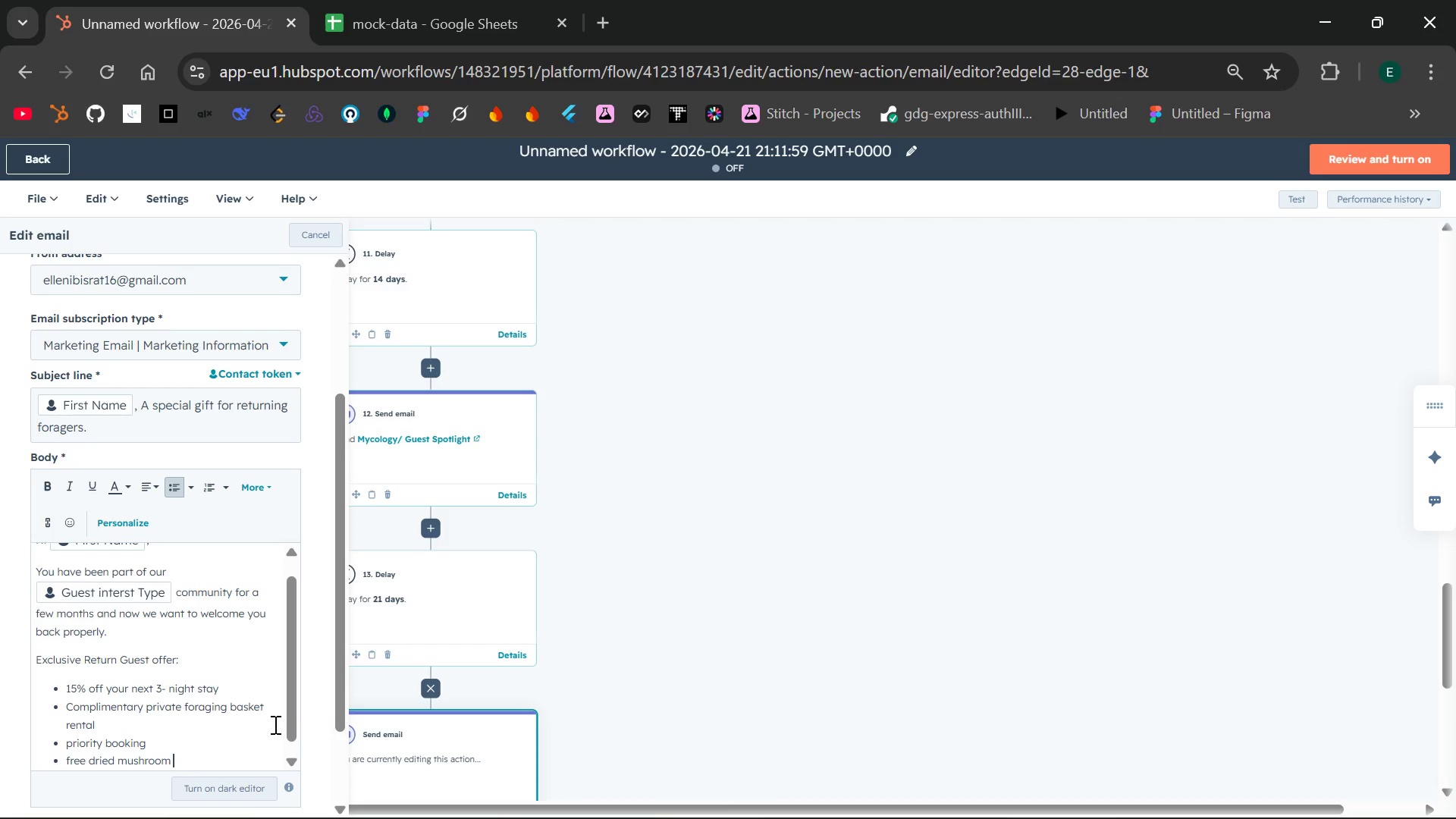 
key(Enter)
 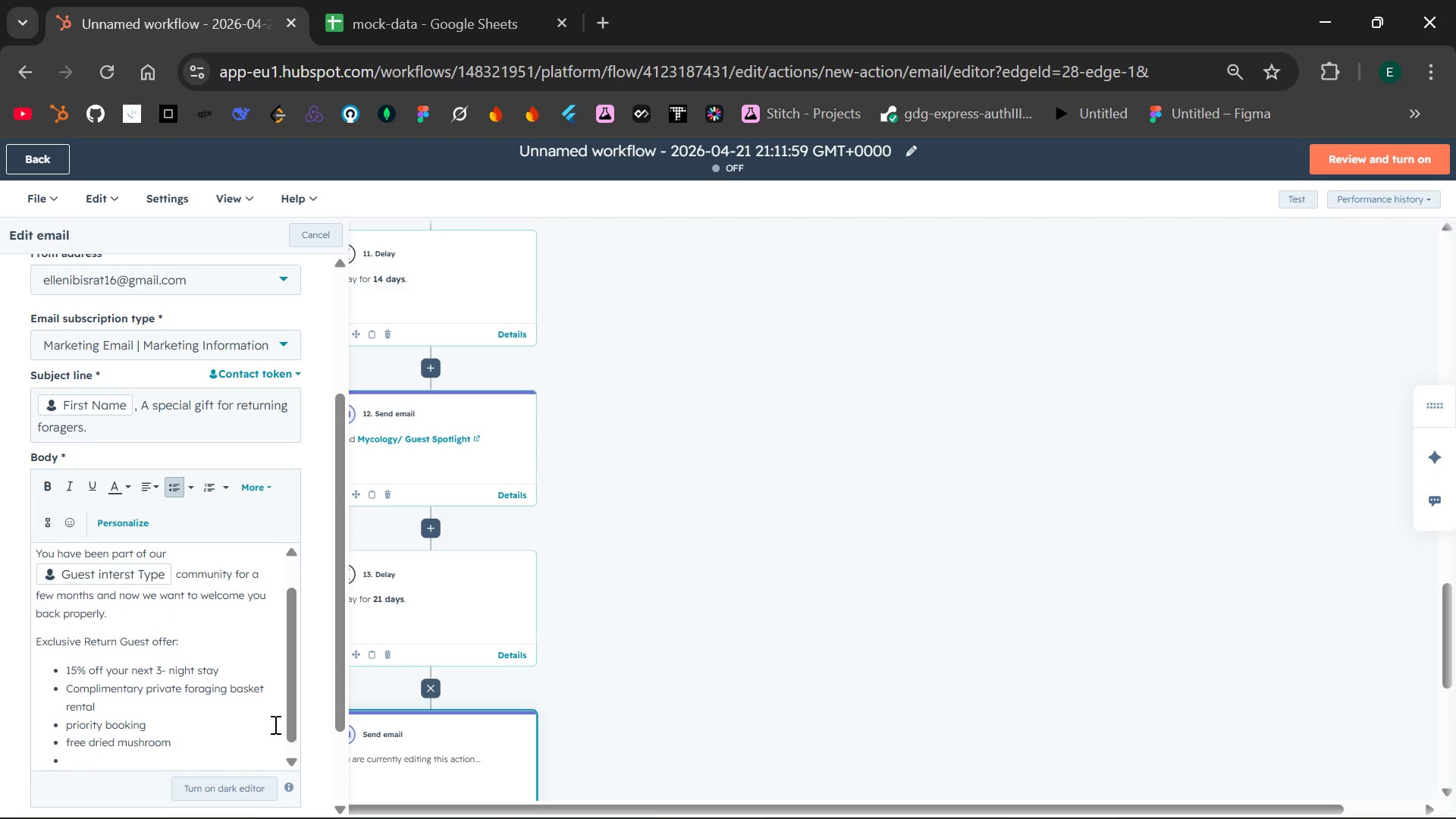 
key(Backspace)
key(Backspace)
type(this )
key(Backspace)
key(Backspace)
key(Backspace)
key(Backspace)
key(Backspace)
type(This is o)
key(Backspace)
key(Backspace)
key(Backspace)
key(Backspace)
type(offer is reserved for our engad)
key(Backspace)
type(ed foraging )
 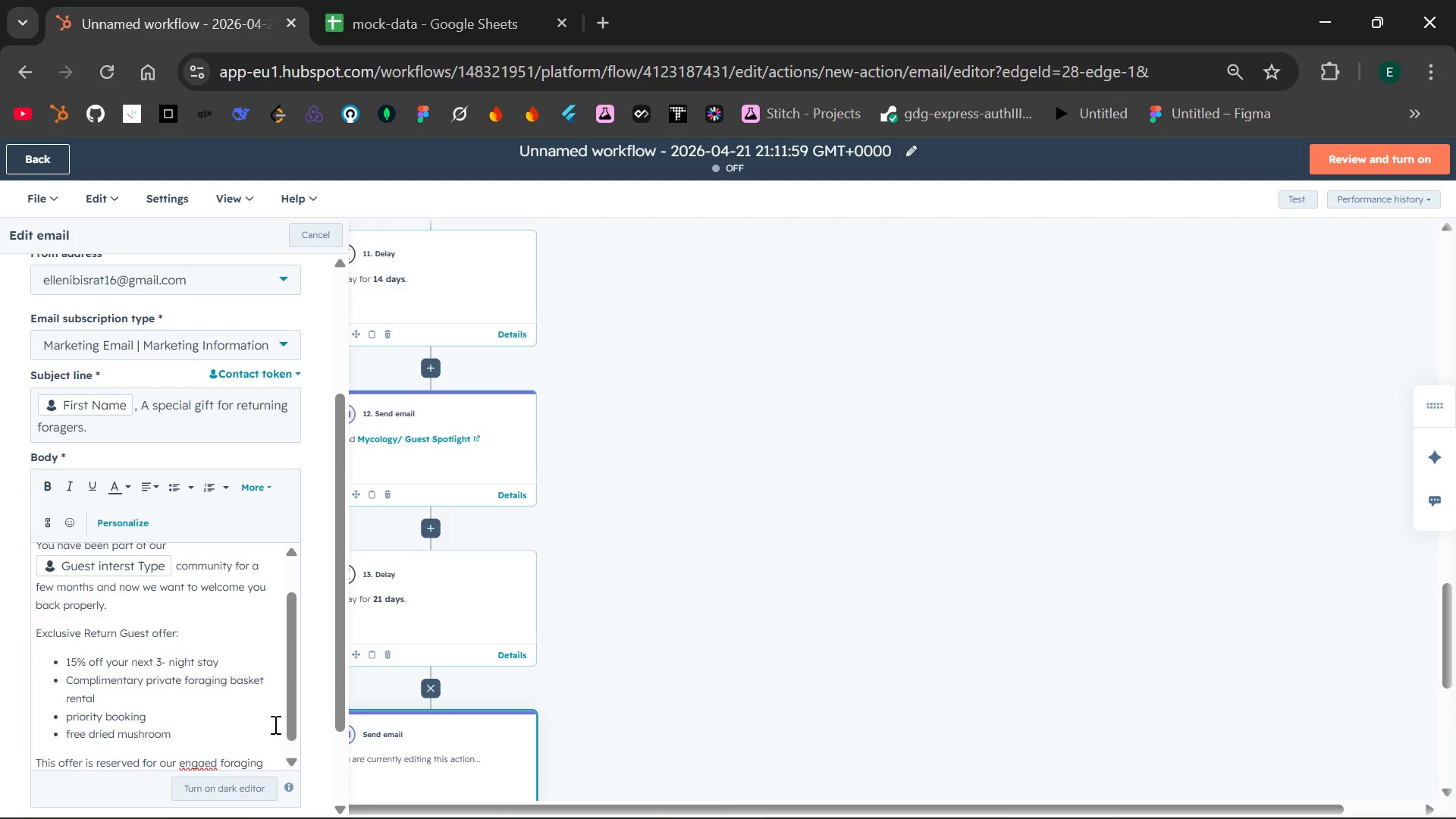 
double_click([212, 761])
 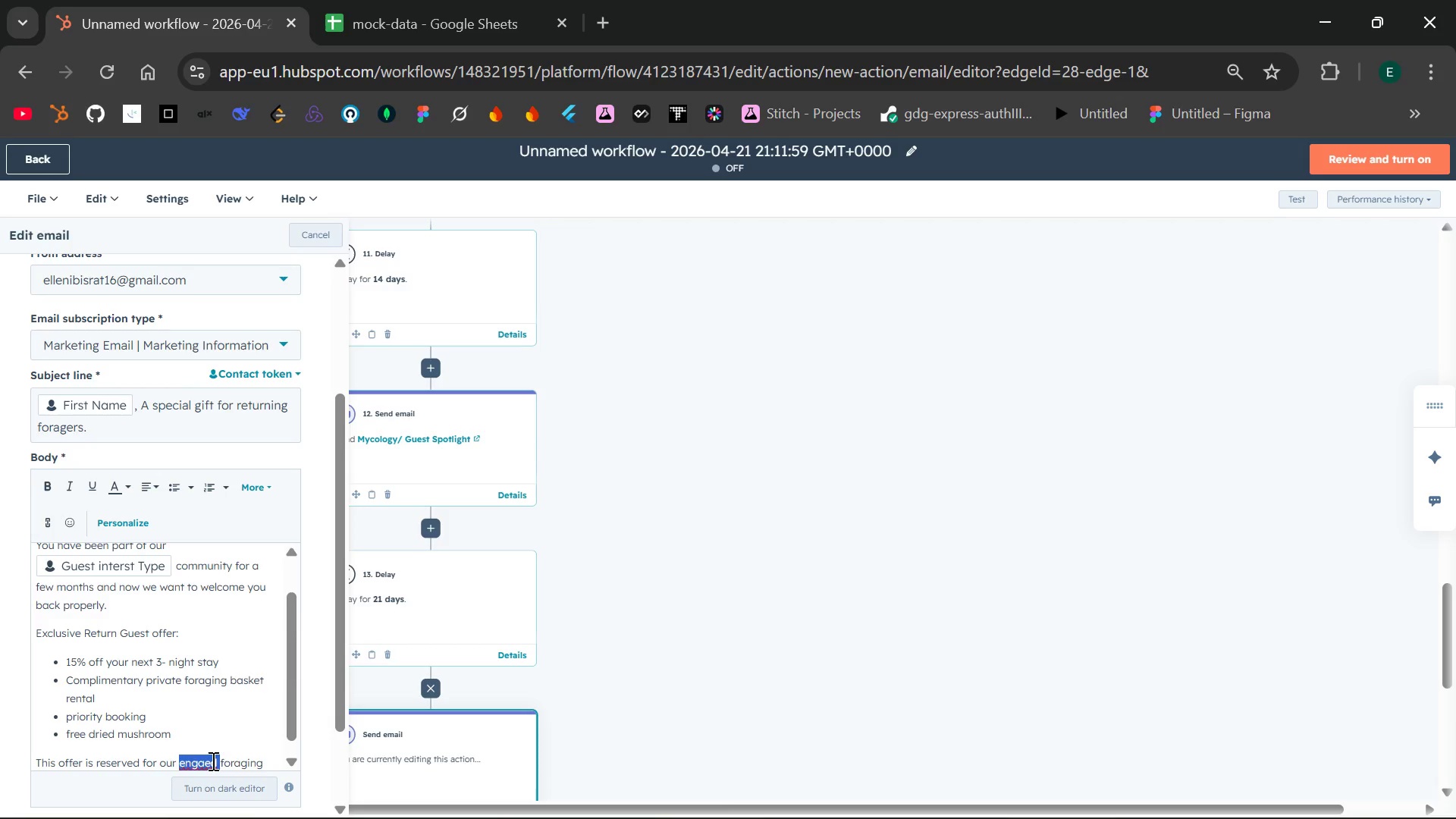 
type(engaged )
 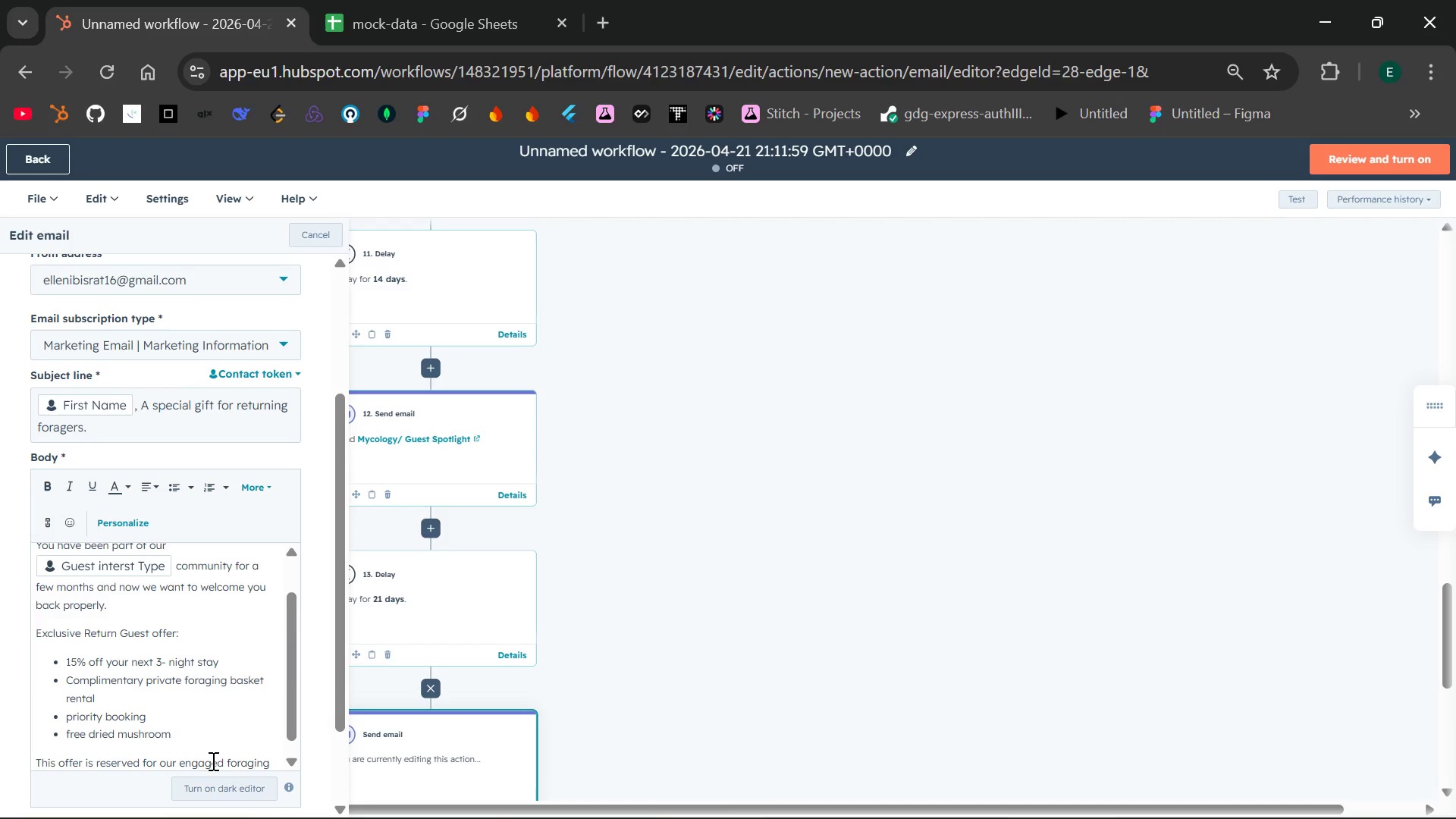 
hold_key(key=ArrowRight, duration=0.8)
 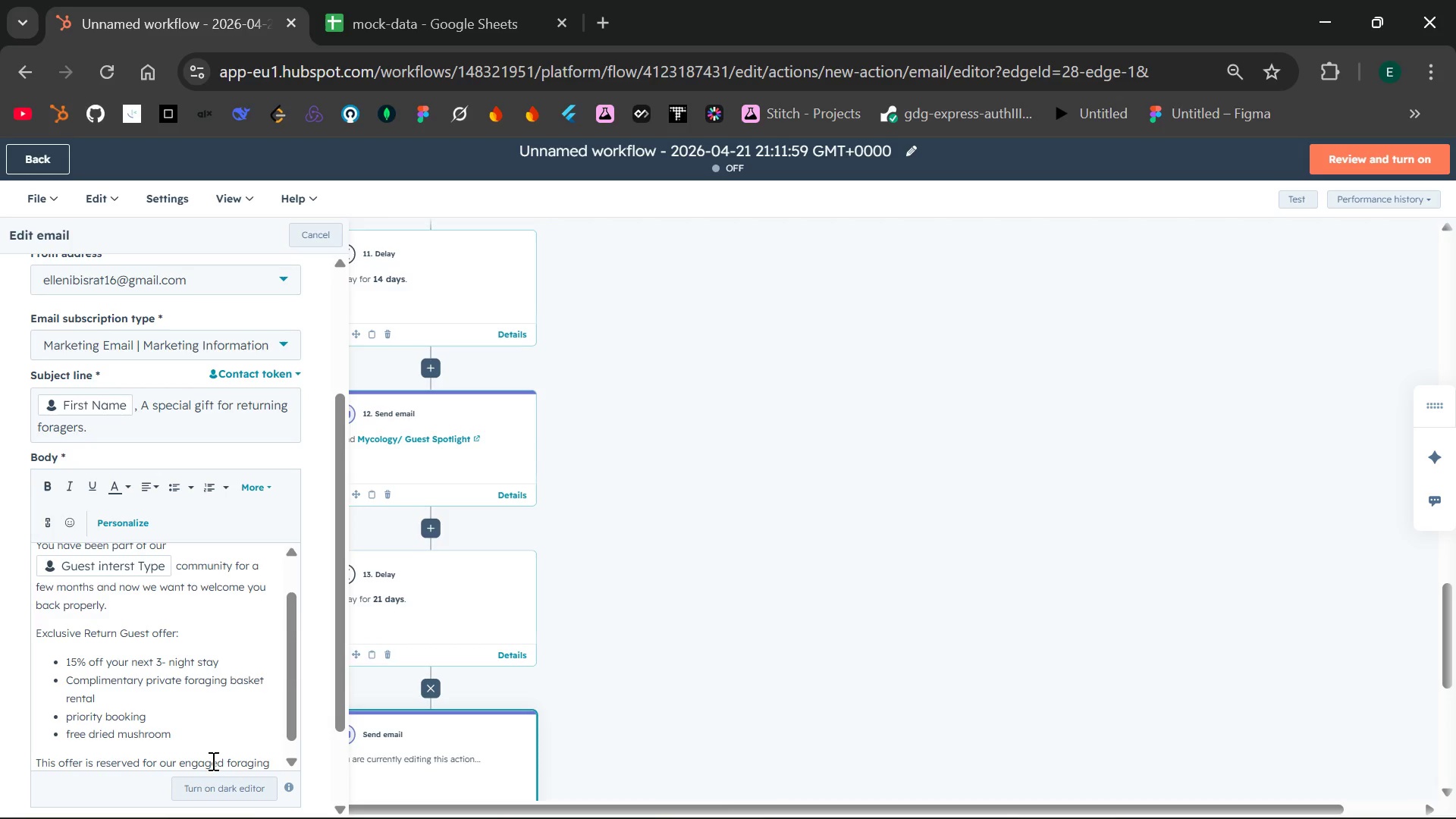 
type(guests.)
 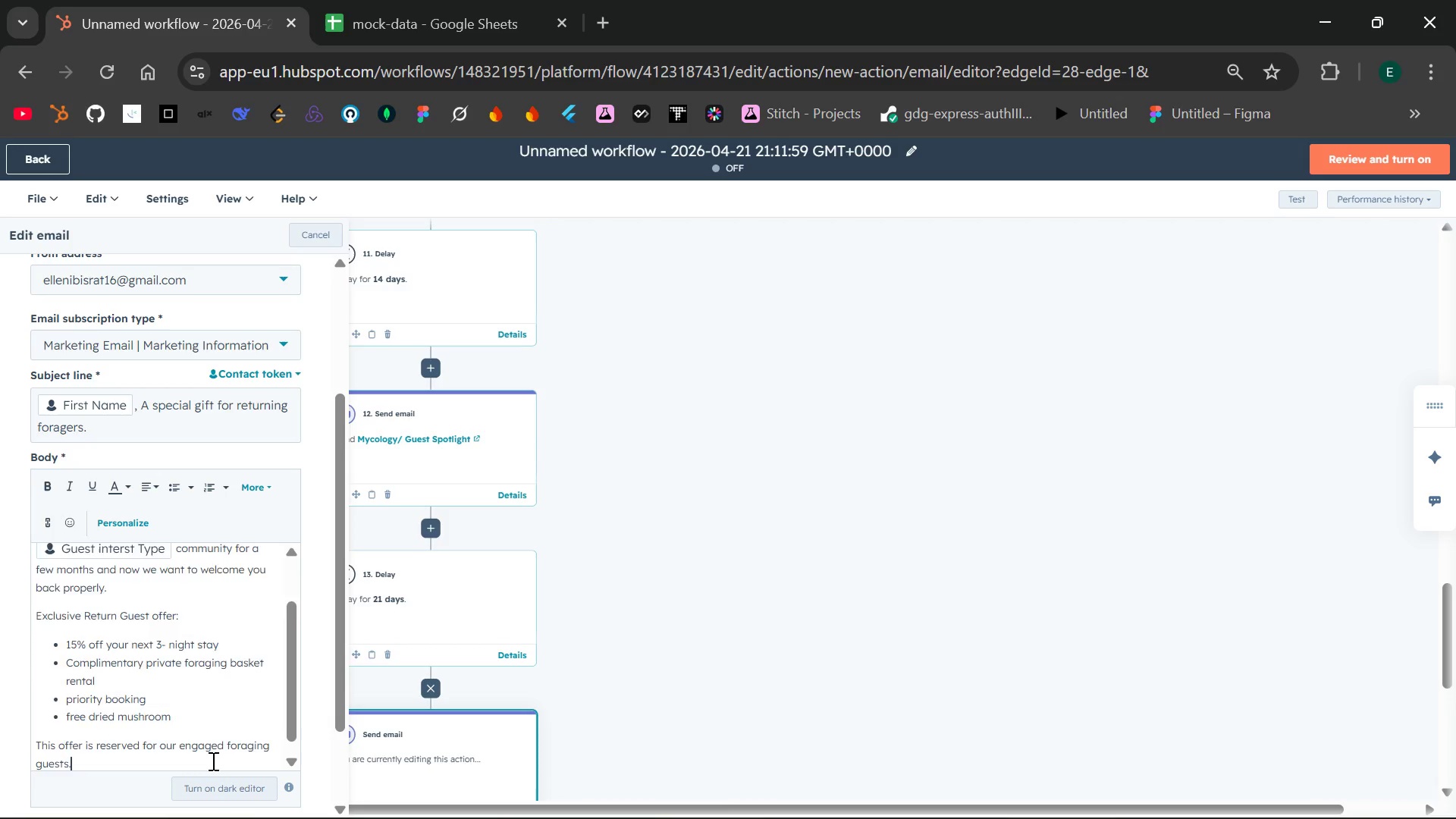 
key(Enter)
 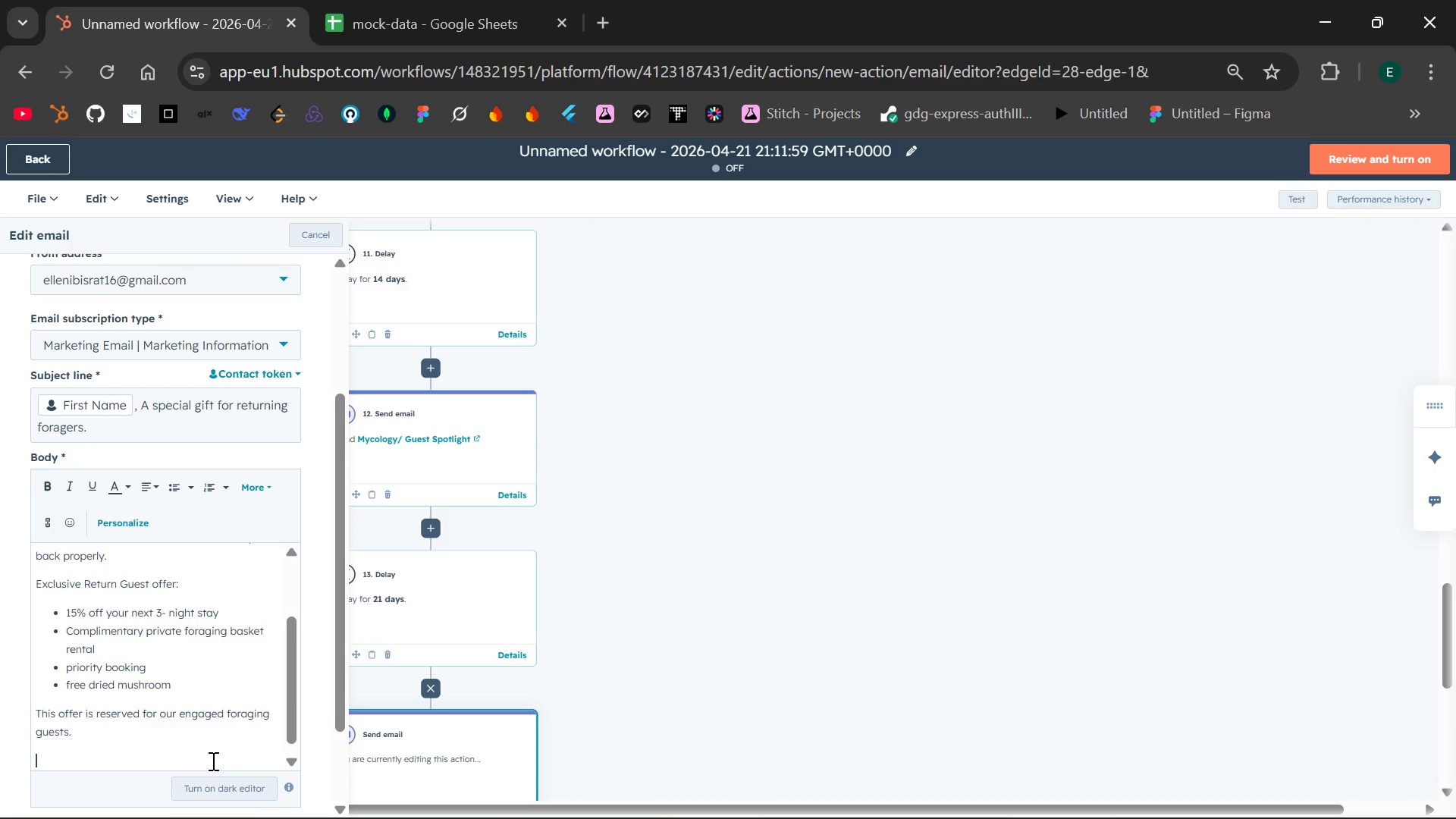 
wait(6.0)
 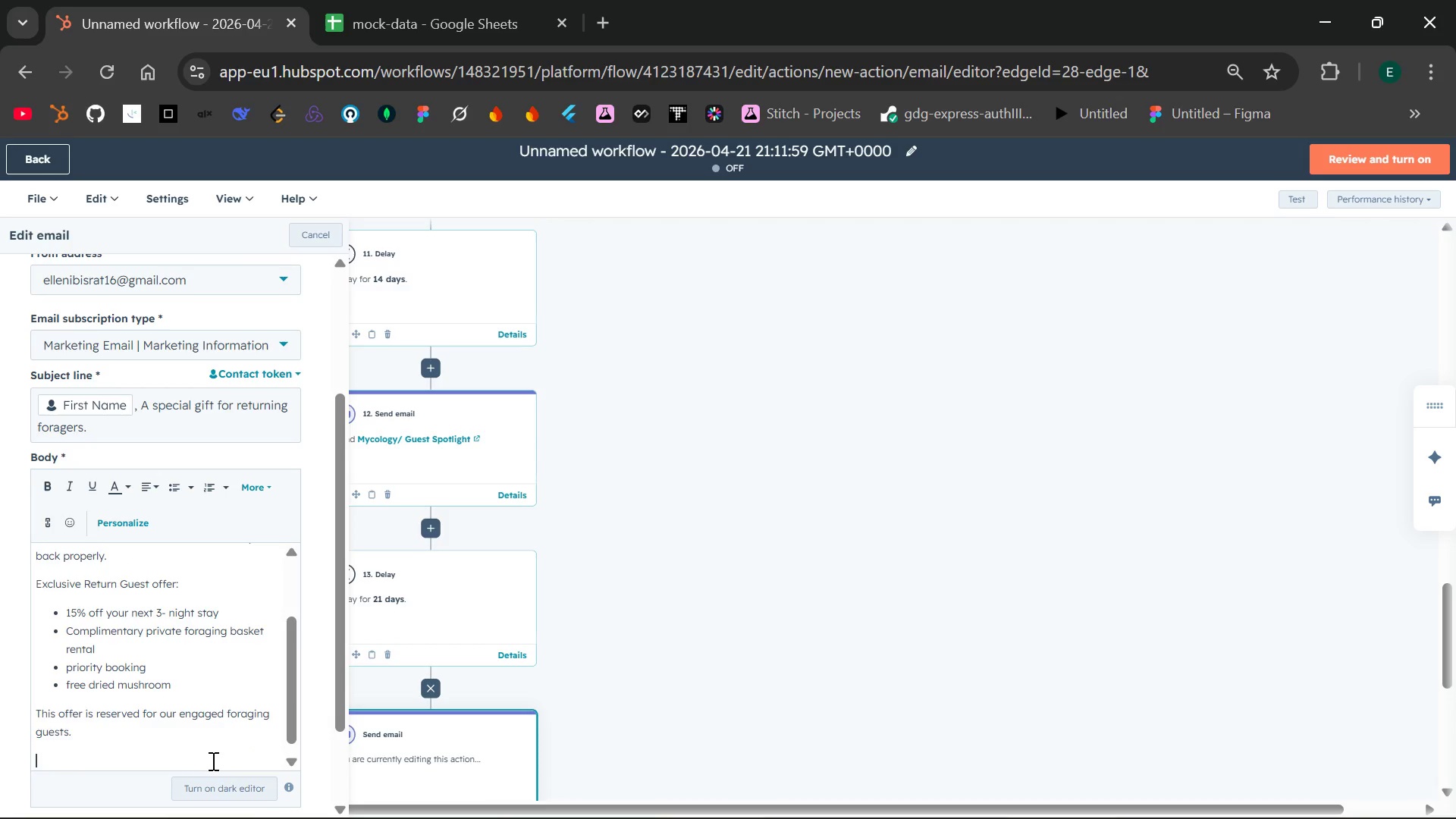 
type(We can't wait to see what you discover next.)
 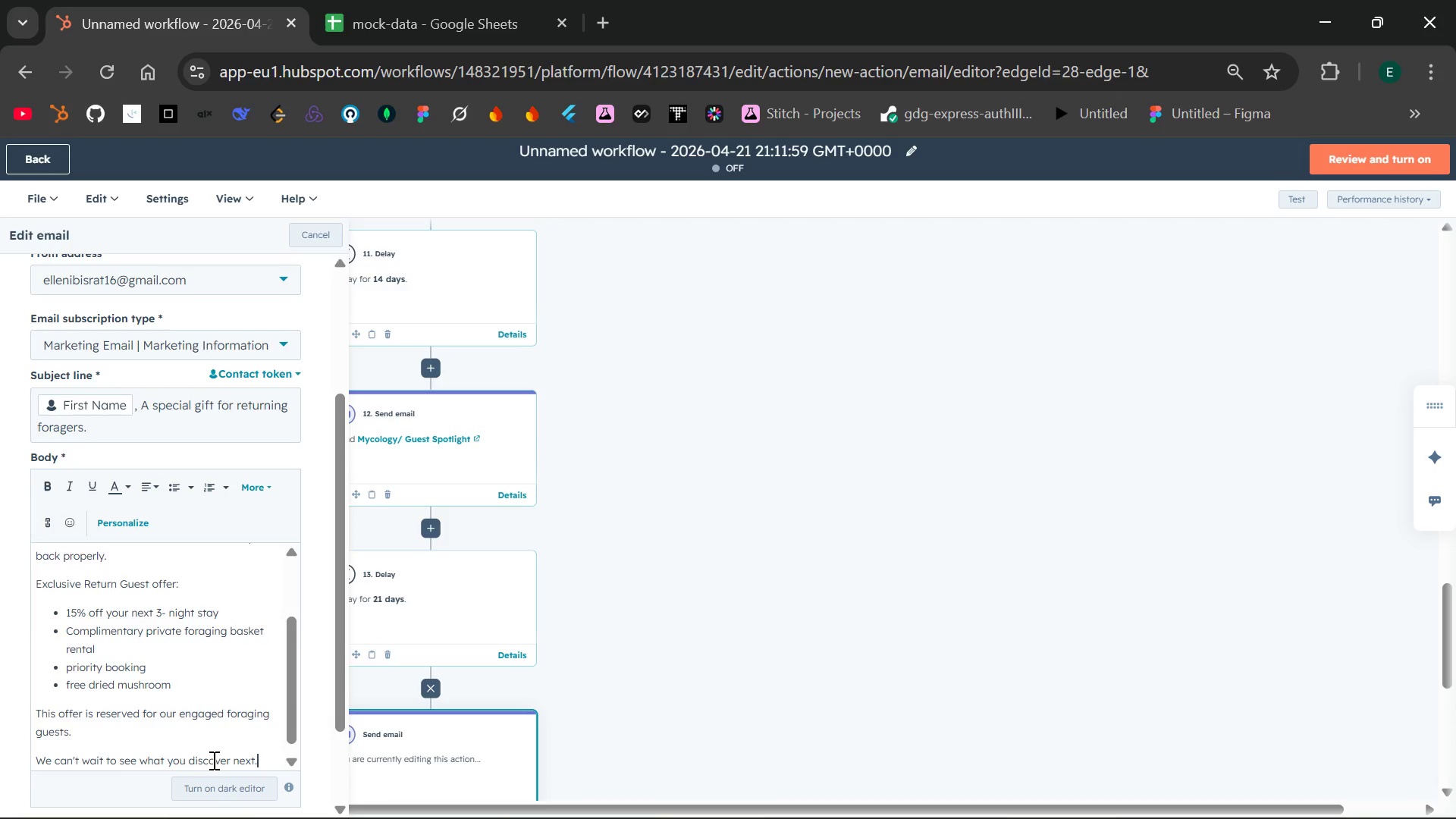 
key(Enter)
 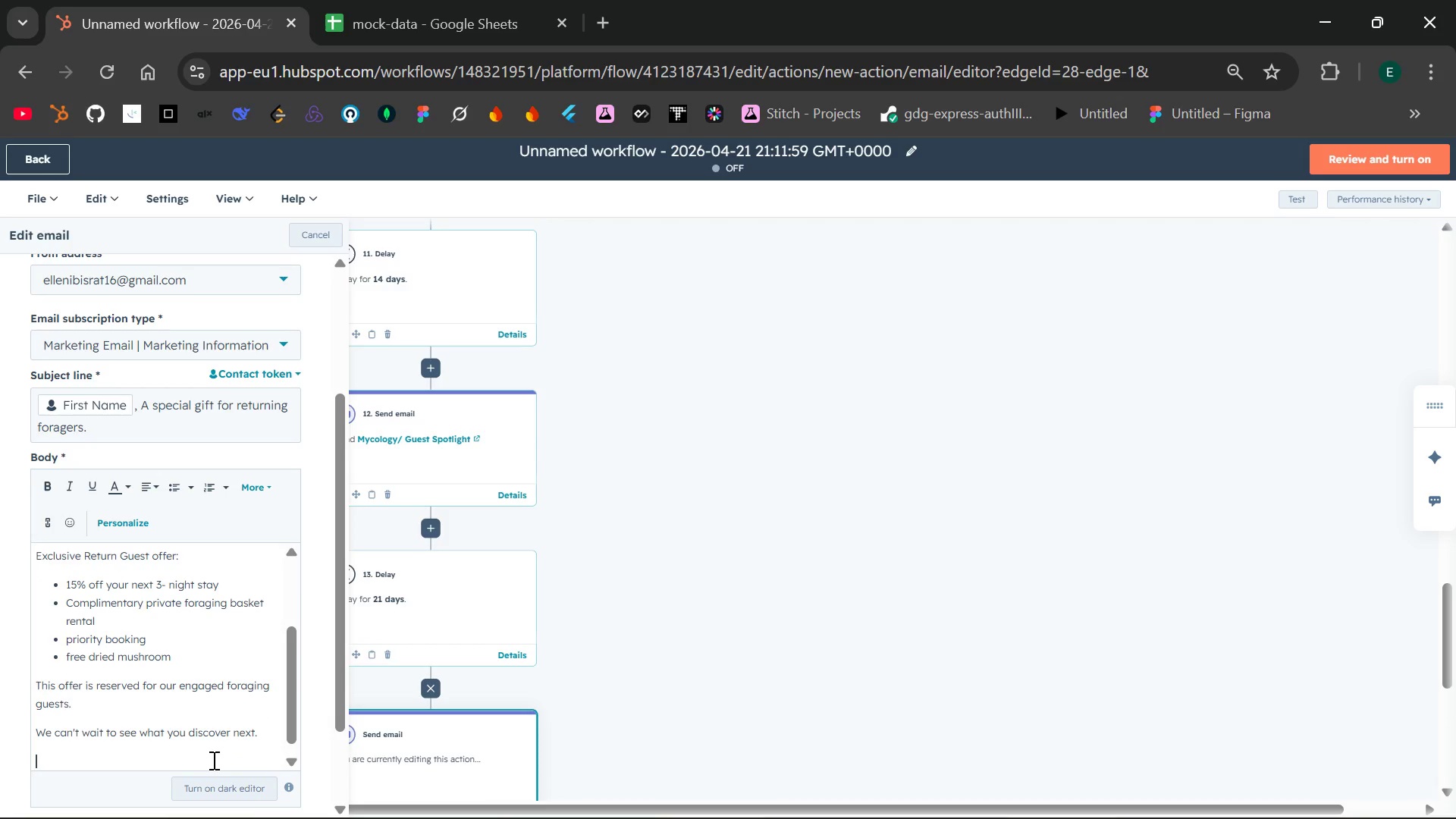 
type(Much love,)
 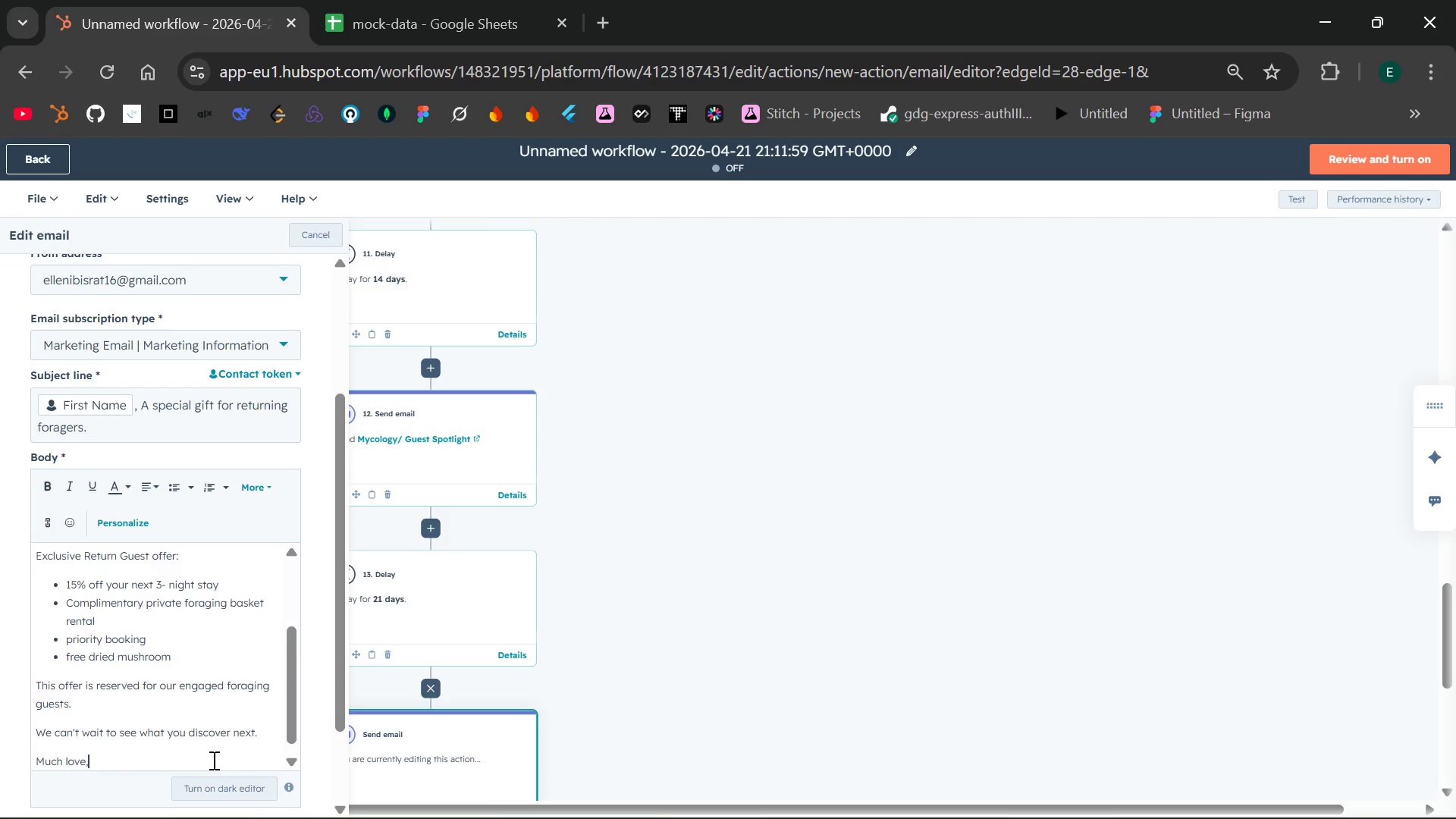 
key(Enter)
 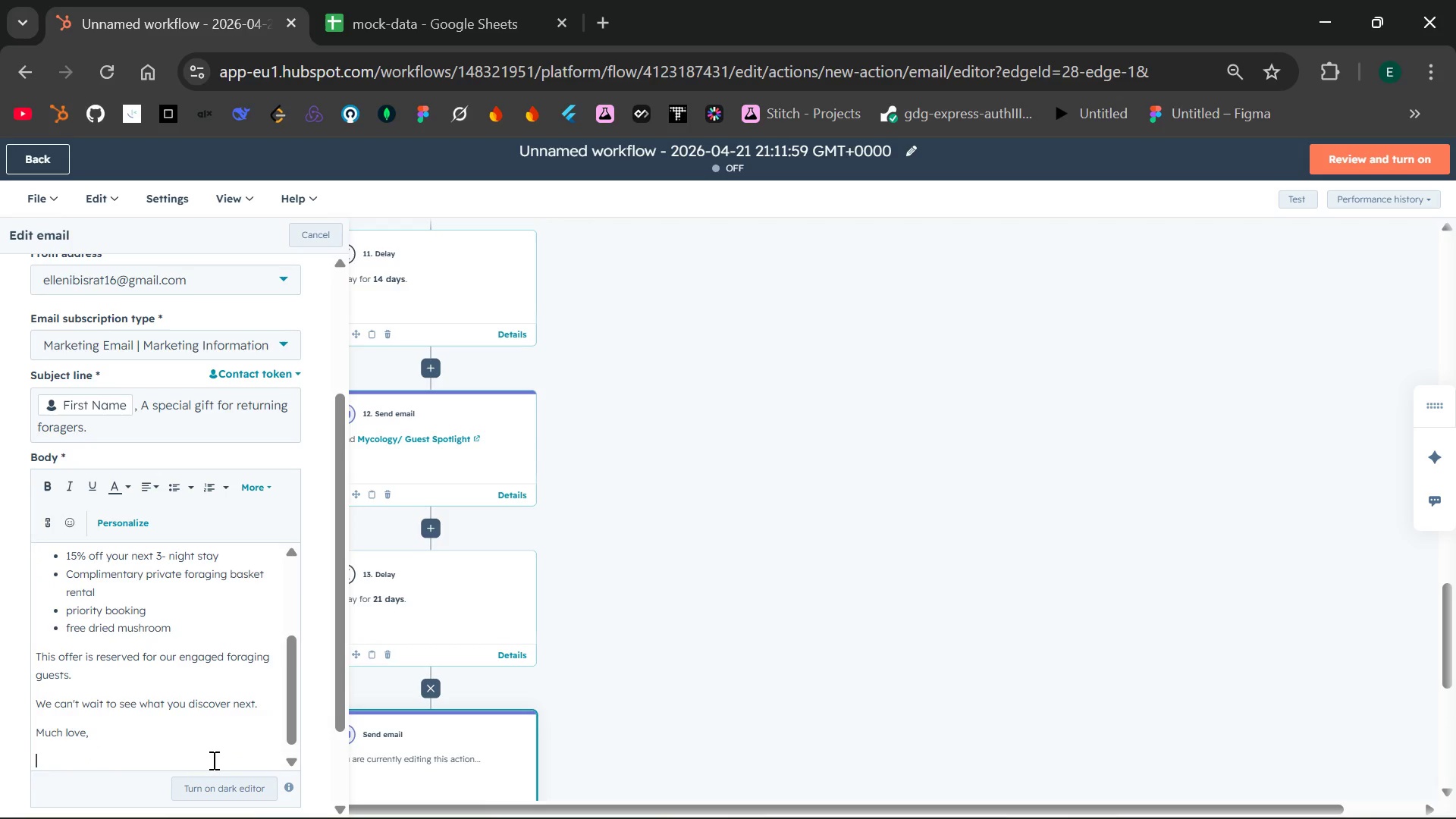 
type(The Celestial Ytu)
key(Backspace)
key(Backspace)
type(urts Team)
 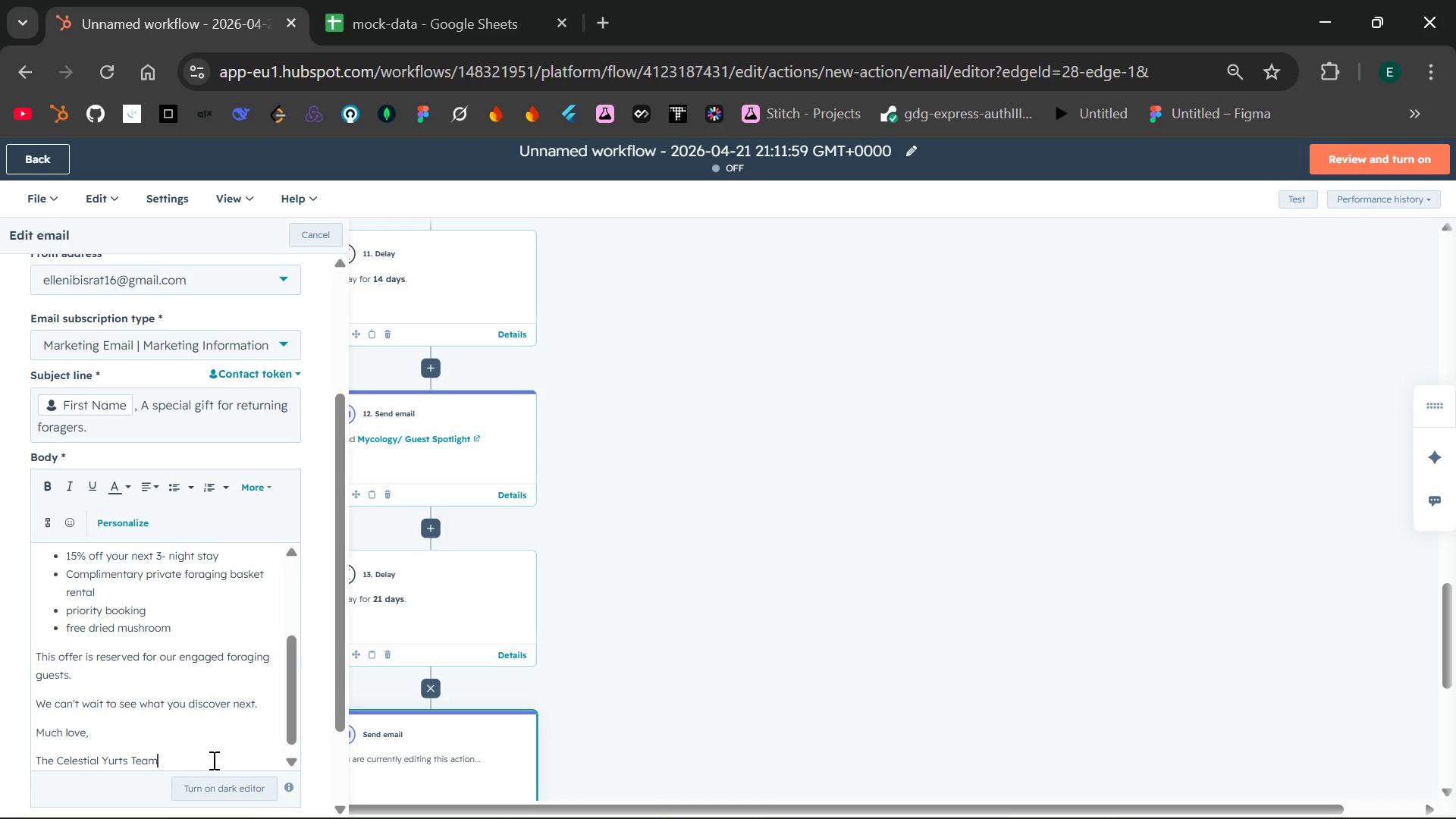 
key(Enter)
 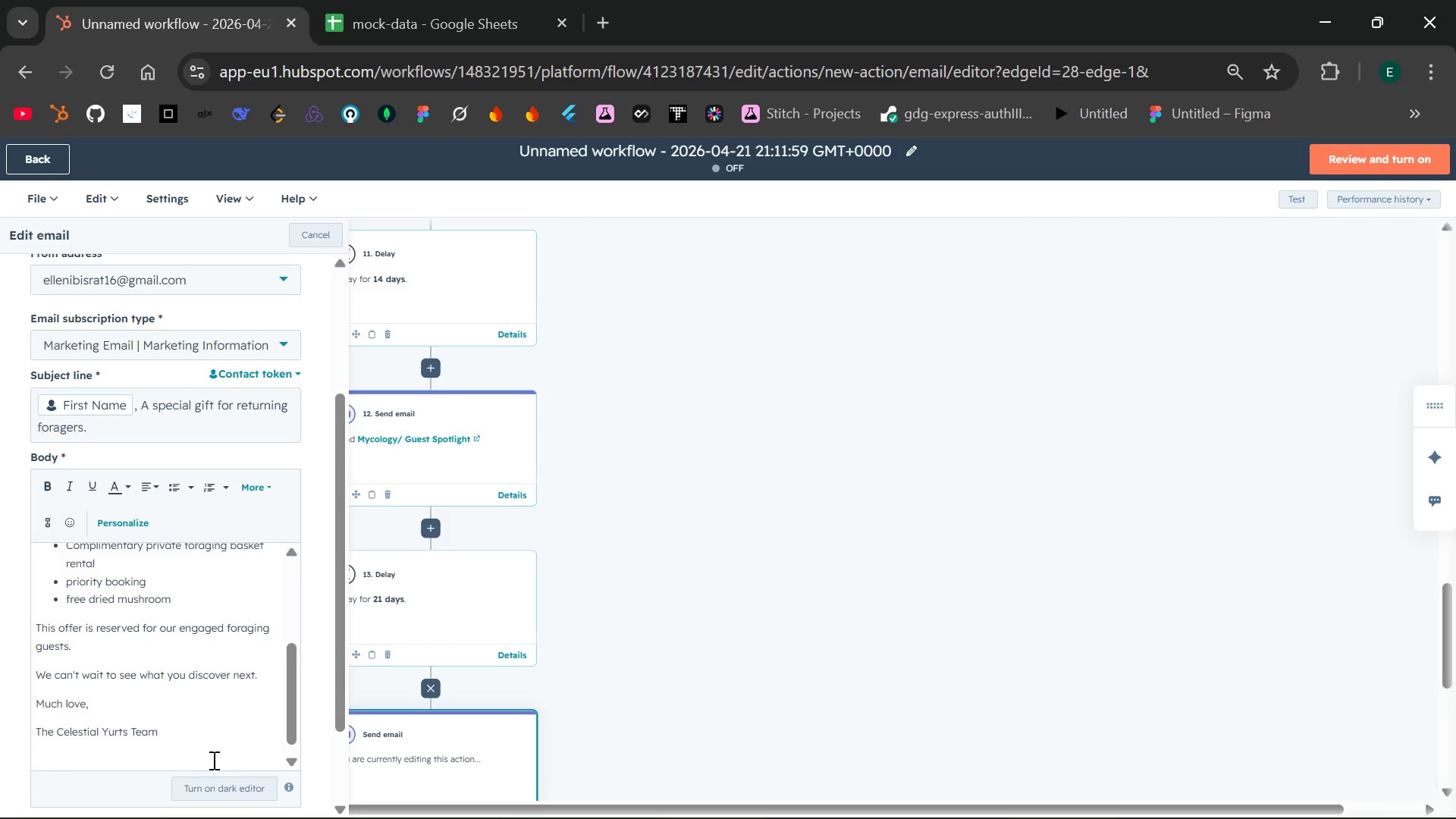 
wait(5.08)
 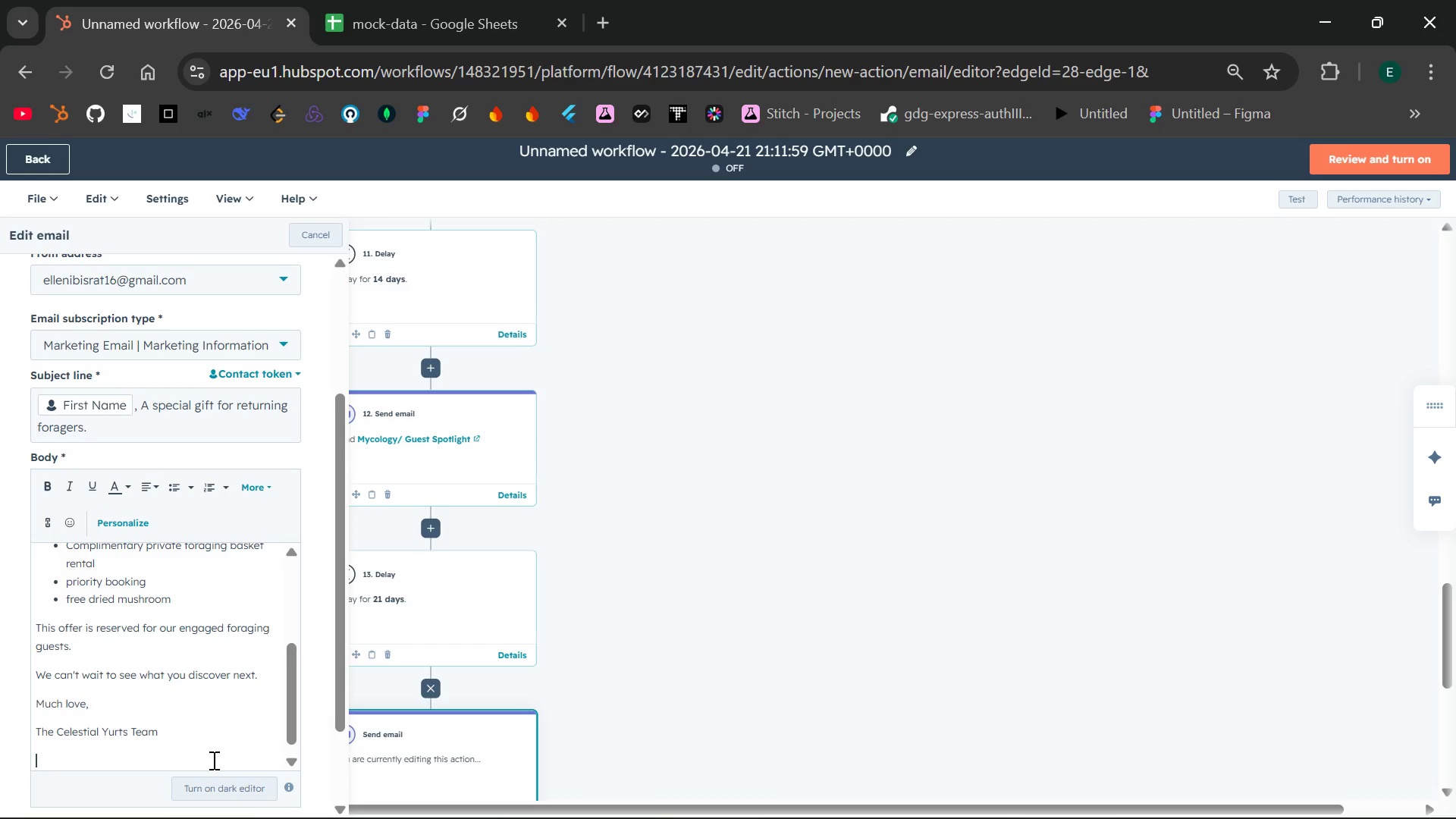 
type(offer v)
key(Backspace)
type(valid for stays hrou)
key(Backspace)
key(Backspace)
key(Backspace)
key(Backspace)
type(through d)
key(Backspace)
type(Deceme)
key(Backspace)
type(ber 2020)
key(Backspace)
type(6..Limitt)
key(Backspace)
type(ed availability.)
 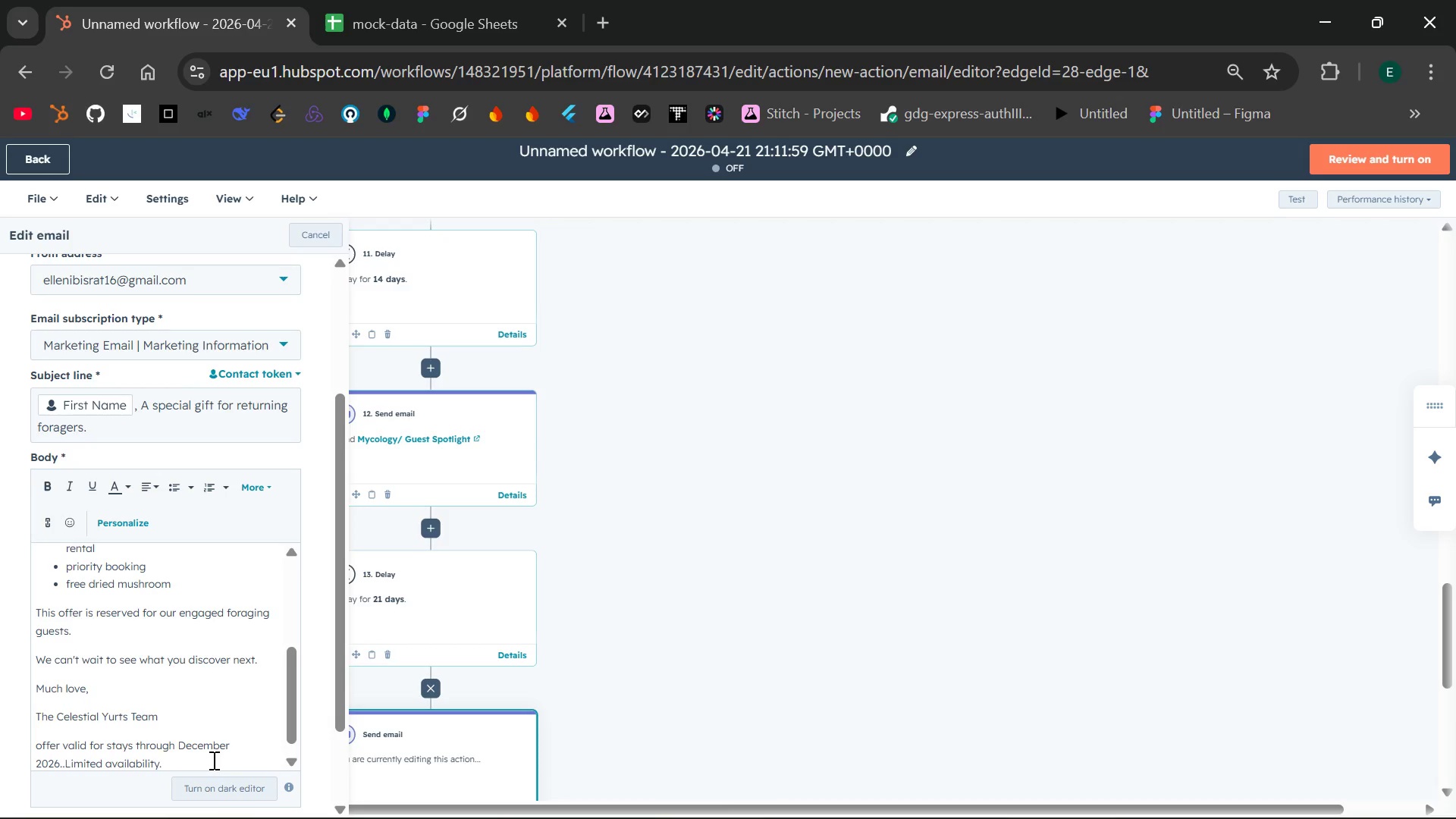 
key(Enter)
 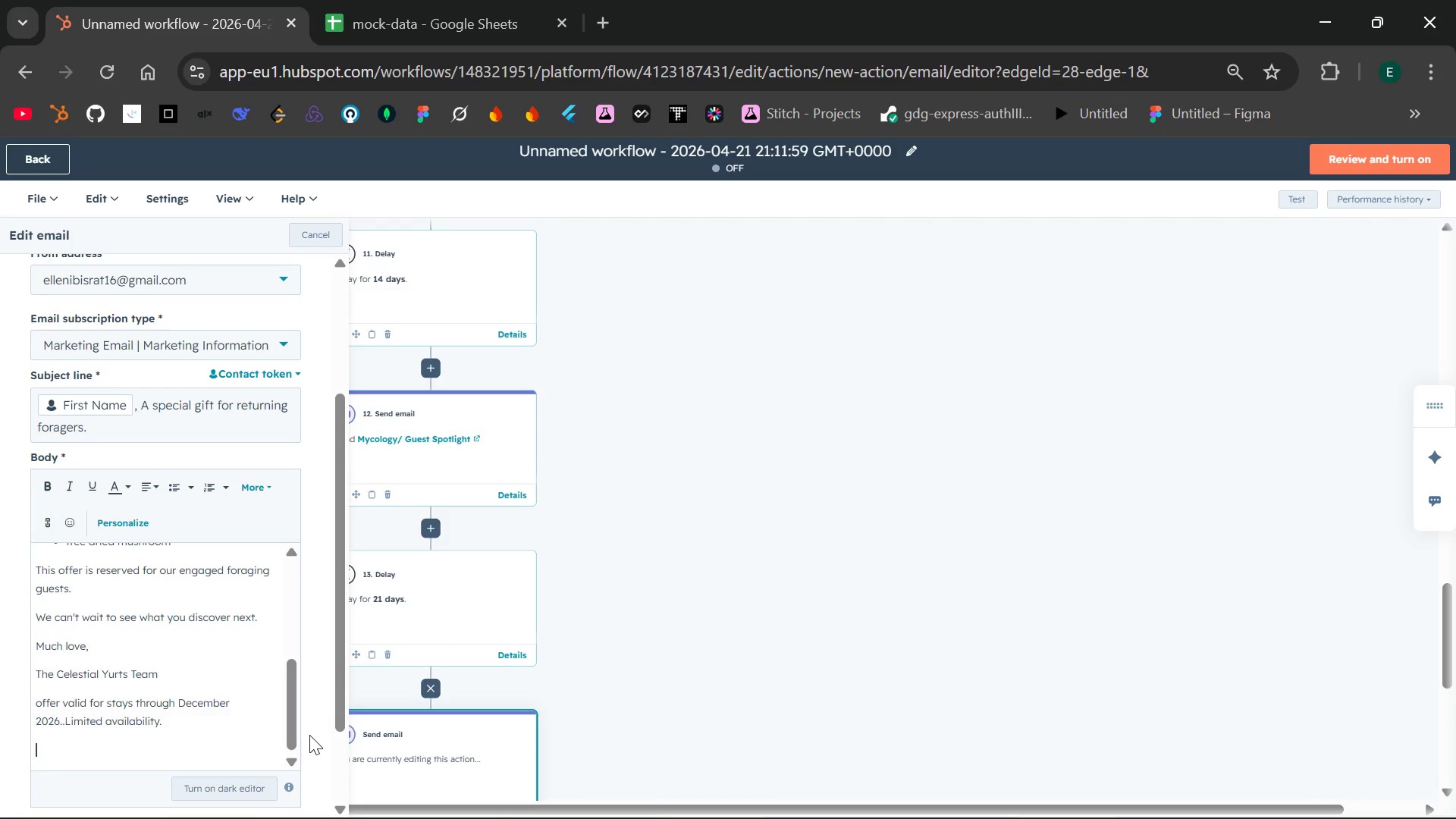 
wait(6.12)
 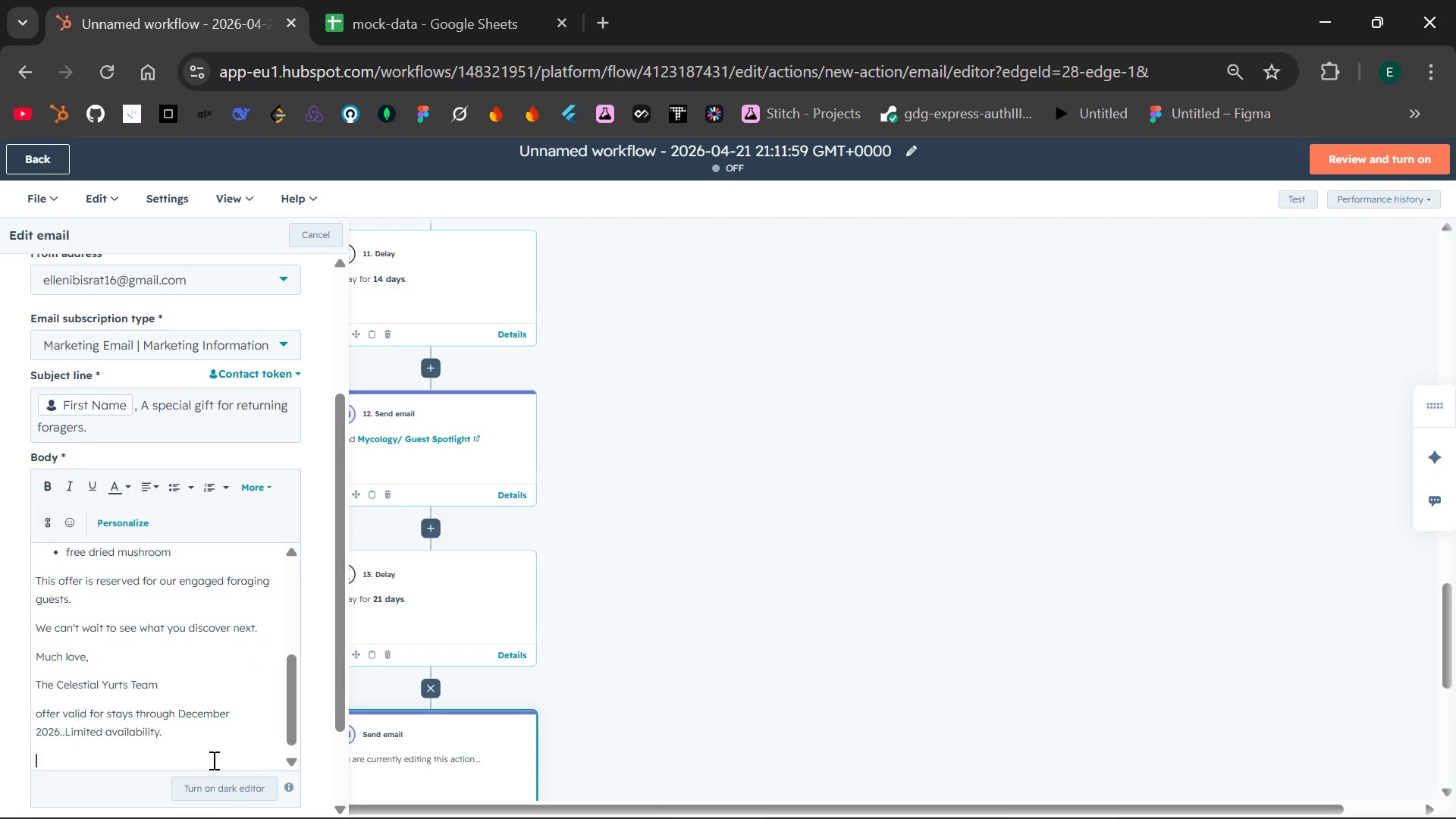 
left_click([140, 745])
 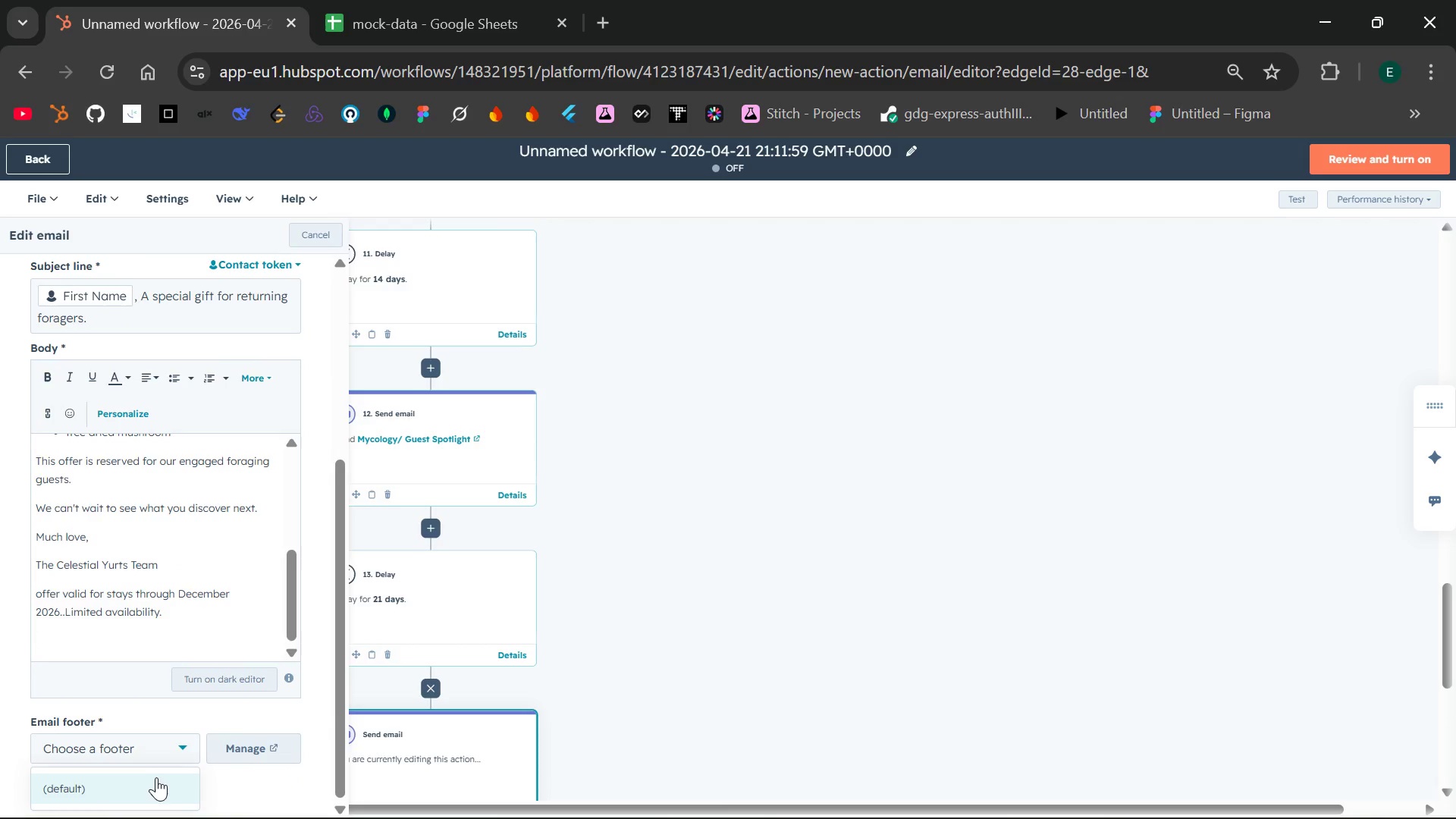 
left_click([156, 781])
 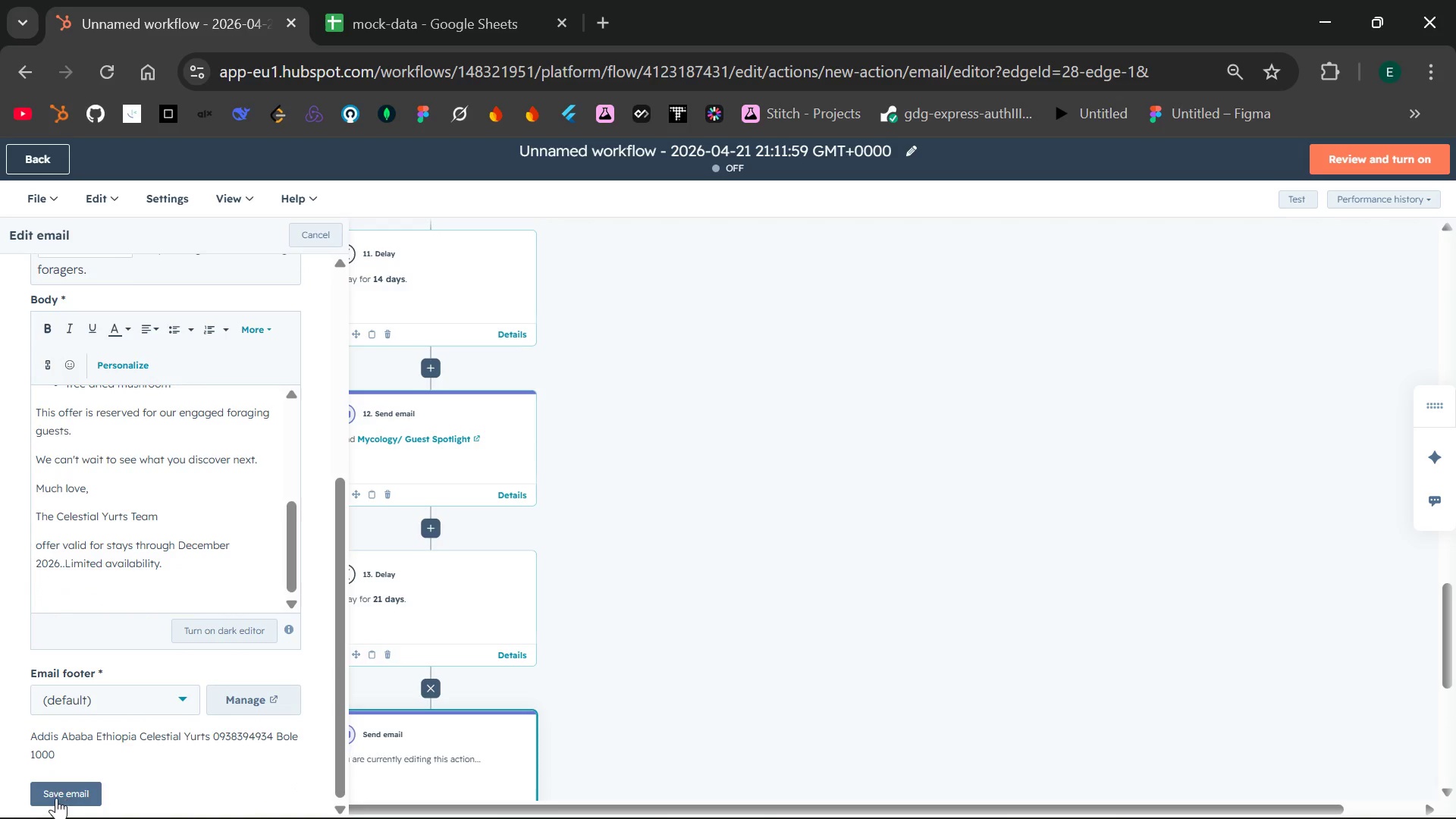 
left_click([52, 795])
 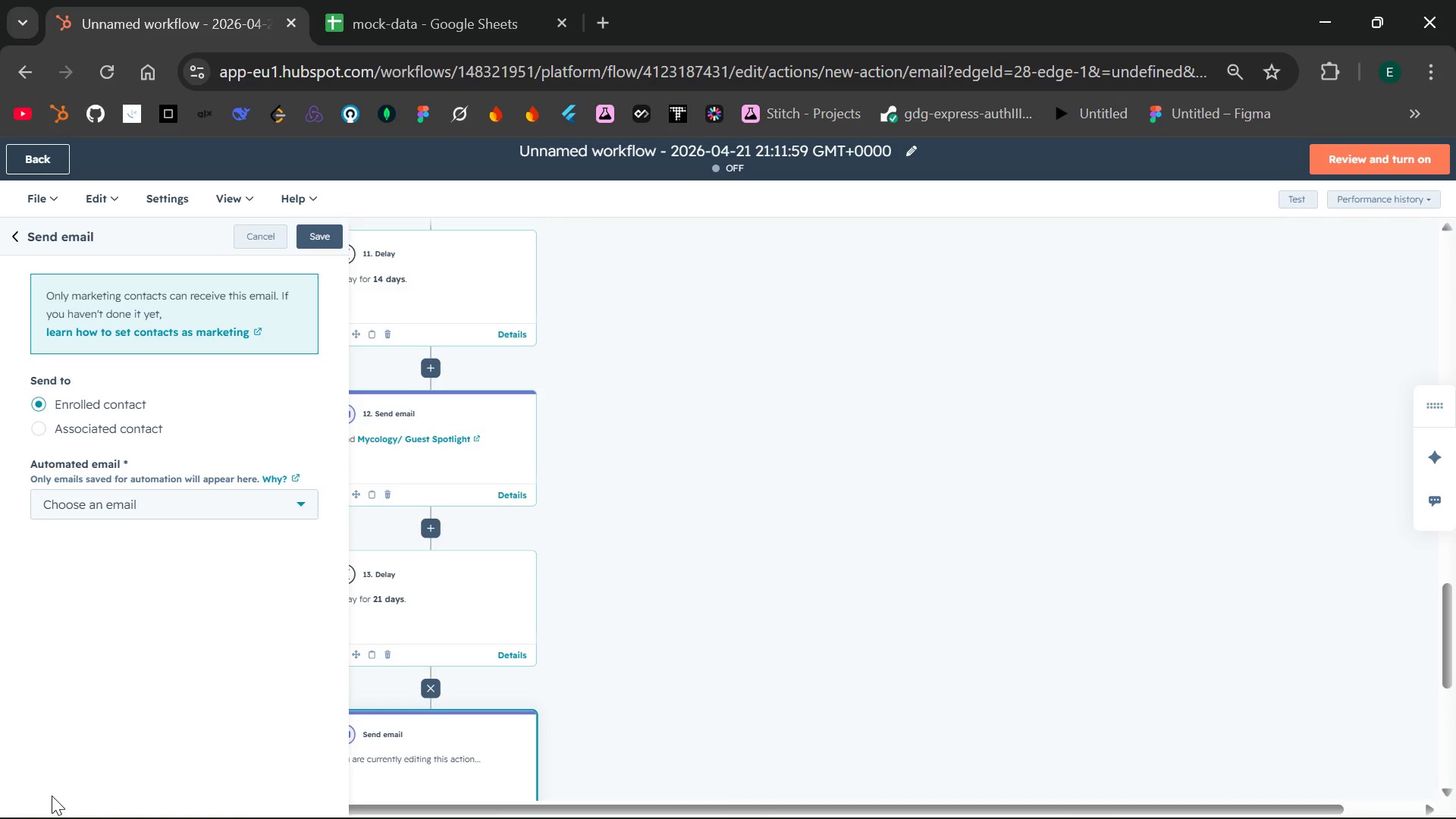 
wait(8.62)
 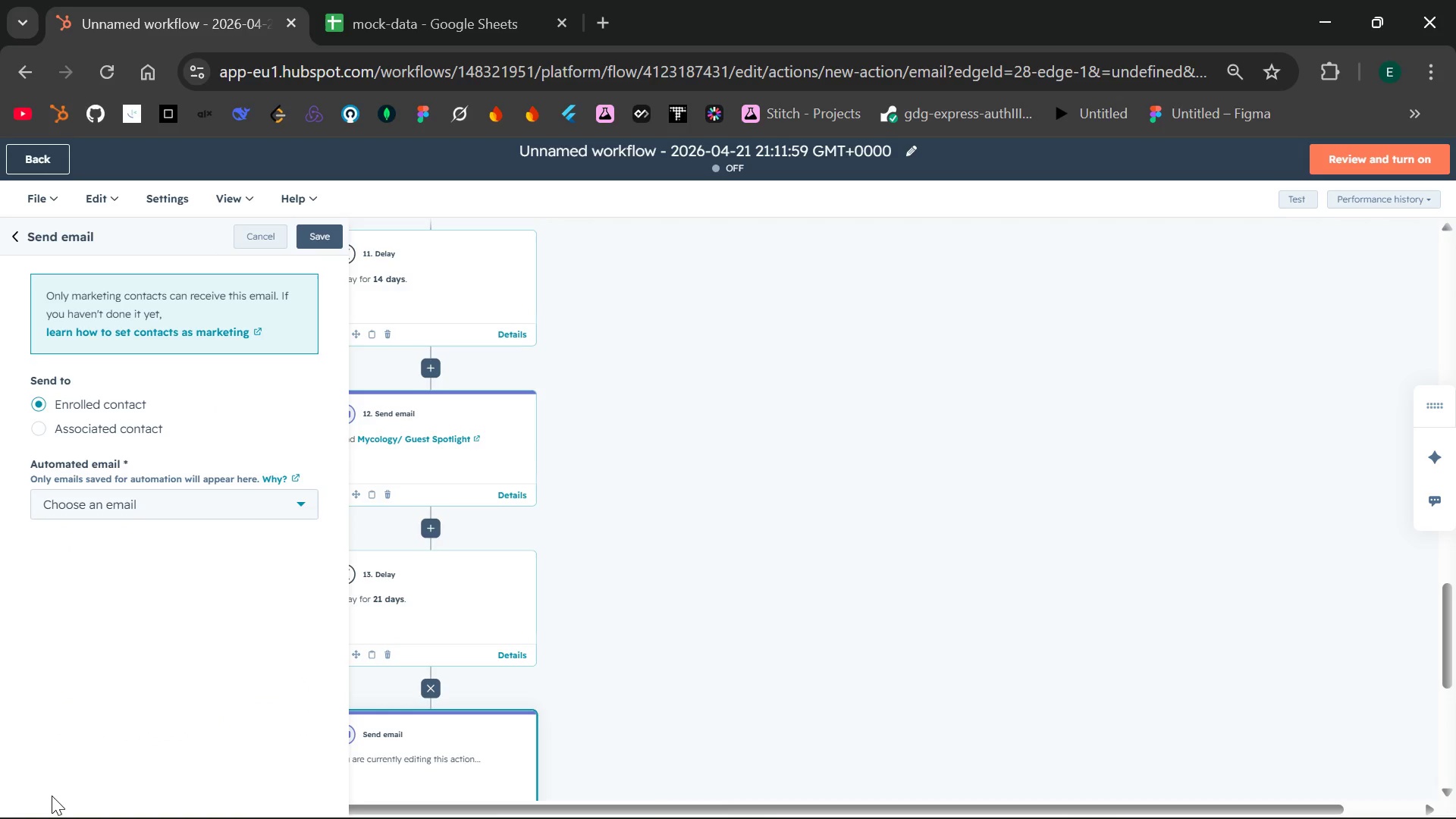 
left_click([312, 240])
 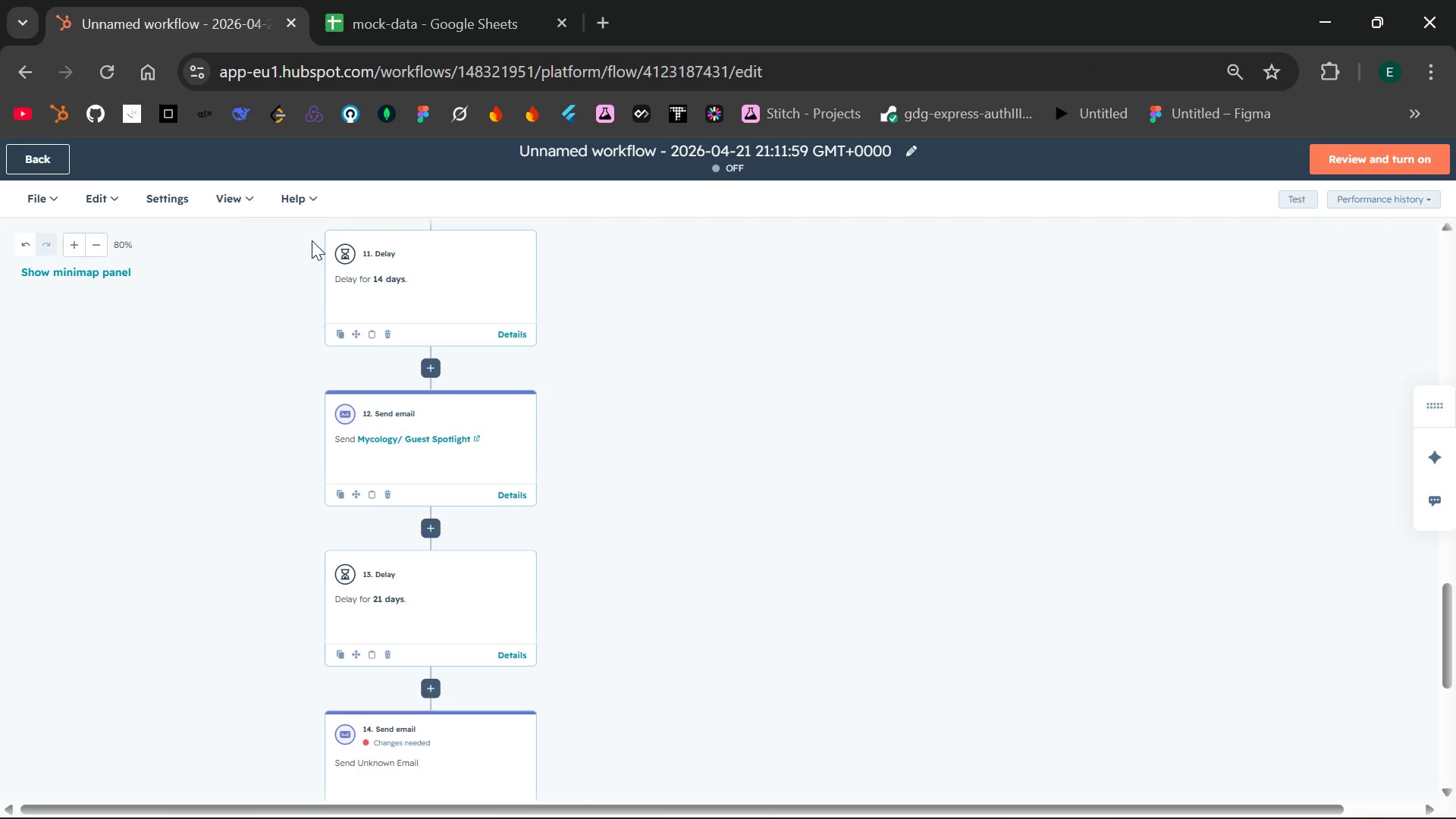 
wait(6.62)
 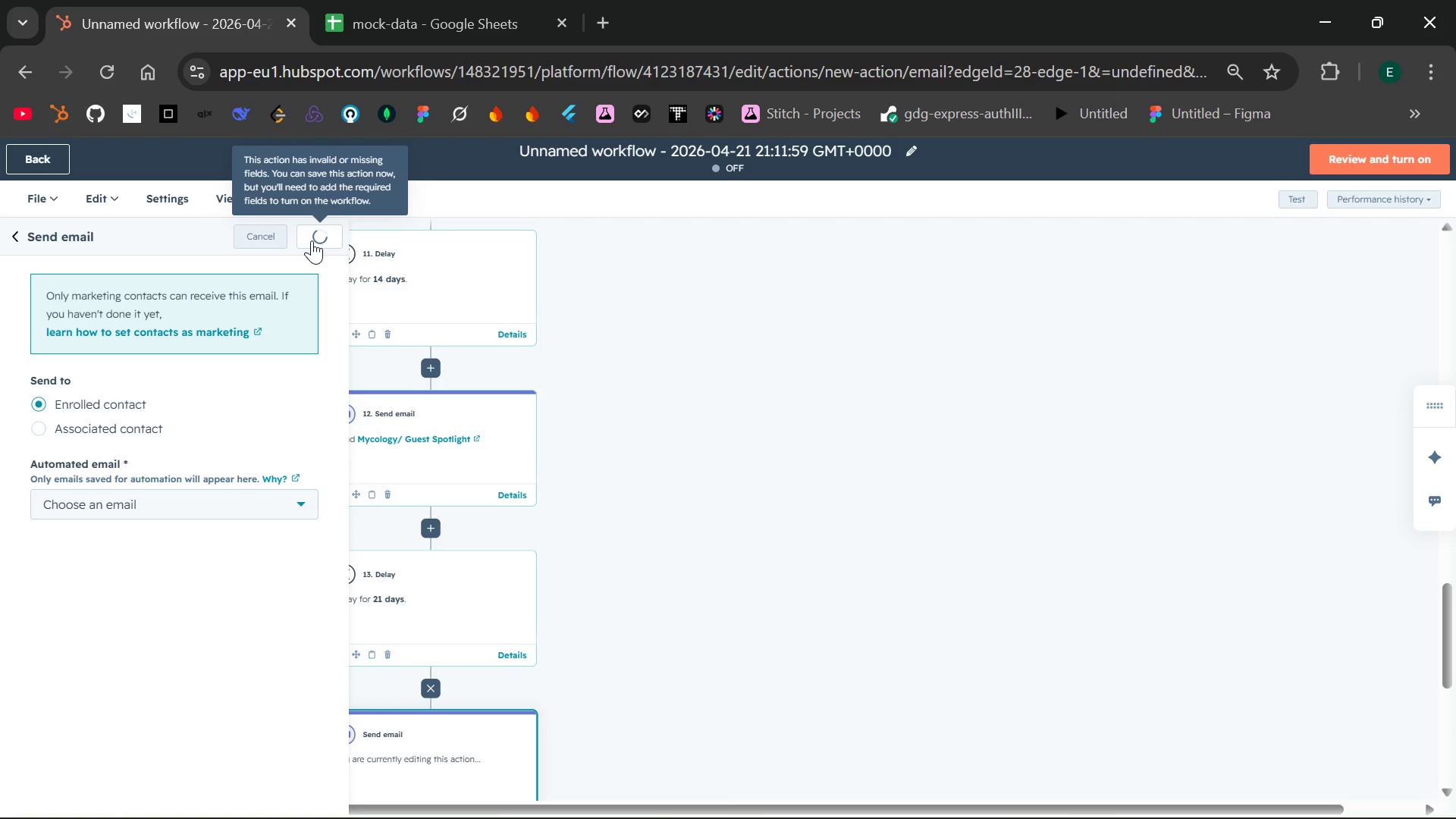 
left_click([411, 742])
 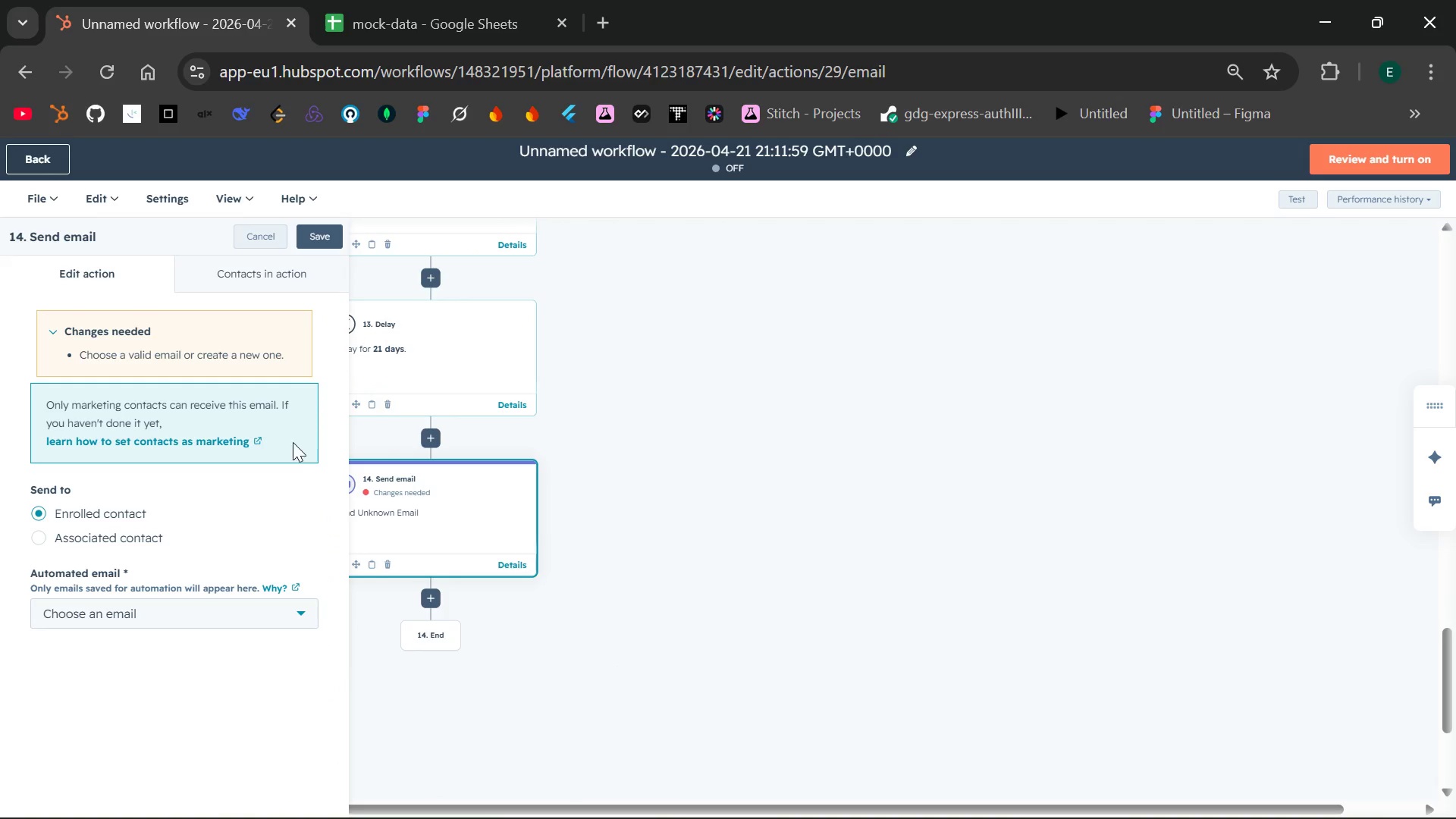 
left_click([281, 606])
 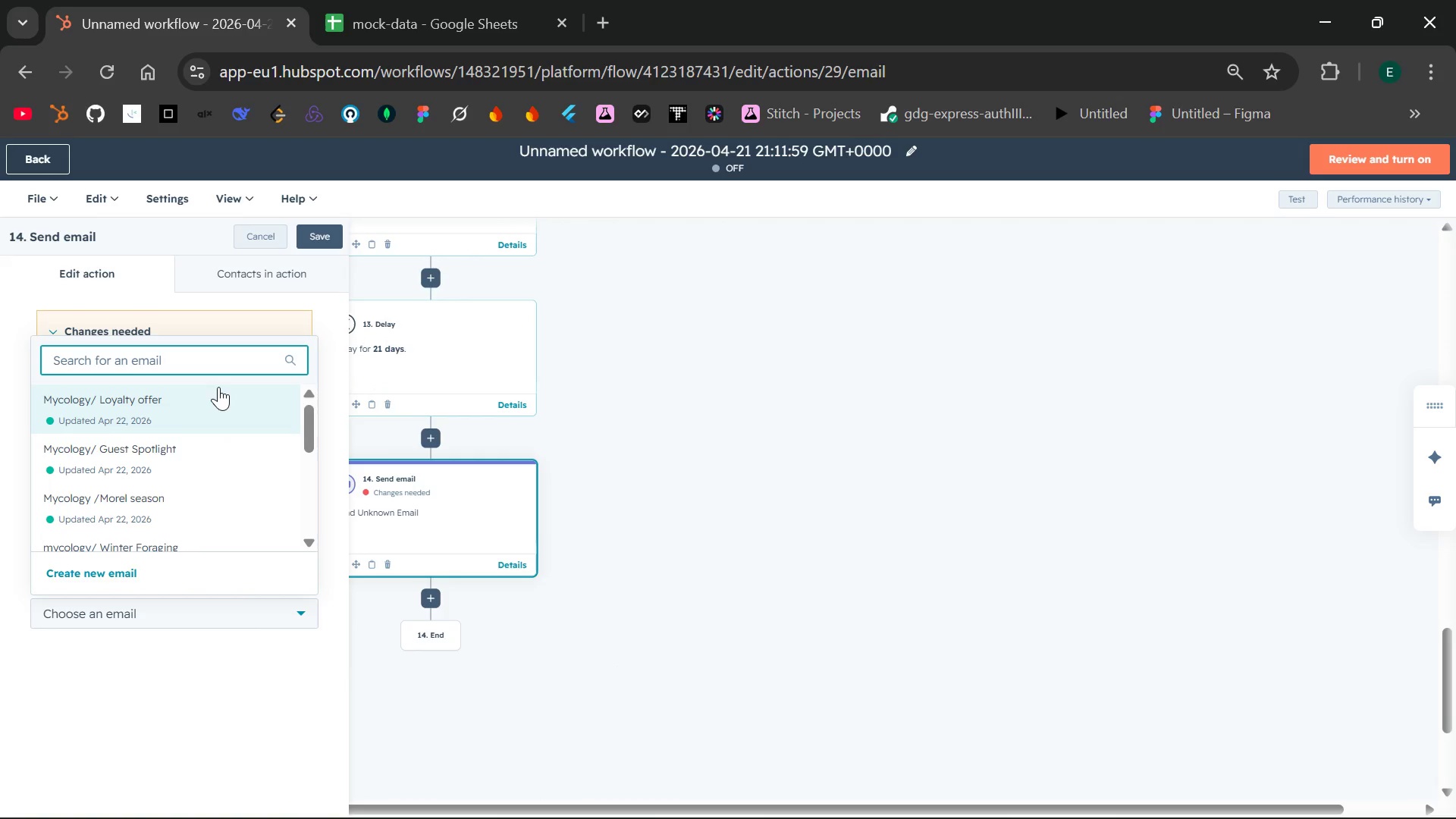 
left_click([203, 390])
 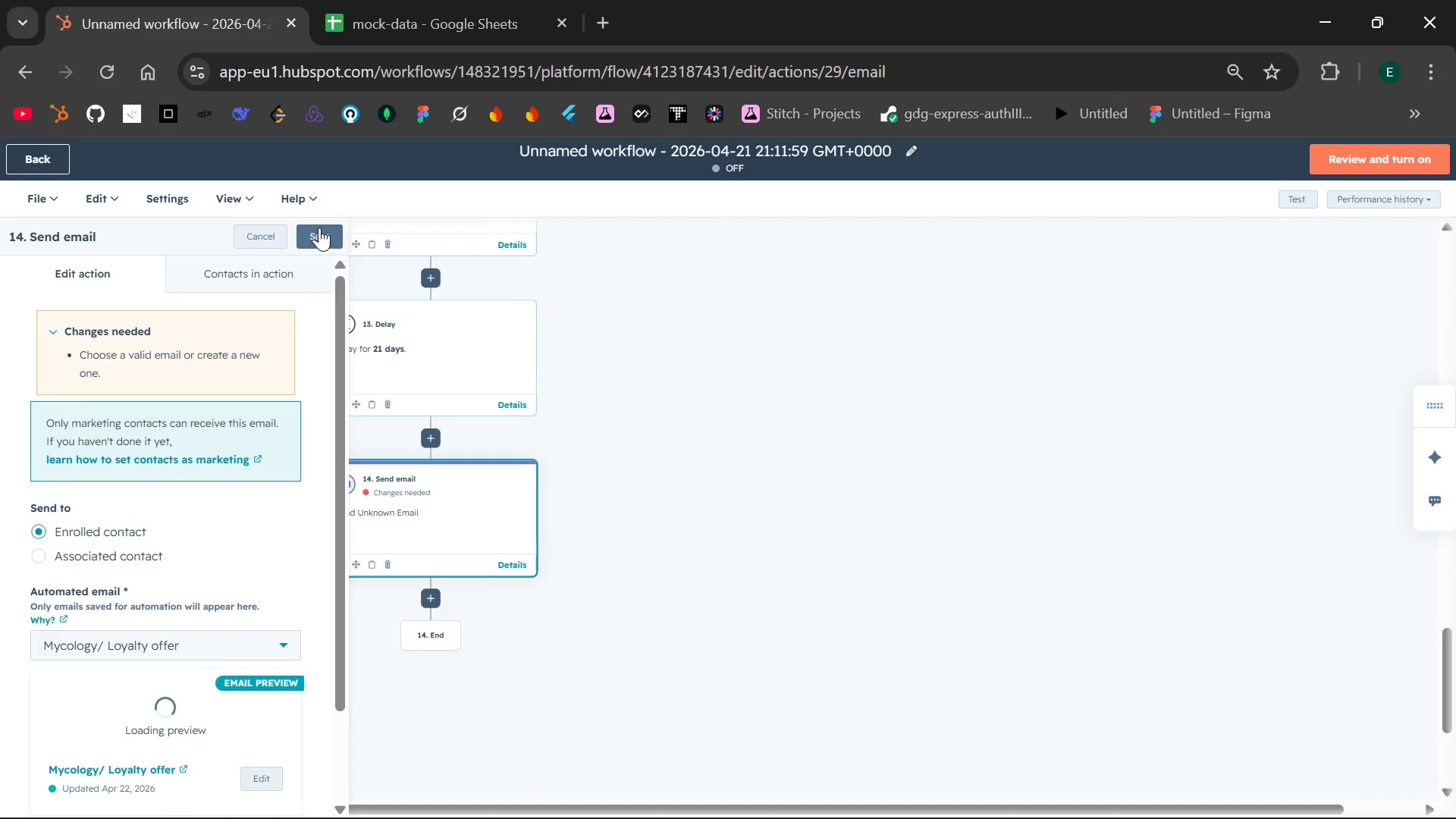 
left_click([319, 228])
 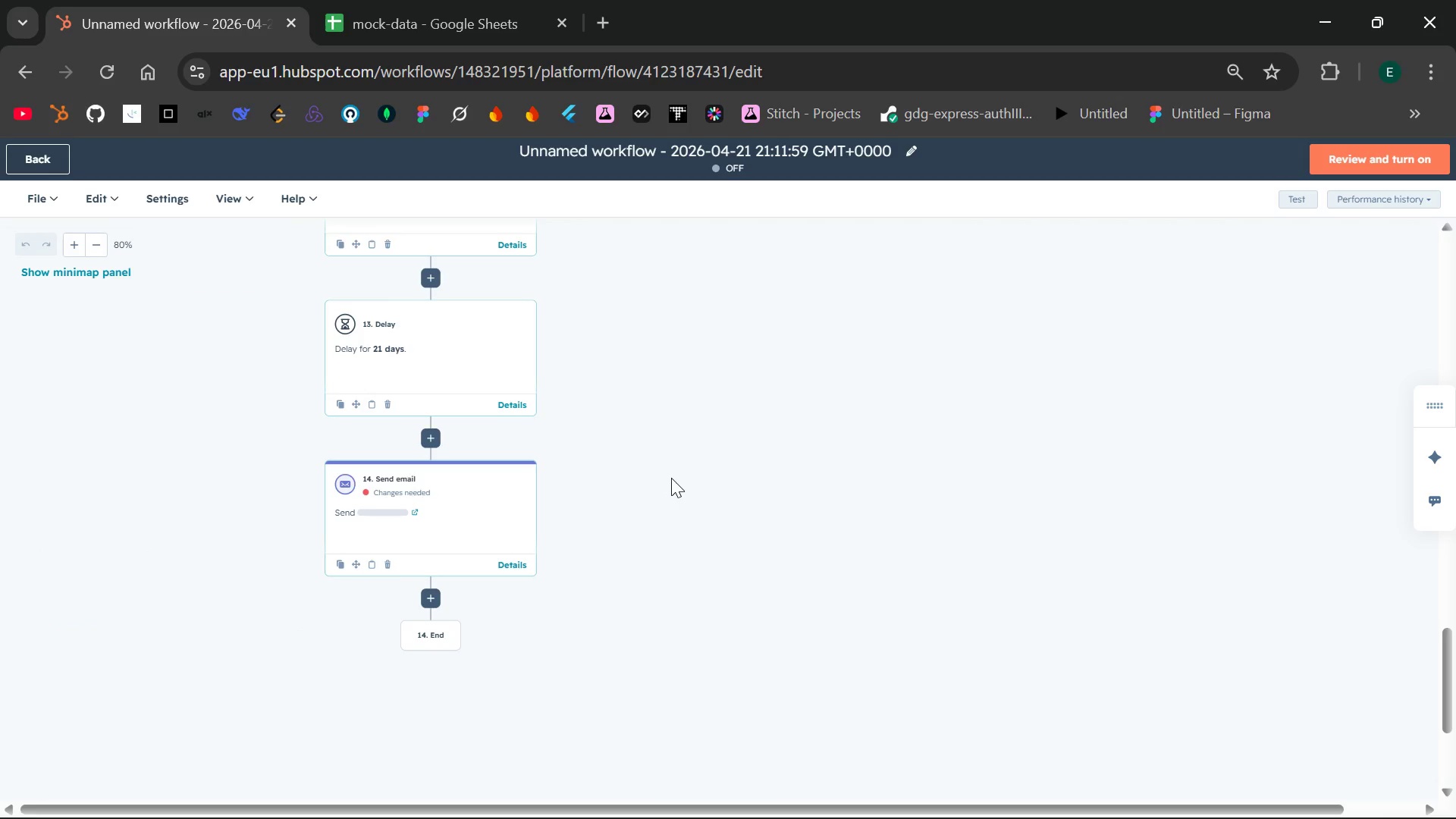 
wait(8.5)
 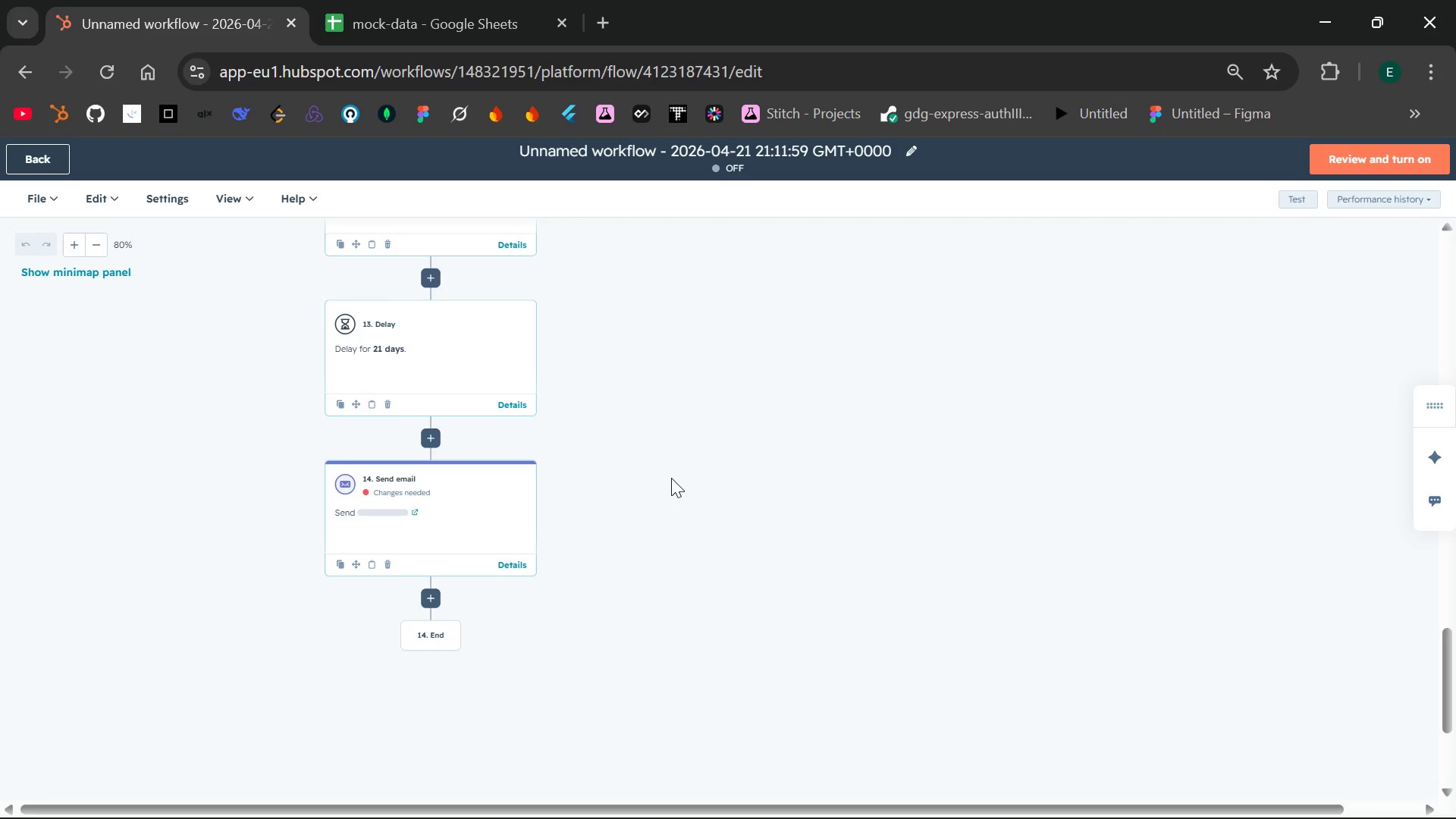 
left_click([433, 600])
 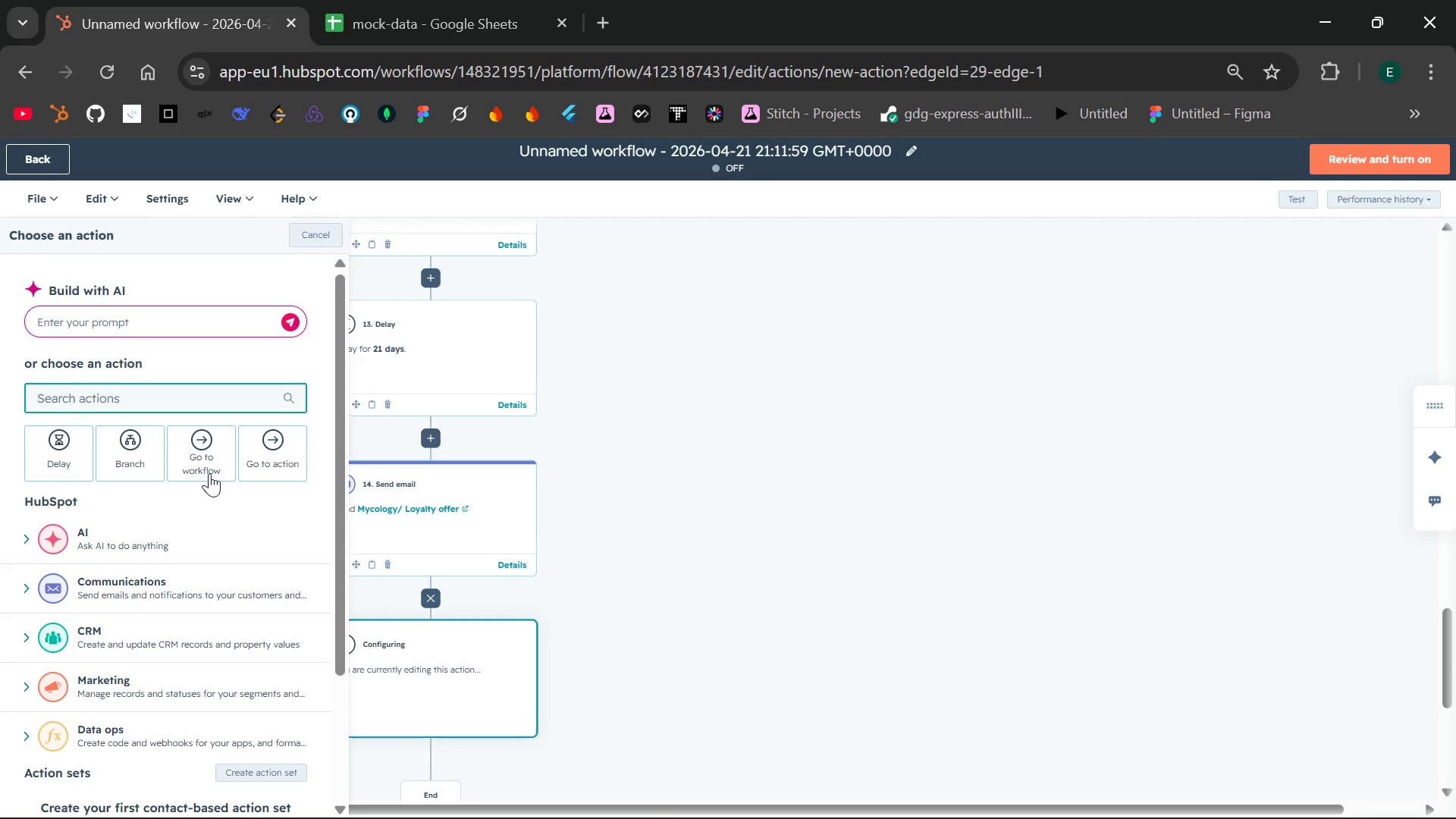 
left_click([55, 450])
 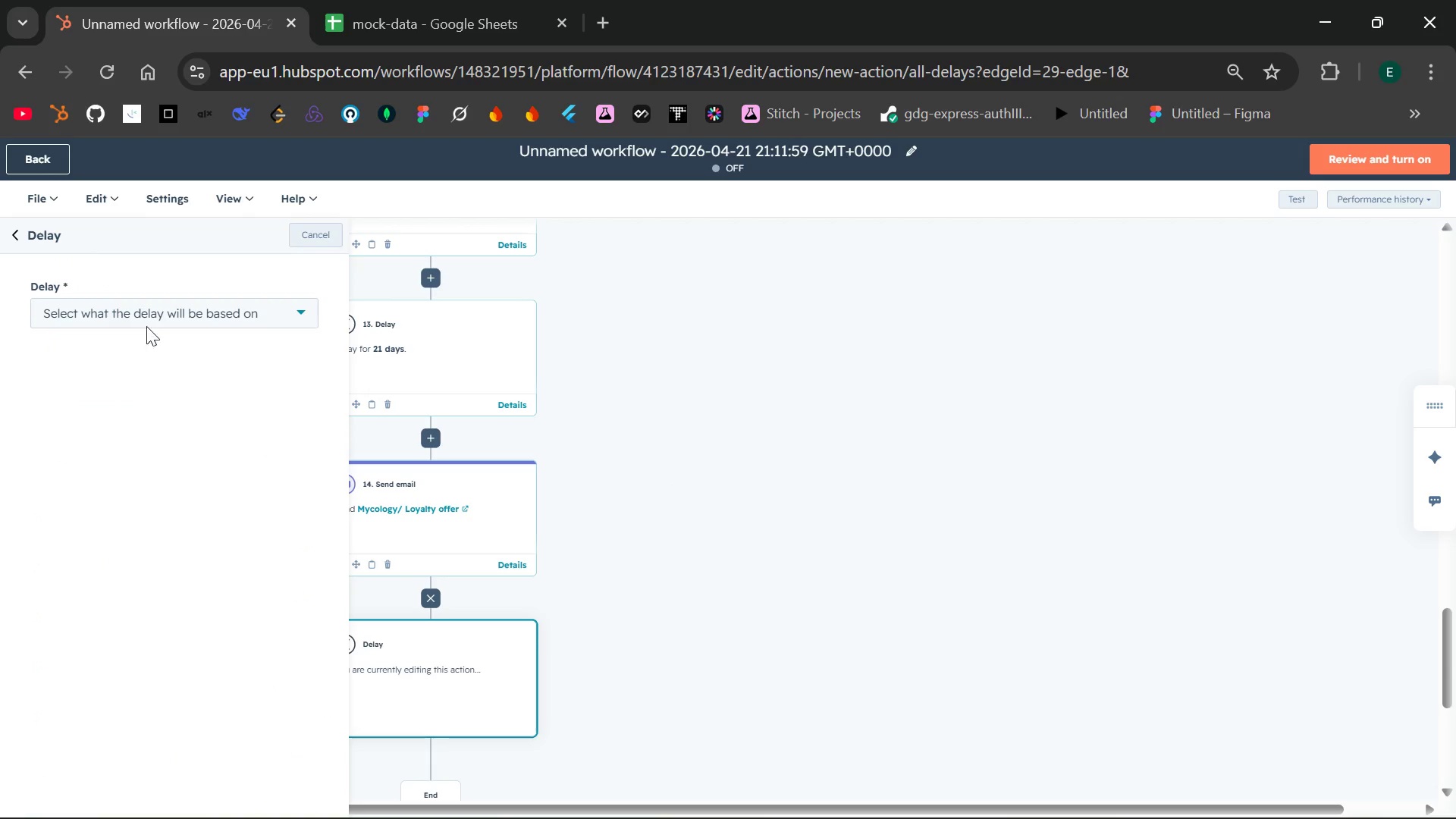 
left_click([165, 315])
 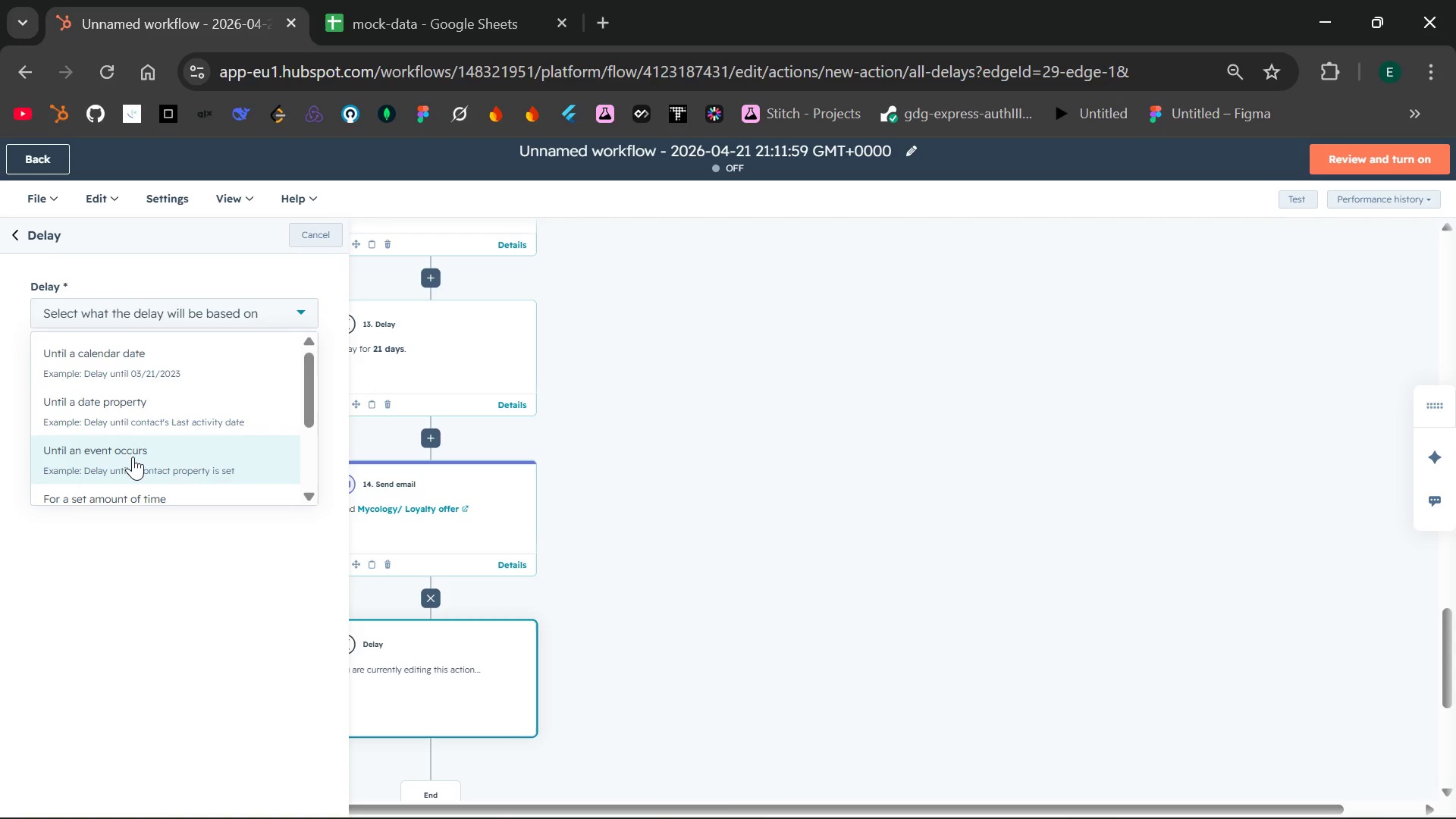 
left_click([133, 491])
 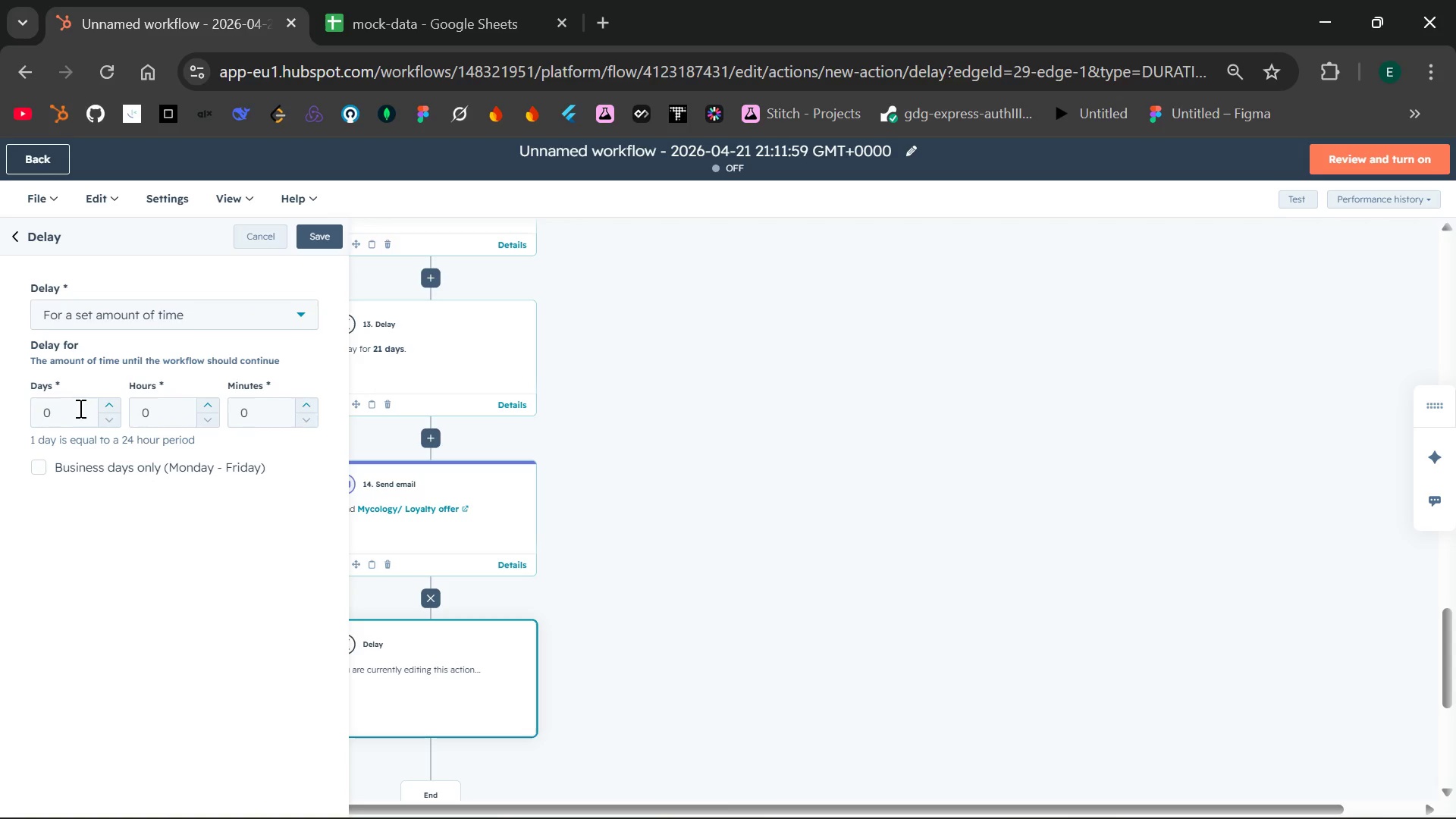 
left_click([78, 408])
 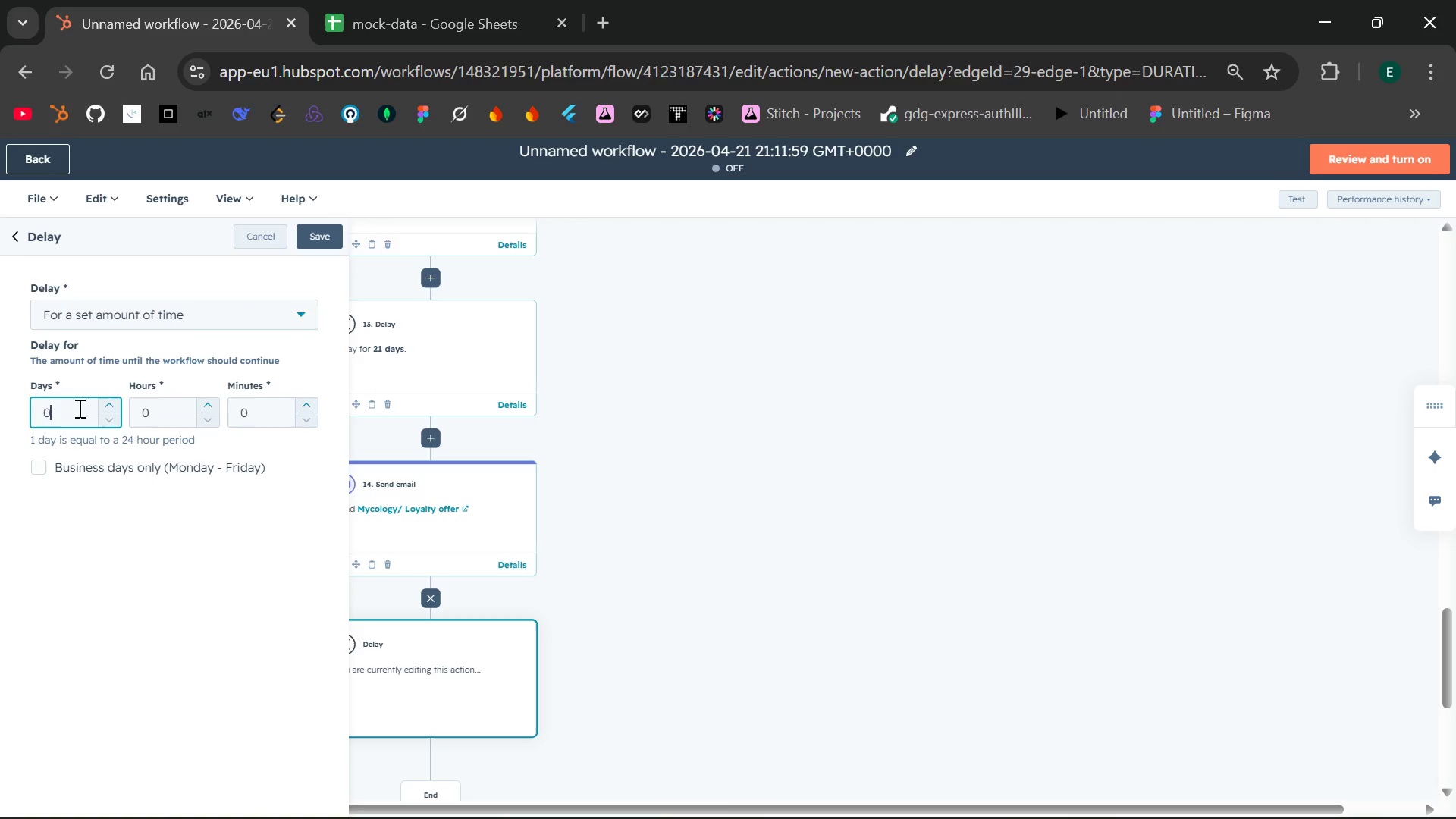 
key(Backspace)
type(2)
key(Backspace)
type(30)
 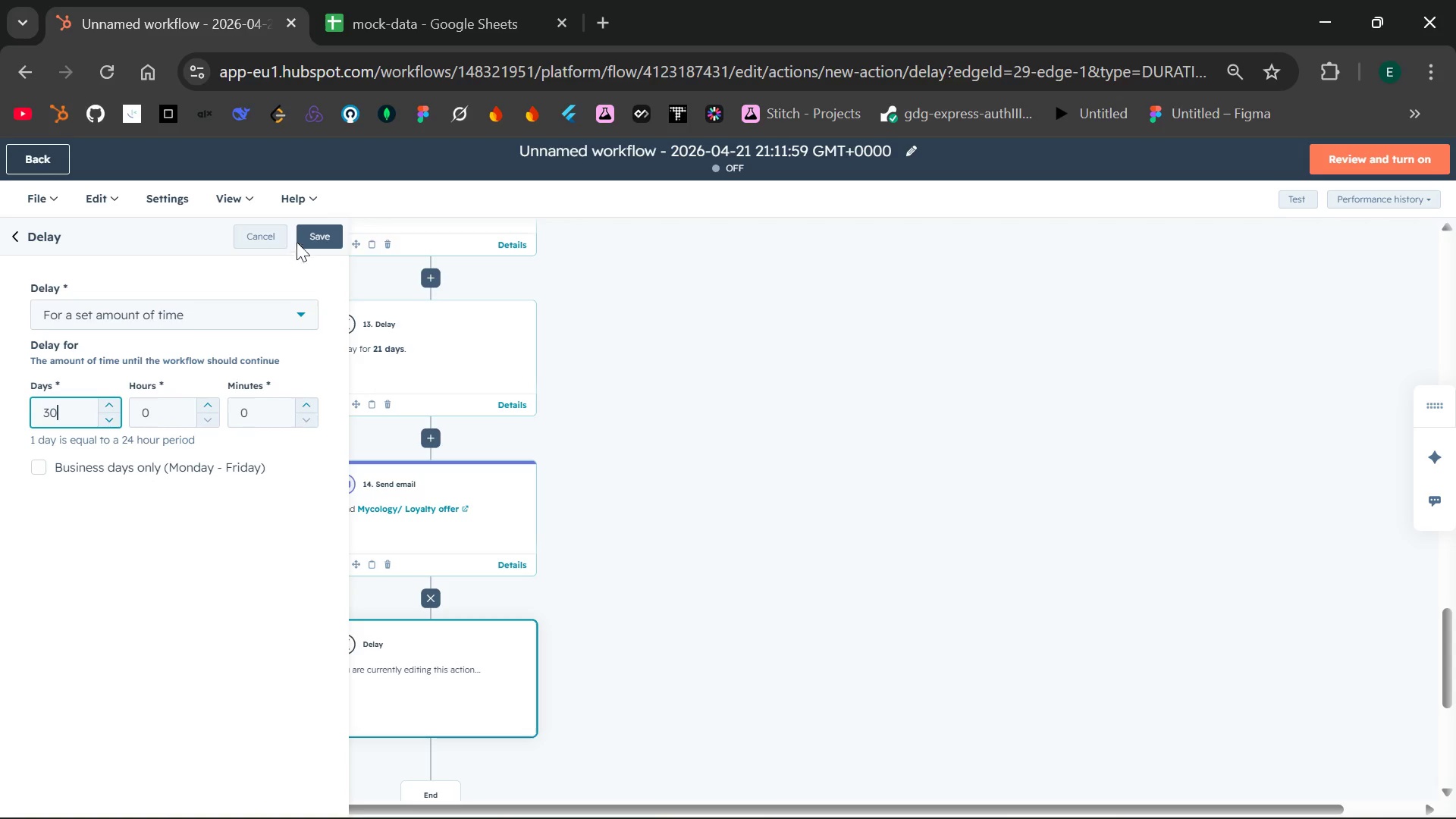 
left_click([315, 234])
 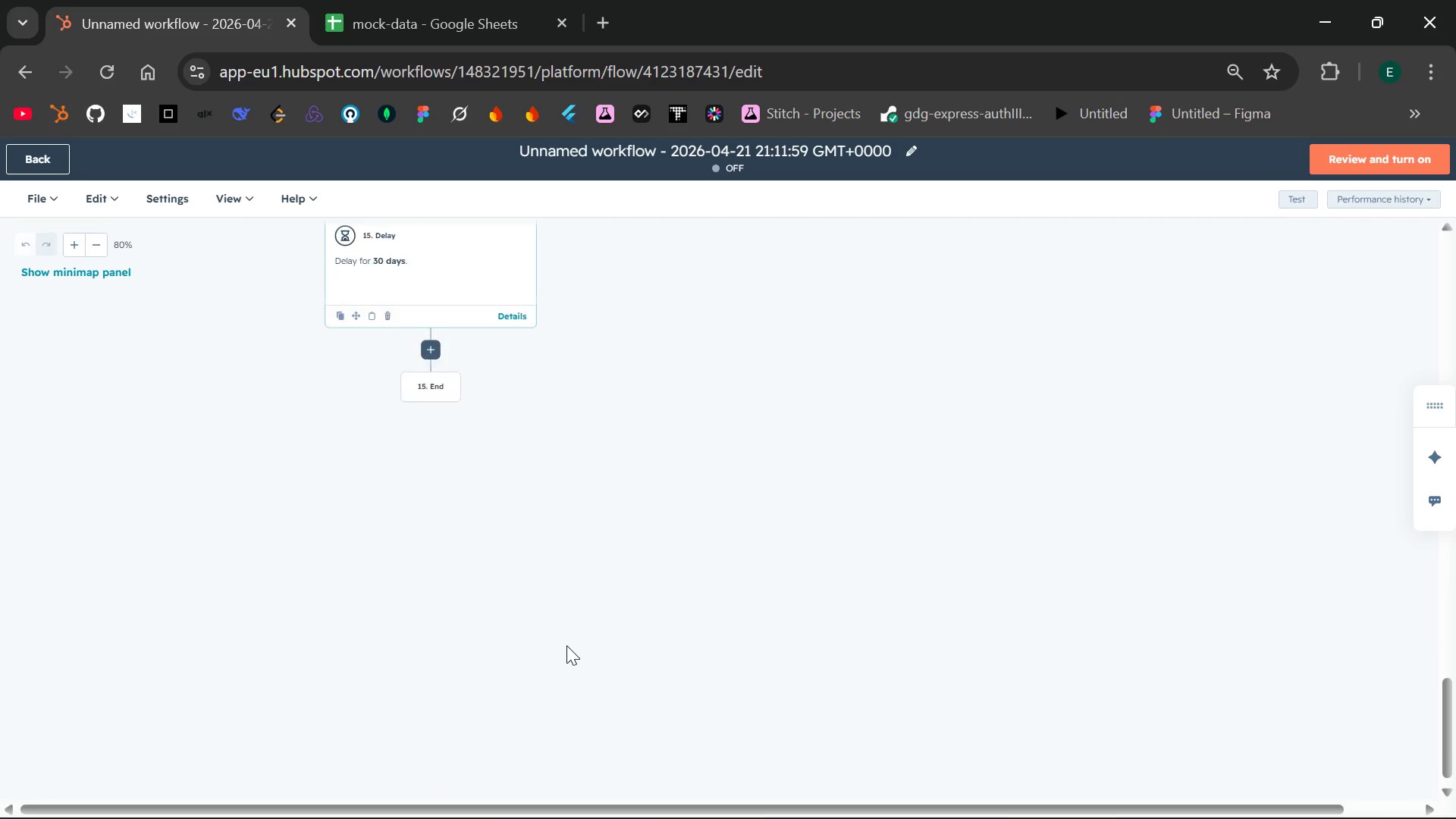 
wait(6.11)
 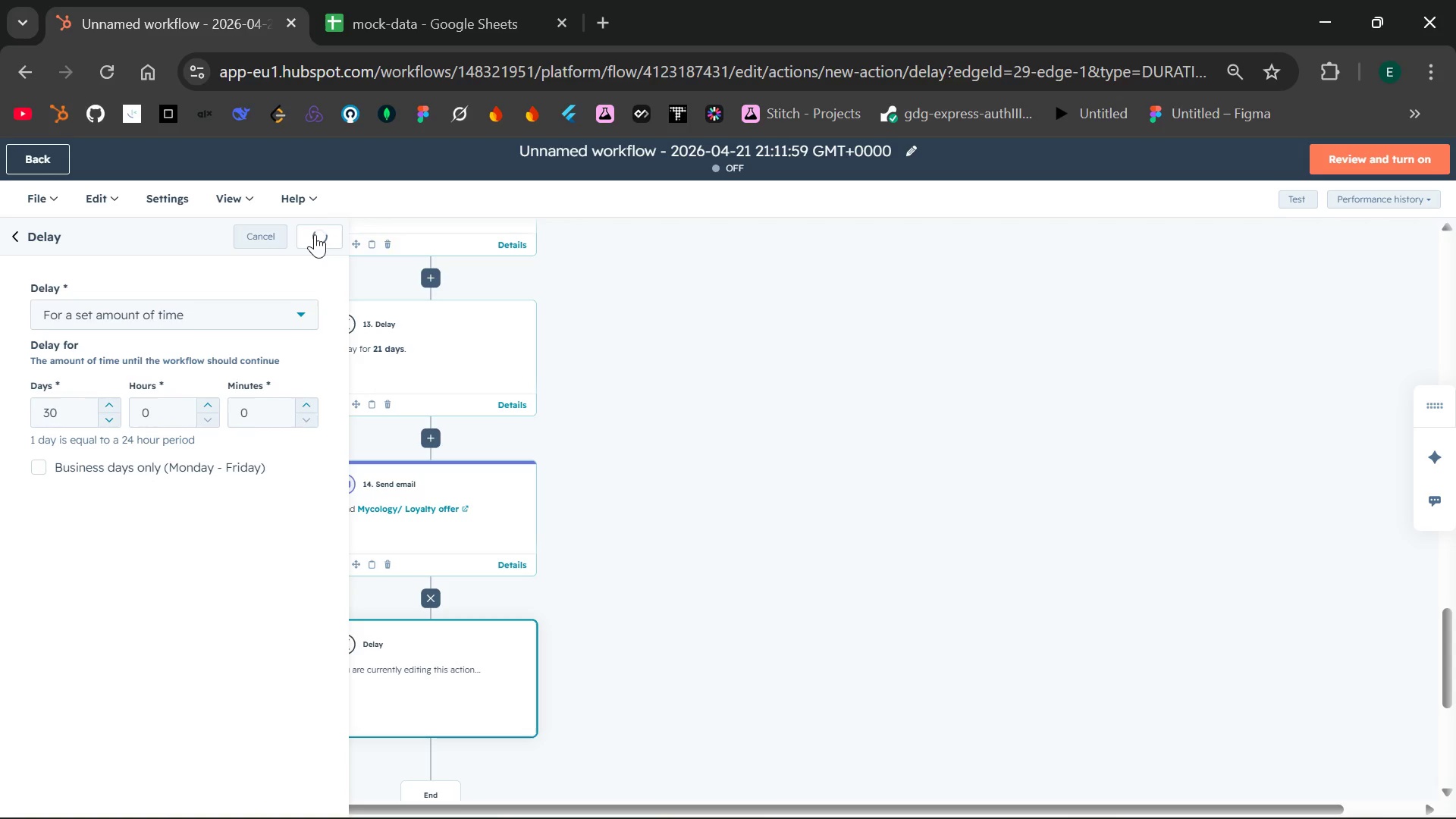 
left_click([430, 344])
 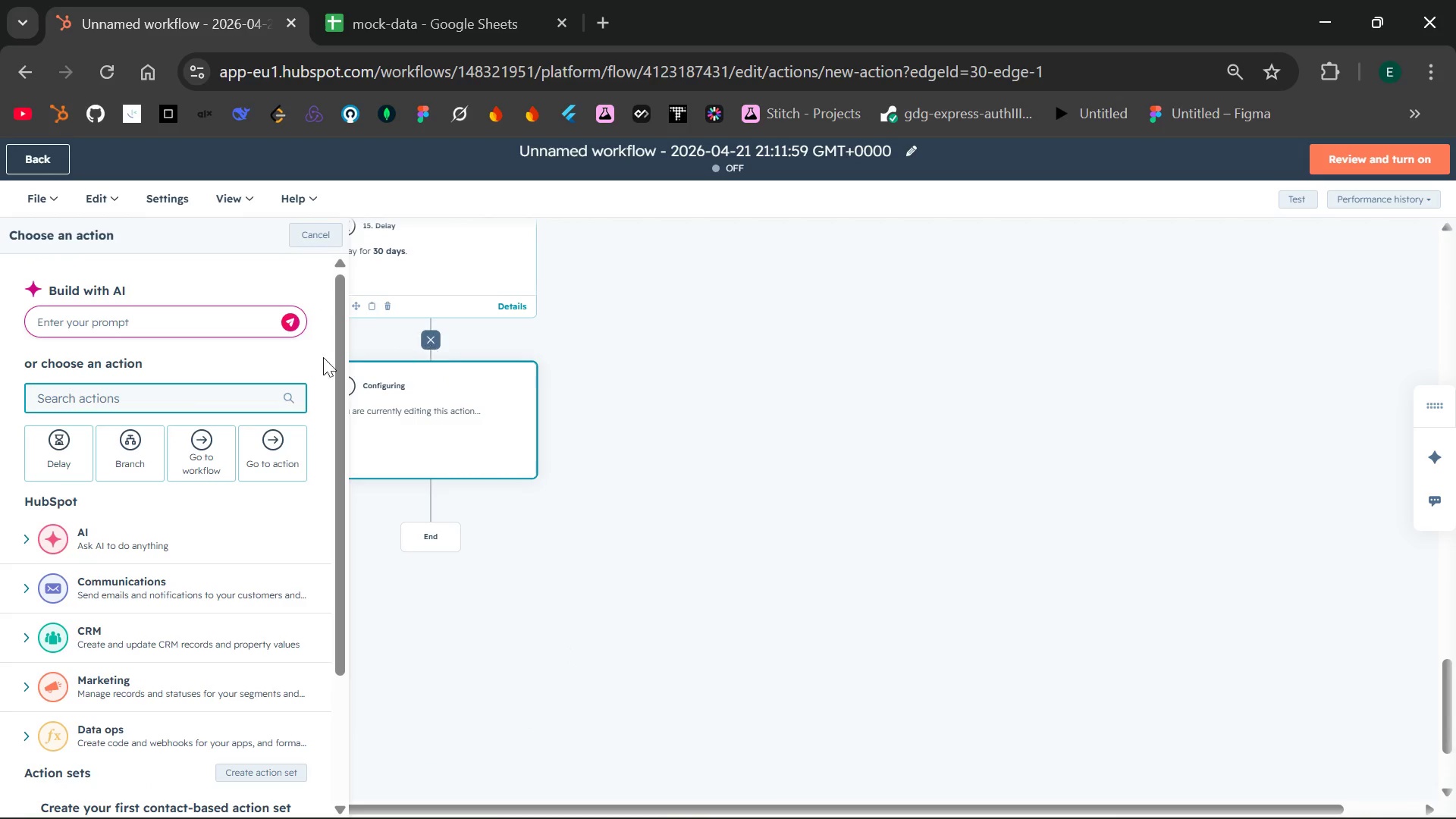 
type(send)
 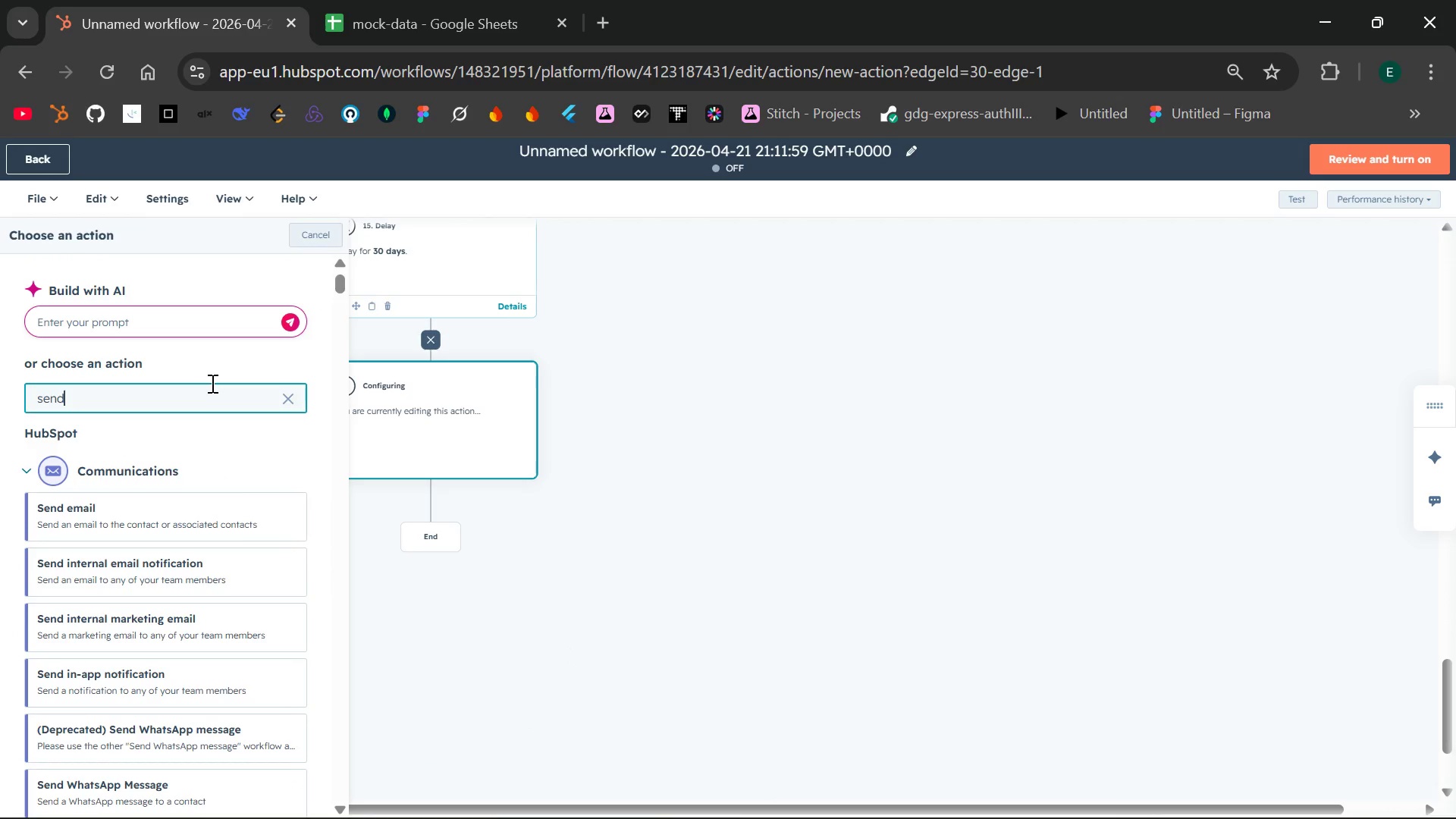 
left_click([96, 526])
 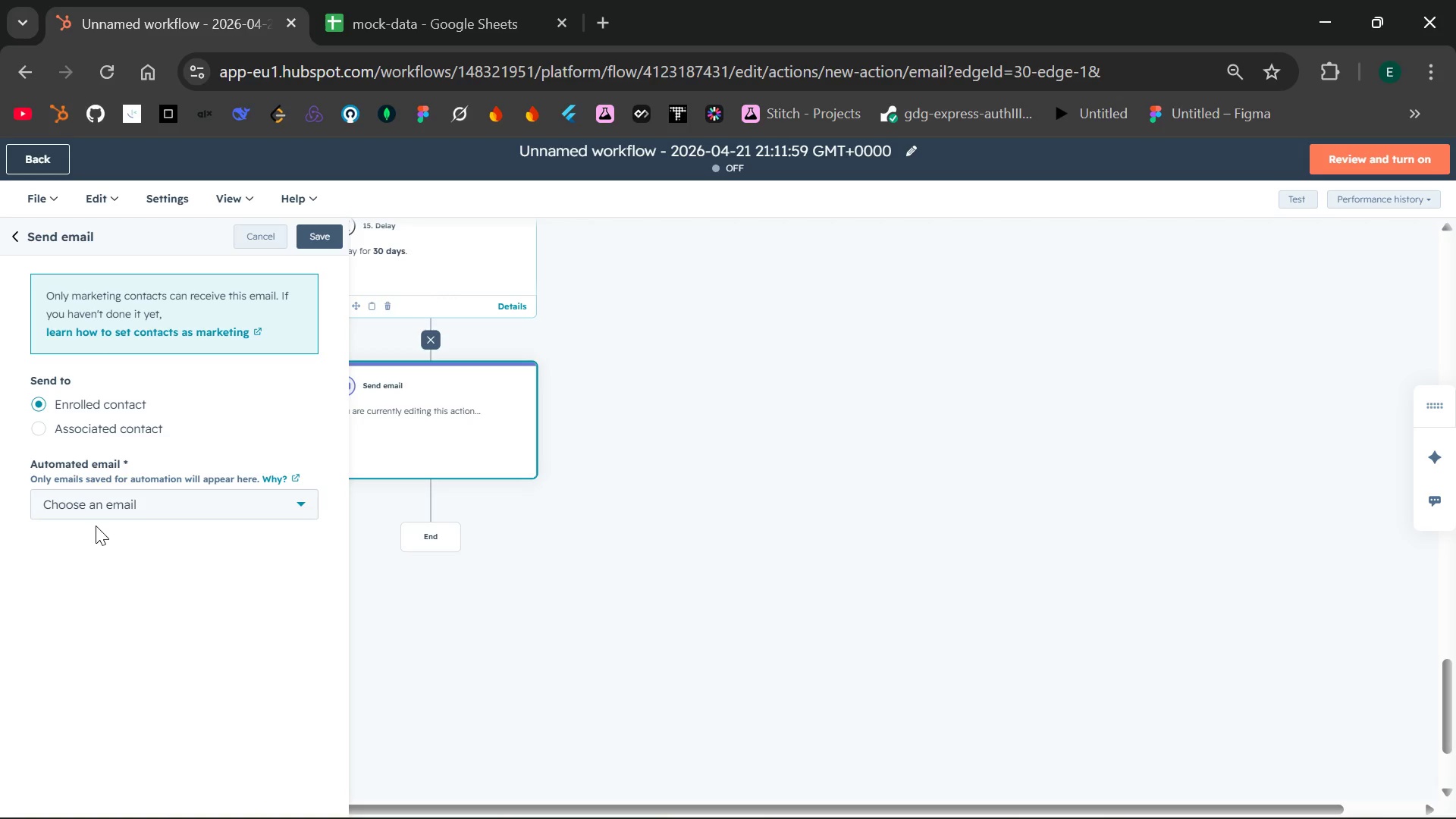 
wait(13.08)
 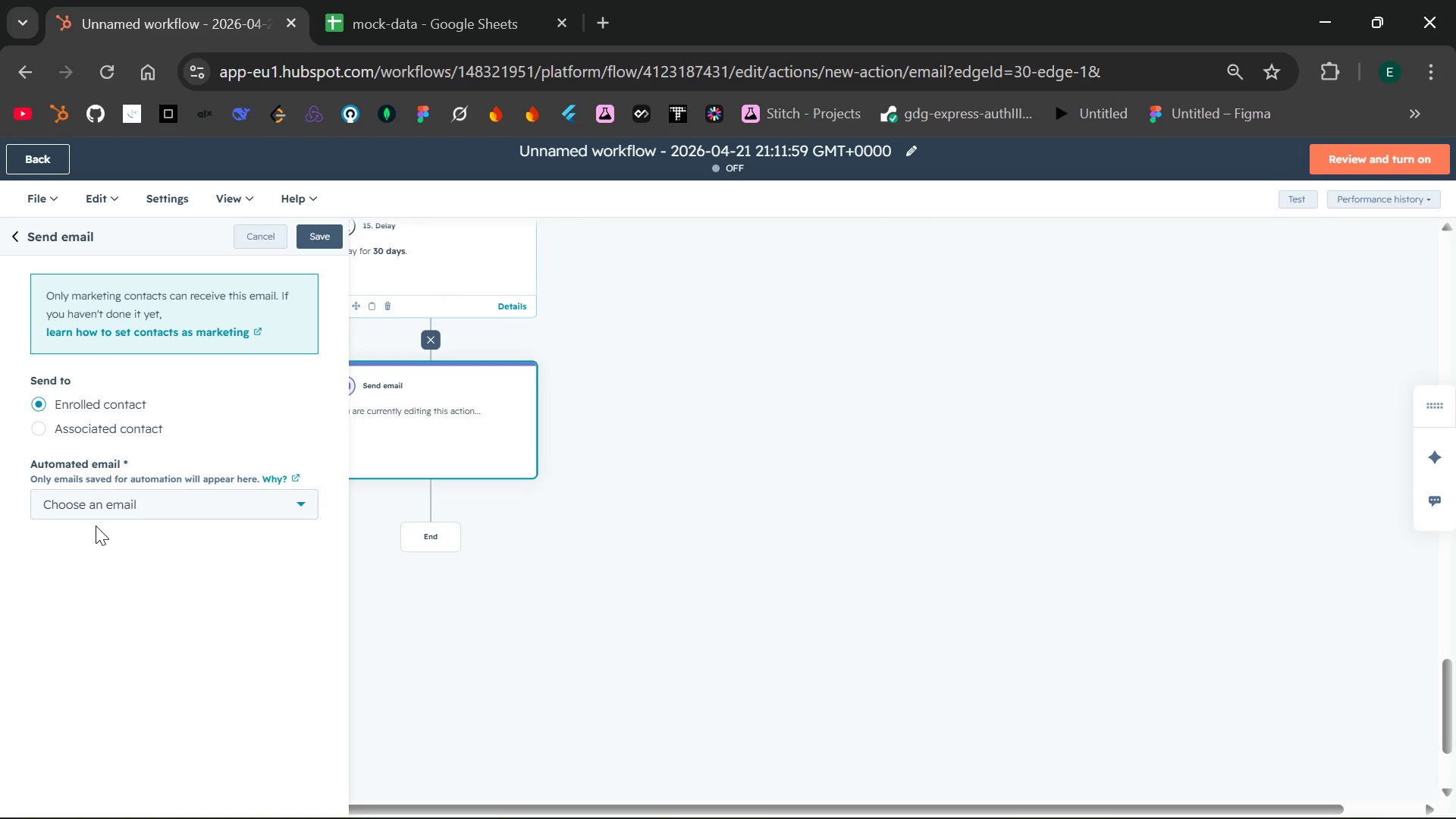 
left_click([192, 509])
 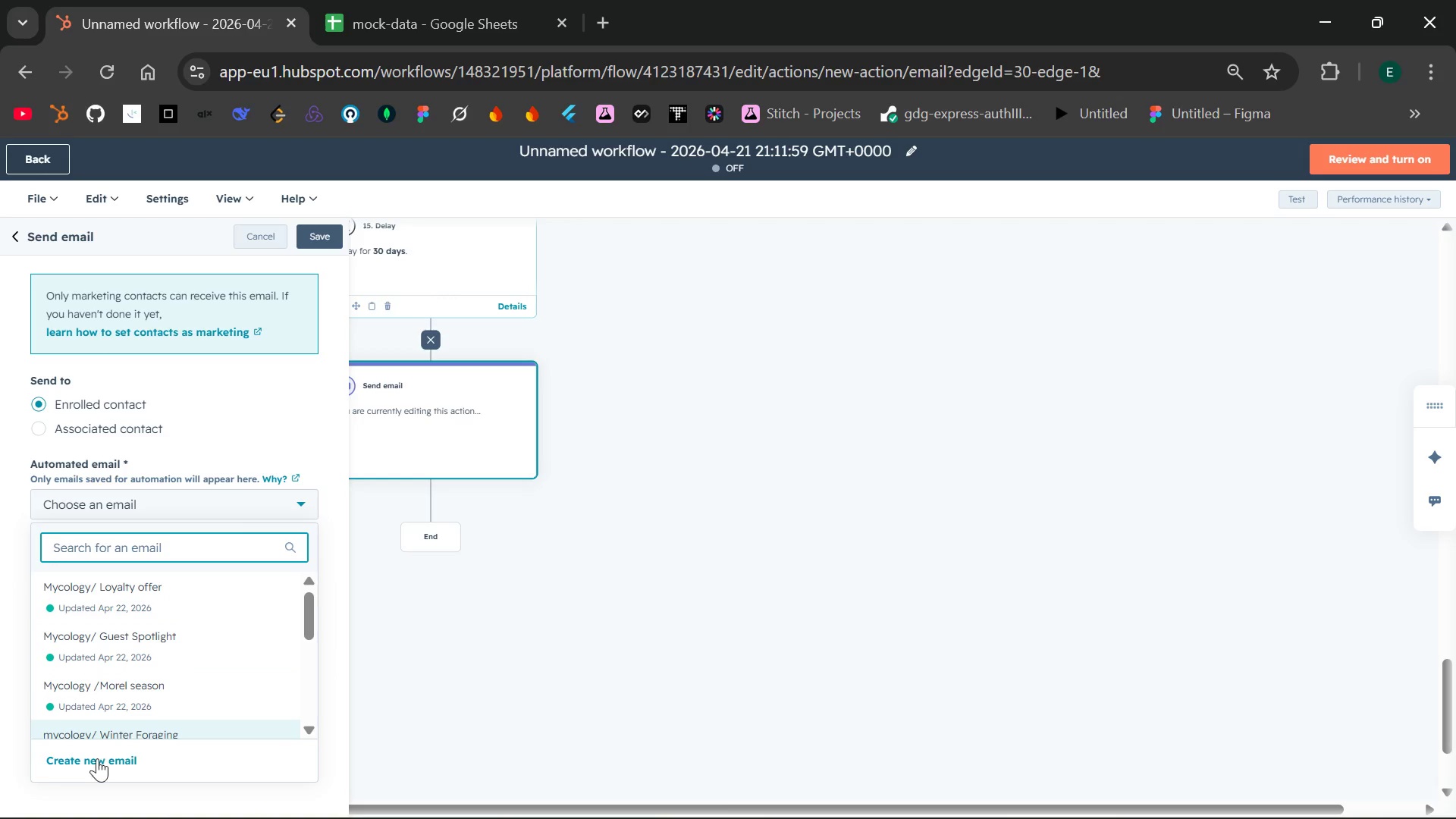 
left_click([97, 764])
 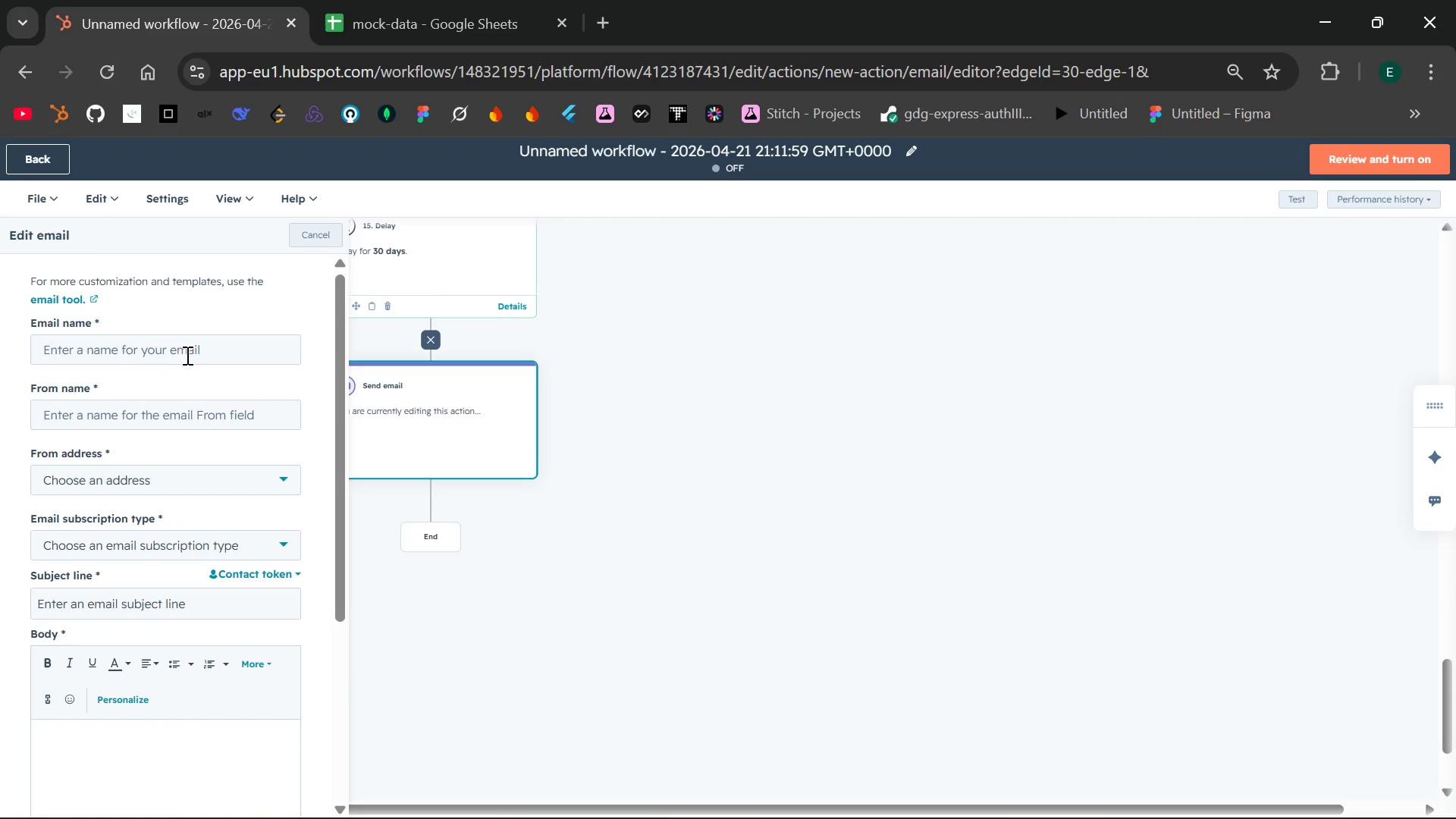 
left_click([186, 355])
 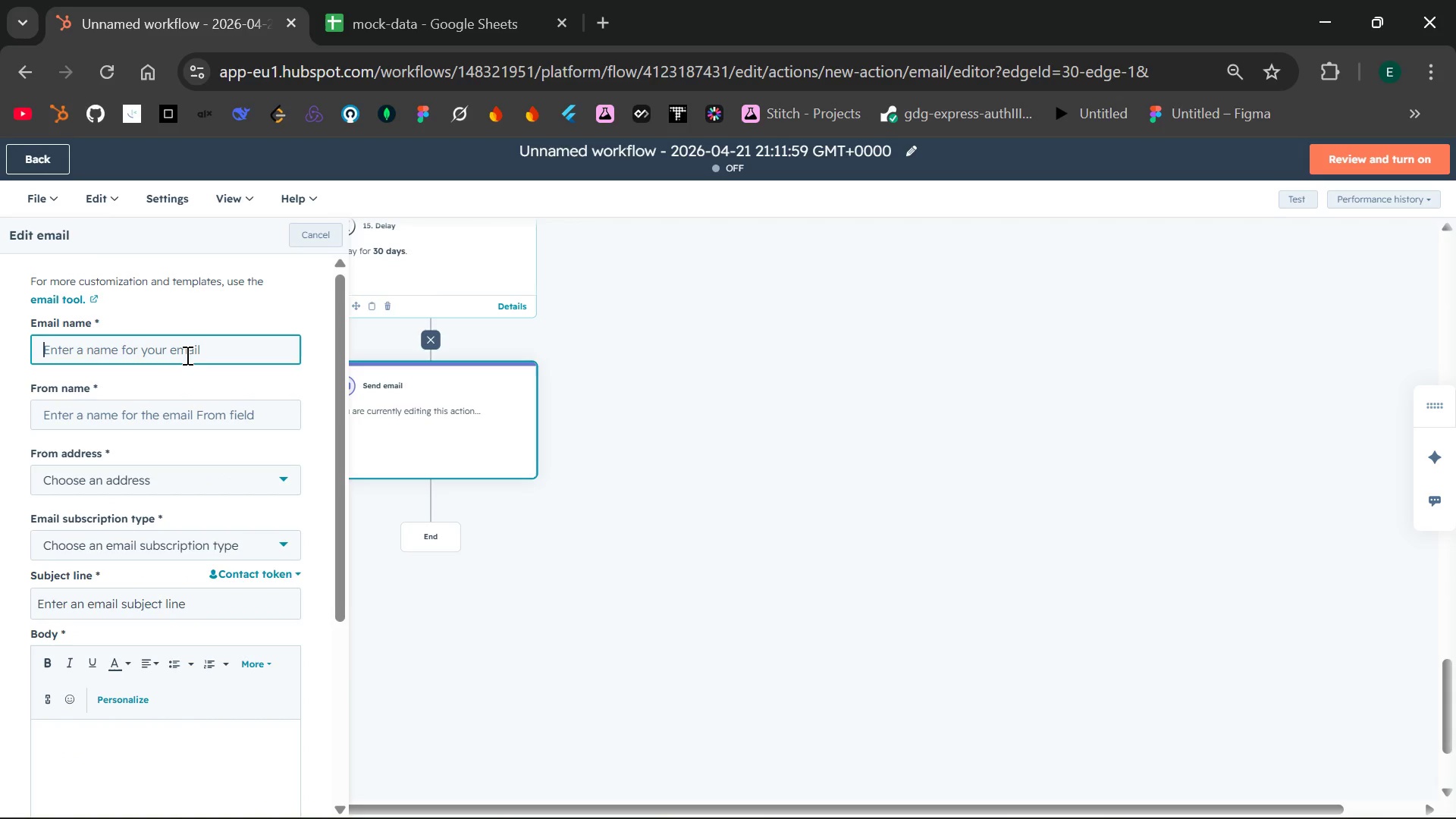 
type(Mycology/ Final Re0engagement)
 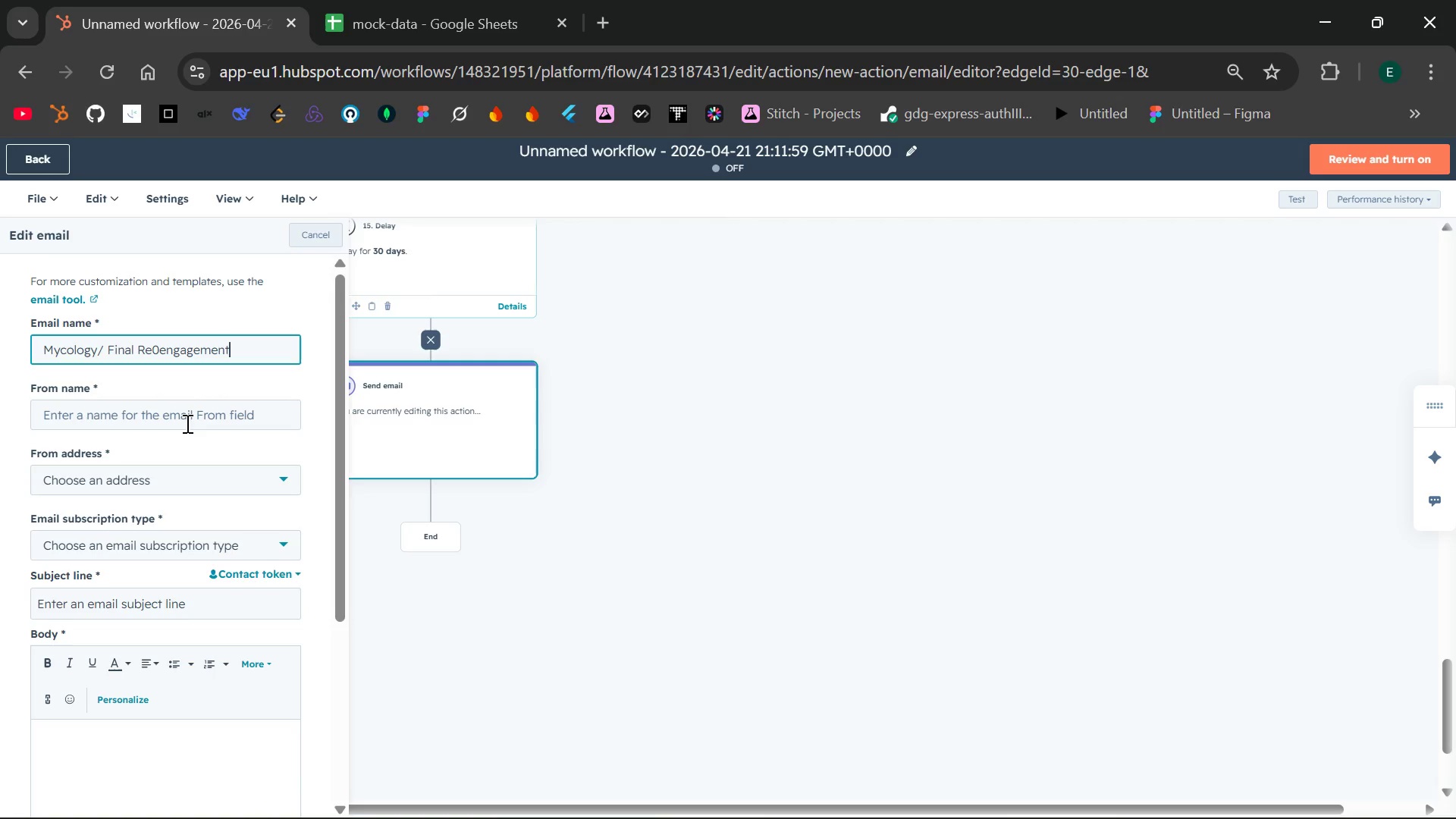 
left_click([185, 425])
 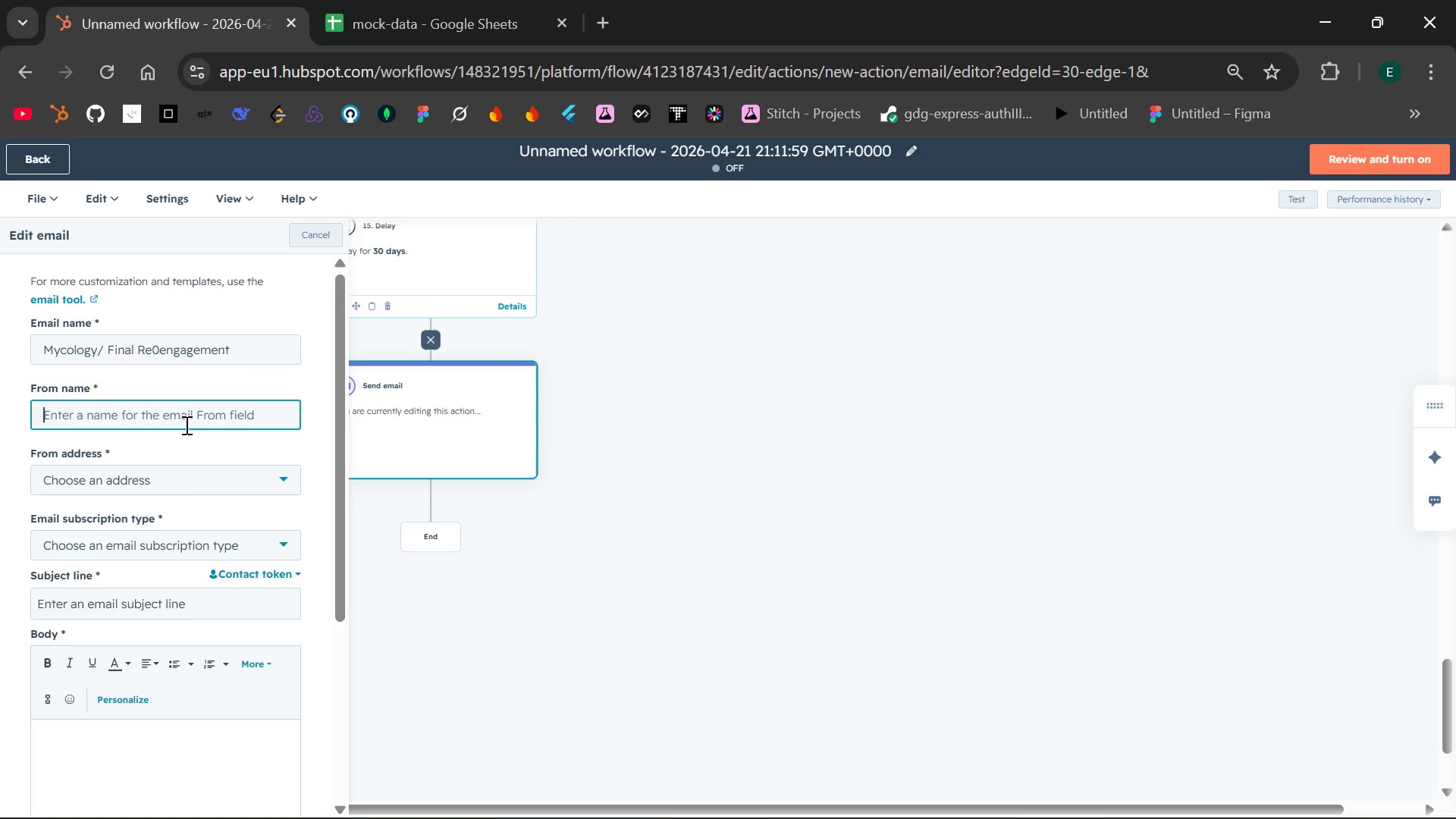 
type(Celestial Yurts)
 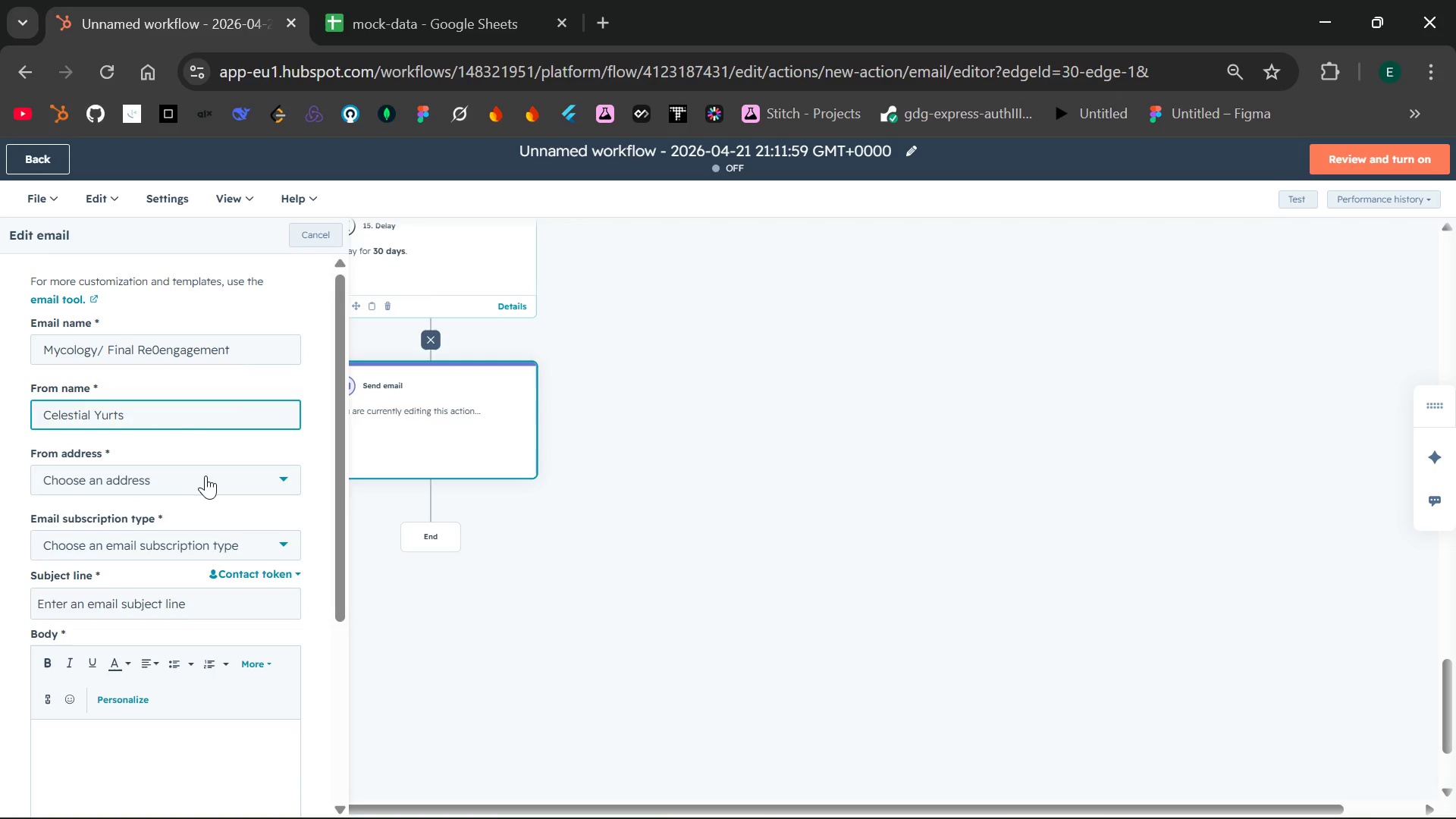 
left_click([206, 475])
 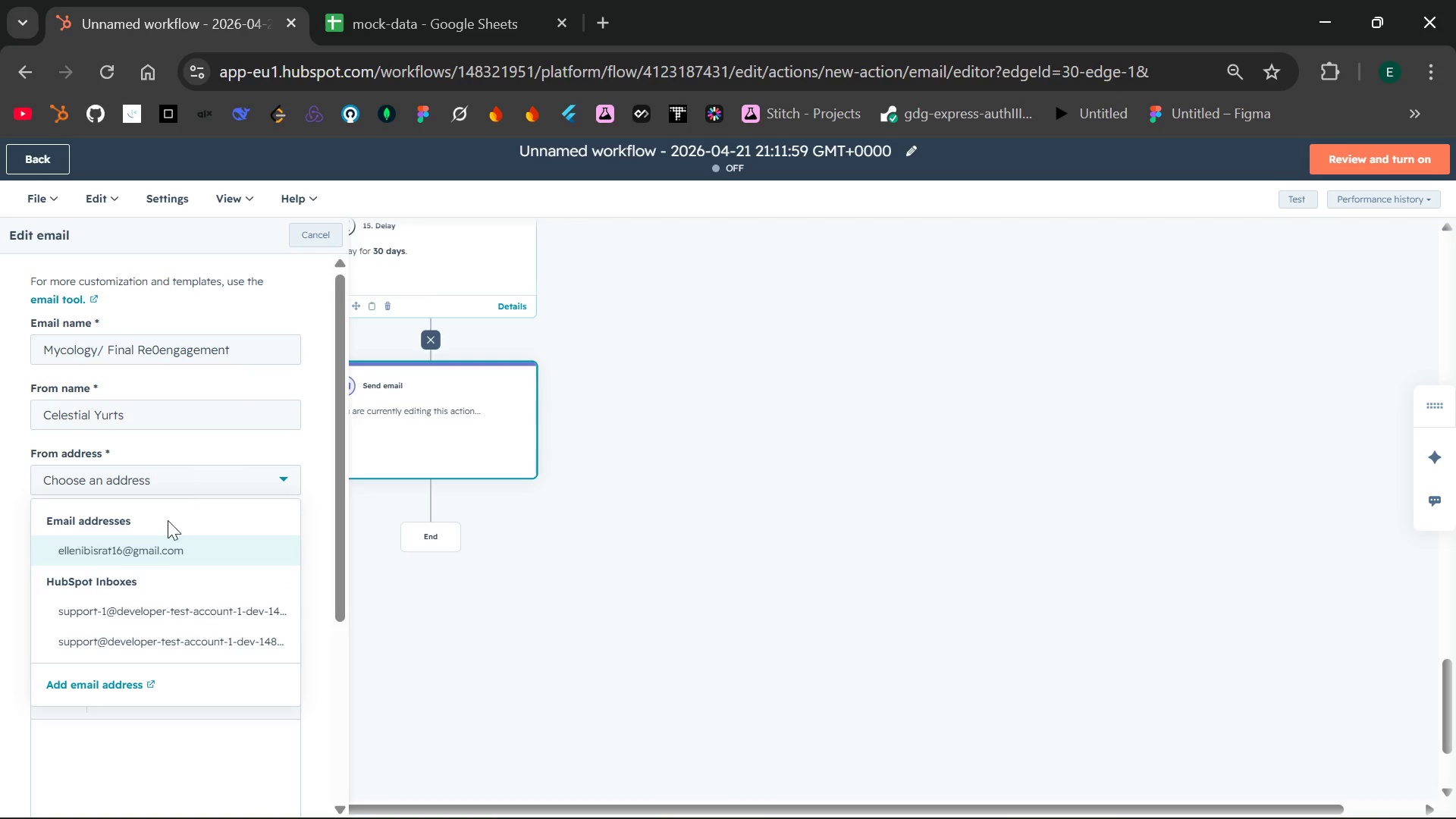 
left_click([165, 559])
 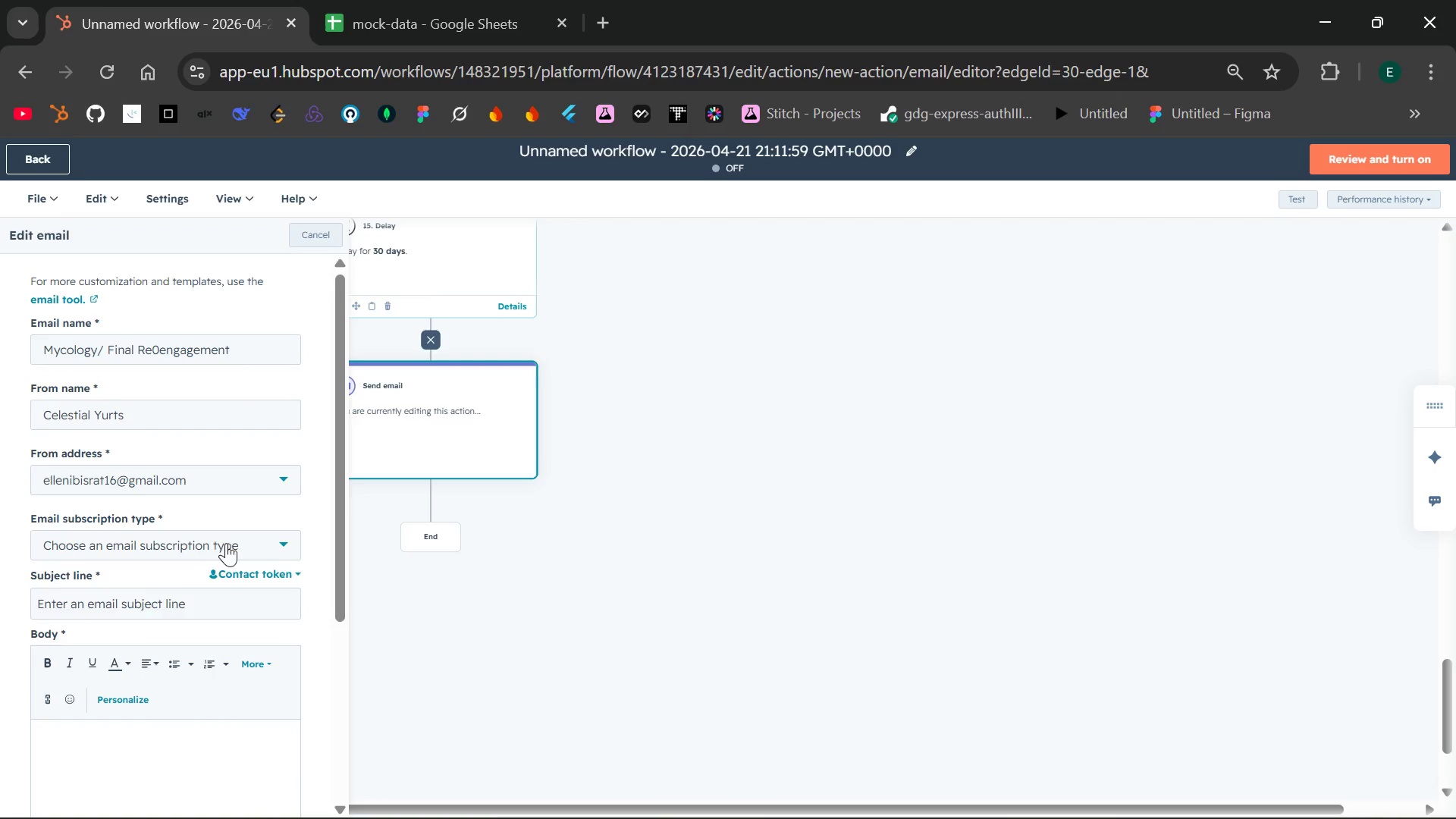 
left_click([228, 543])
 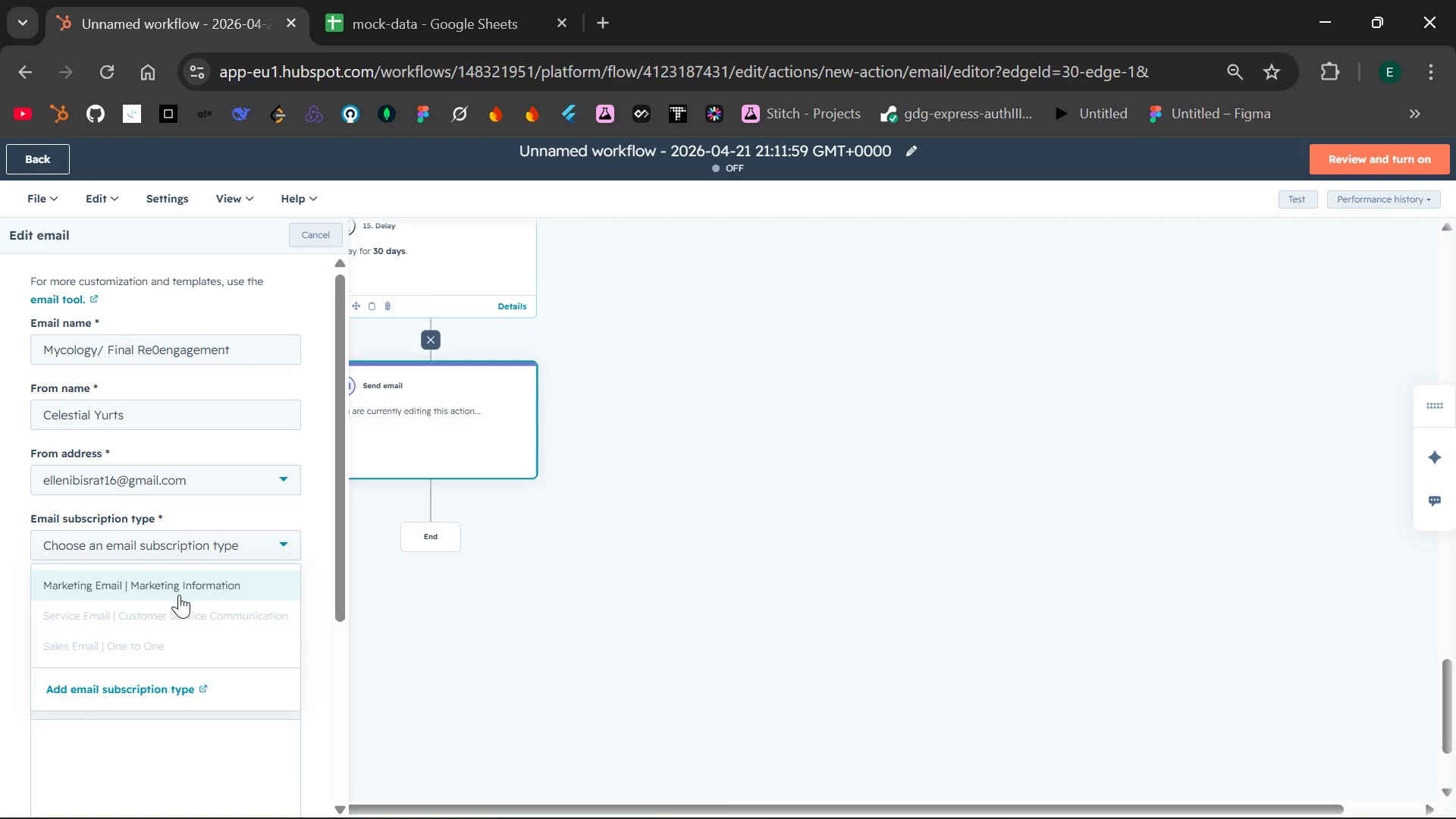 
left_click([177, 595])
 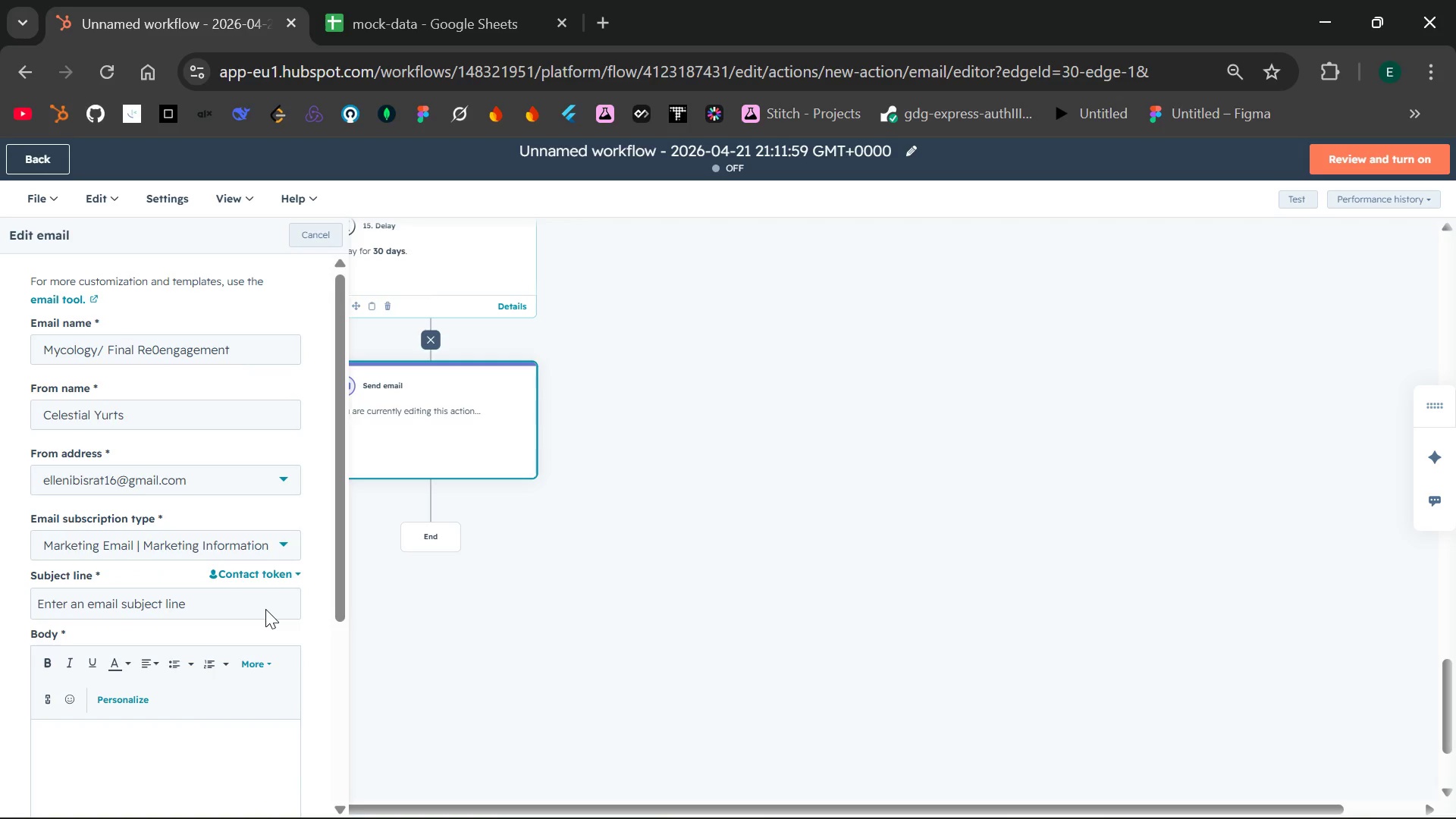 
left_click([265, 609])
 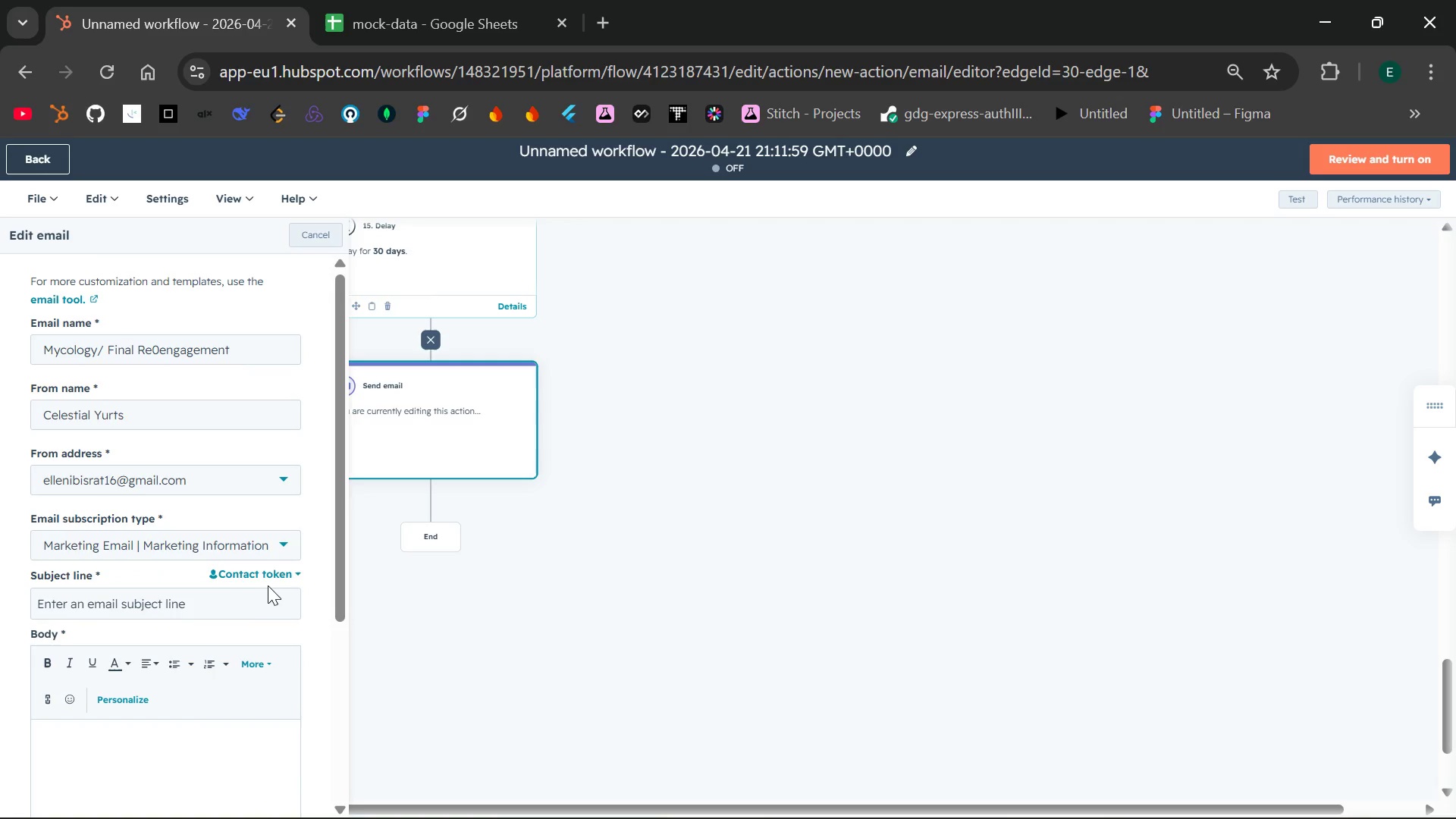 
left_click([258, 575])
 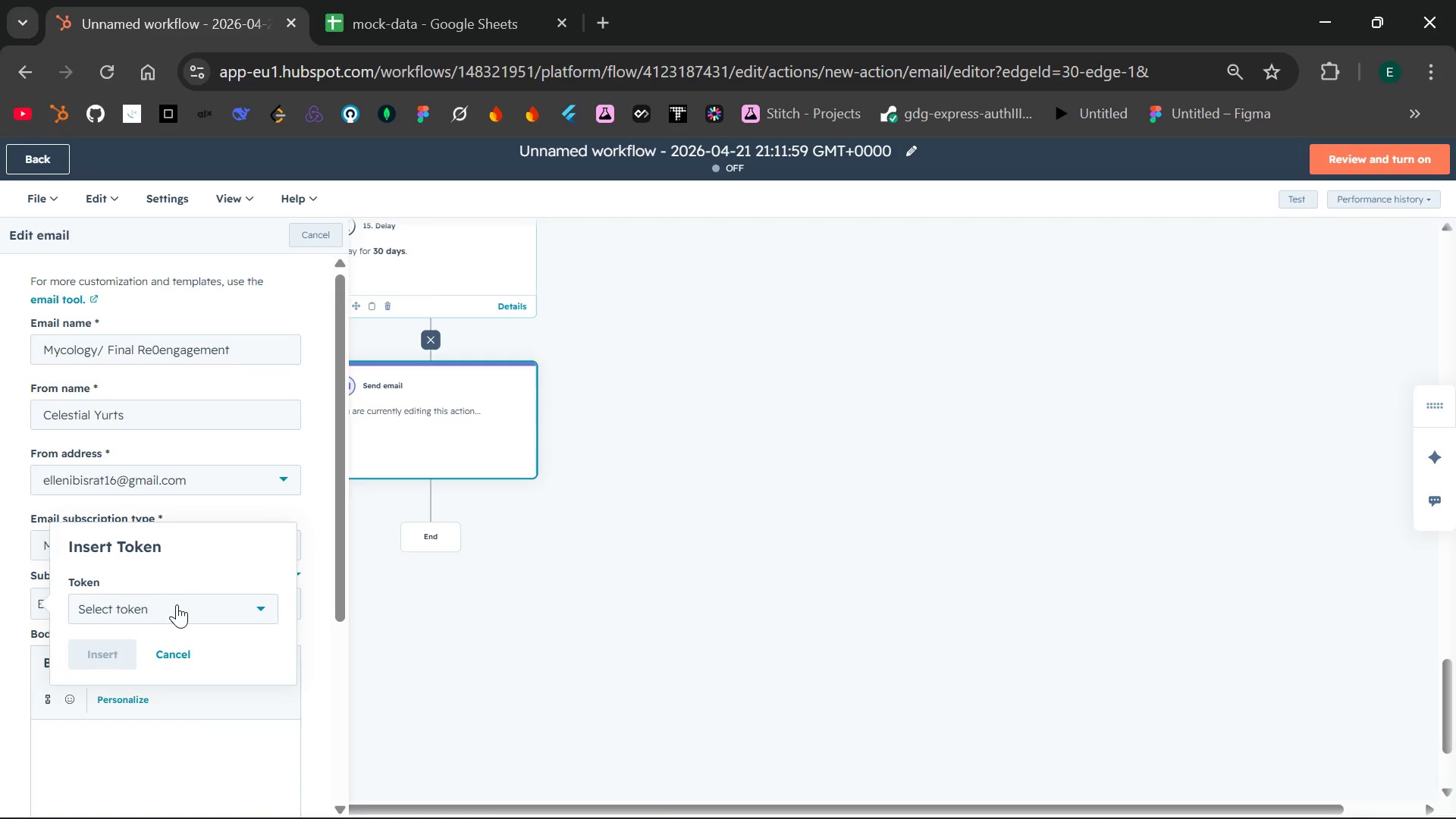 
left_click([171, 607])
 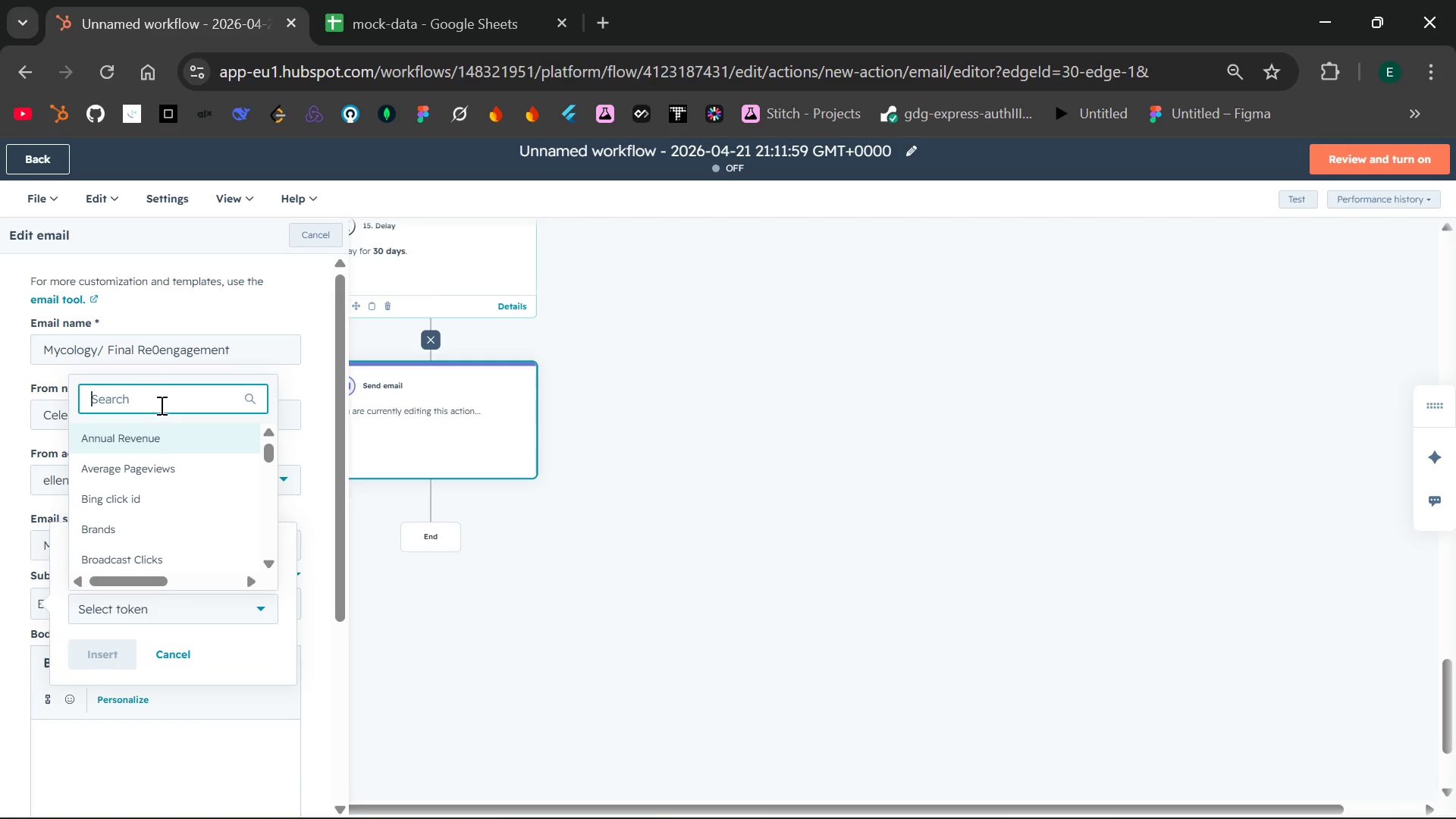 
type(firt)
key(Backspace)
type(st)
 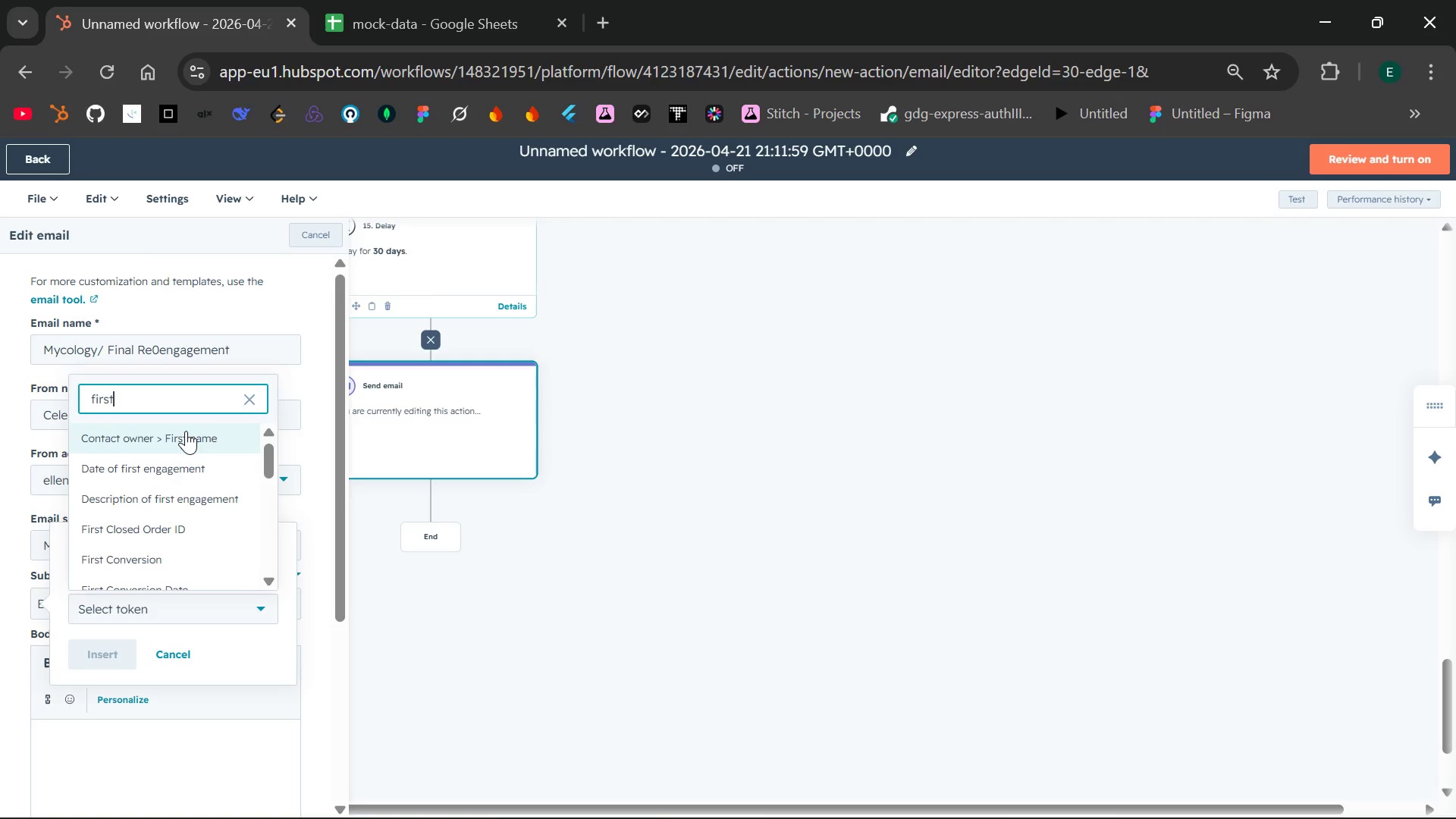 
key(Space)
 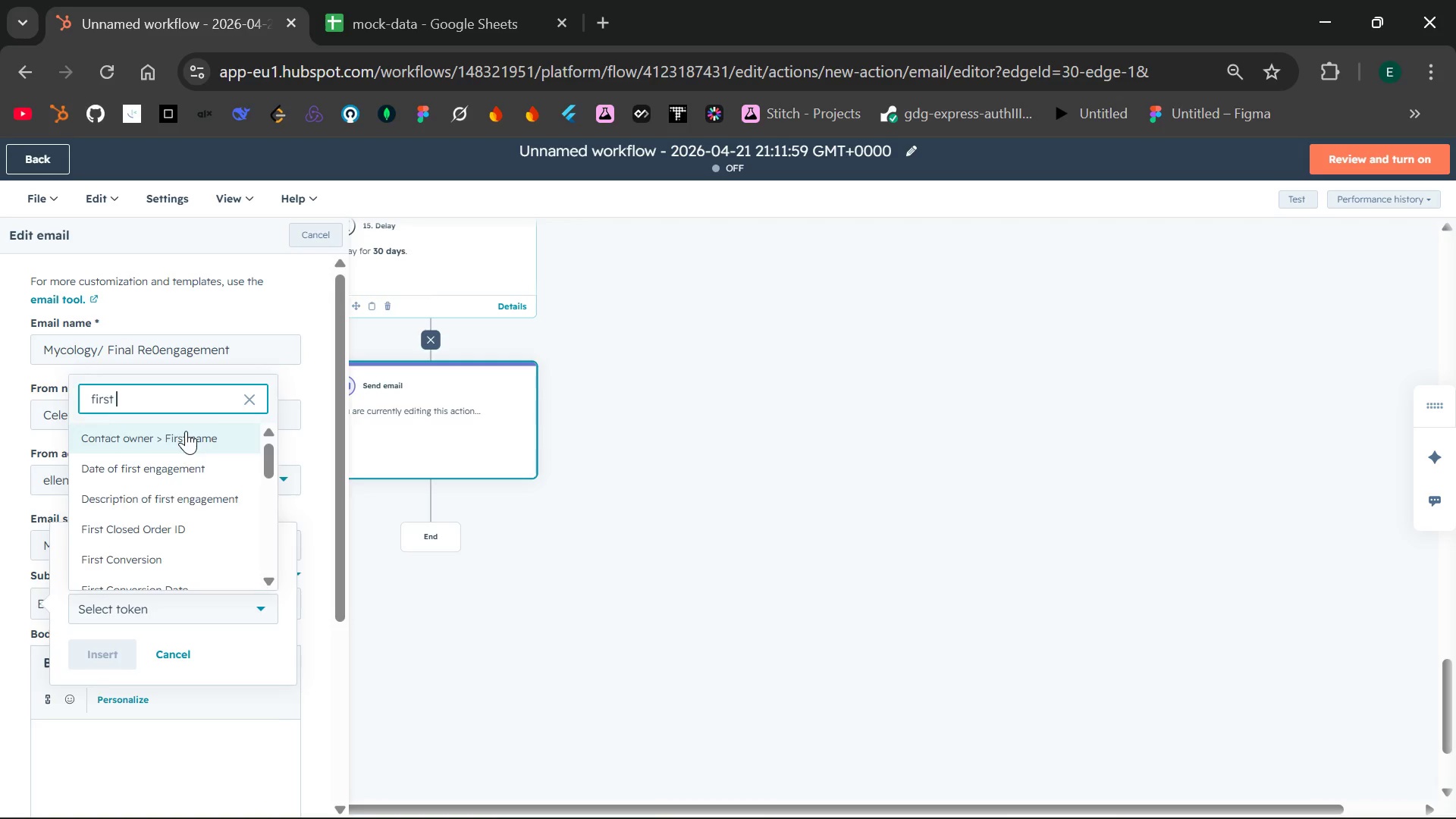 
key(N)
 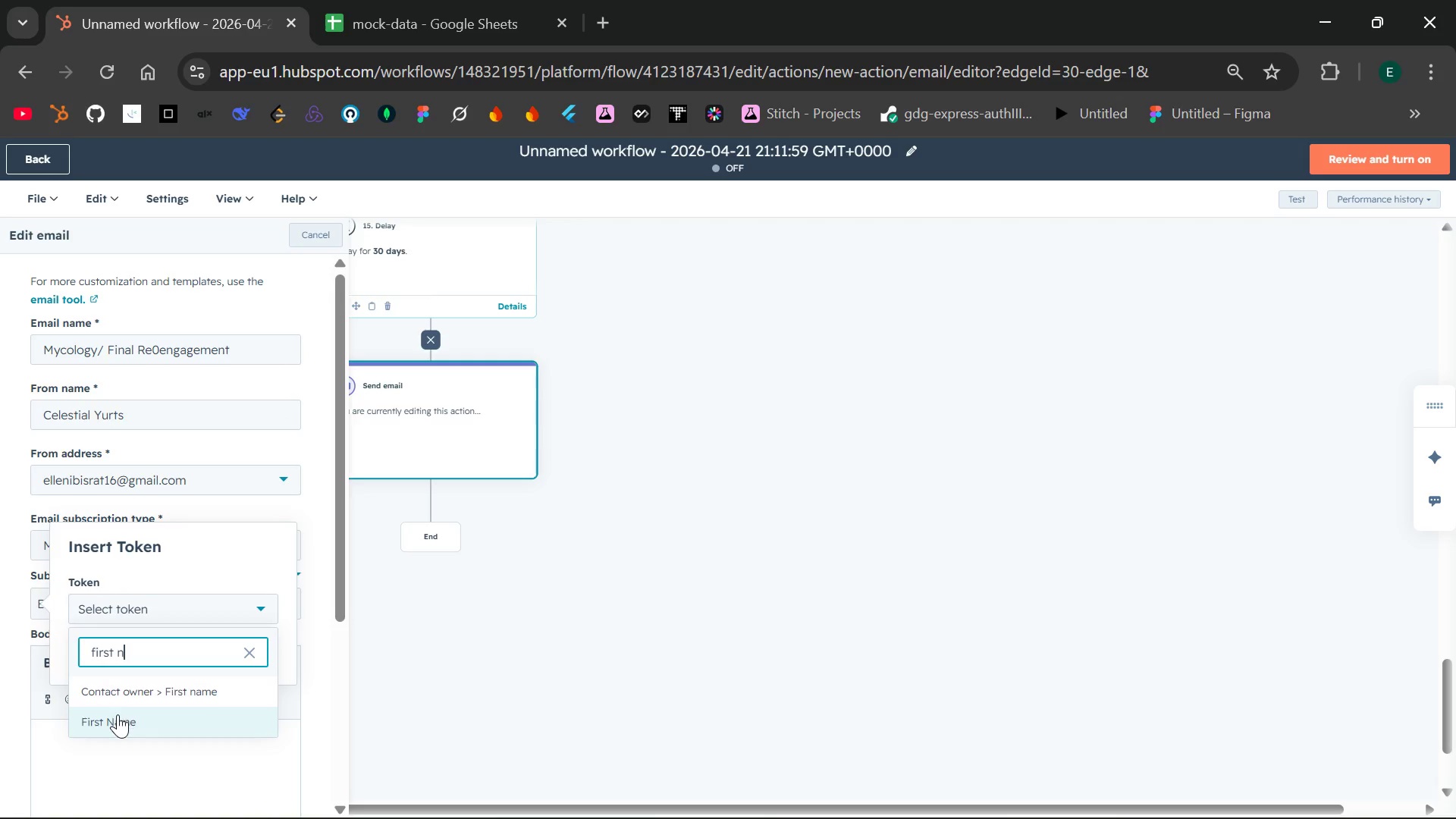 
left_click([118, 723])
 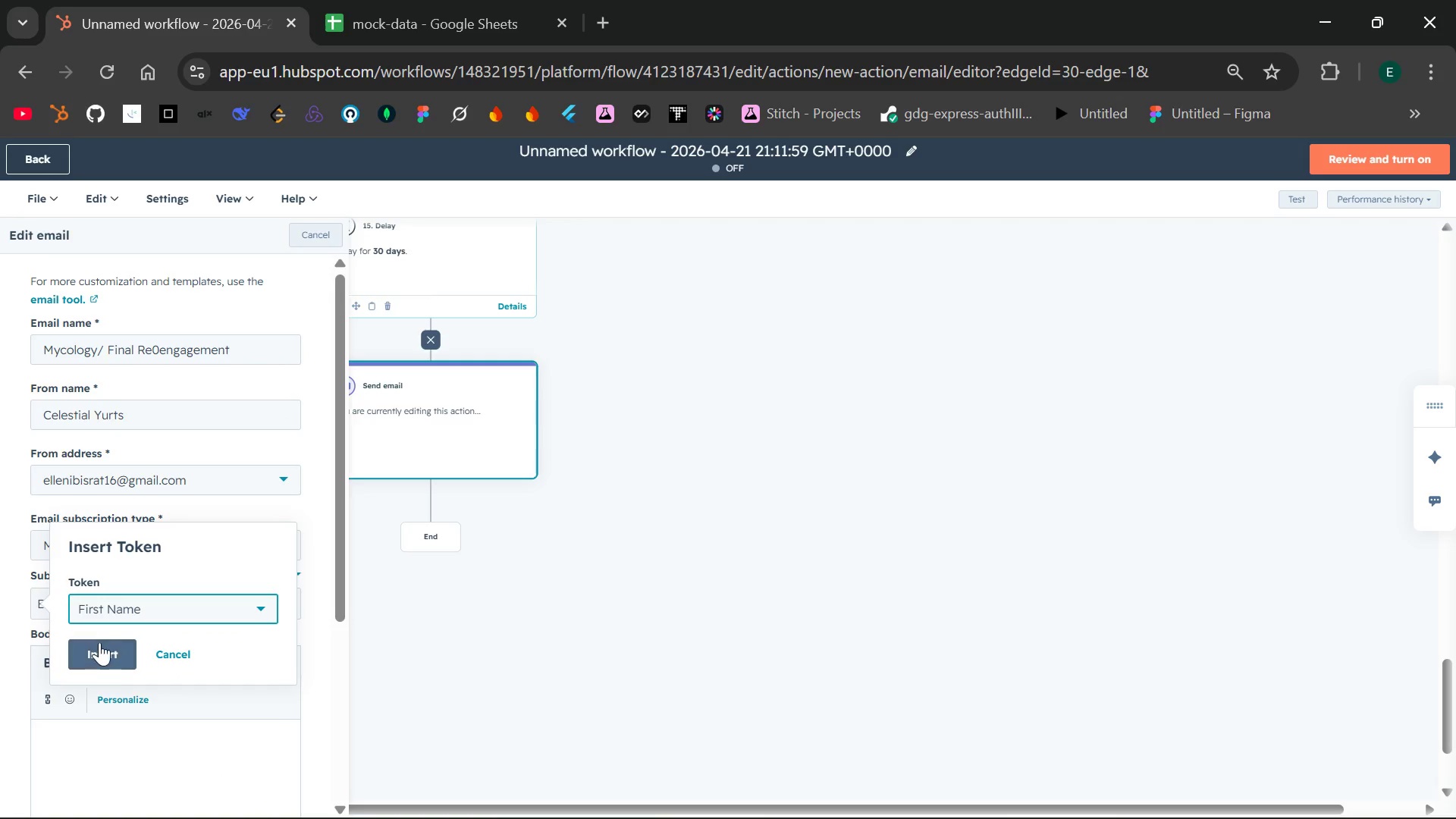 
left_click([99, 642])
 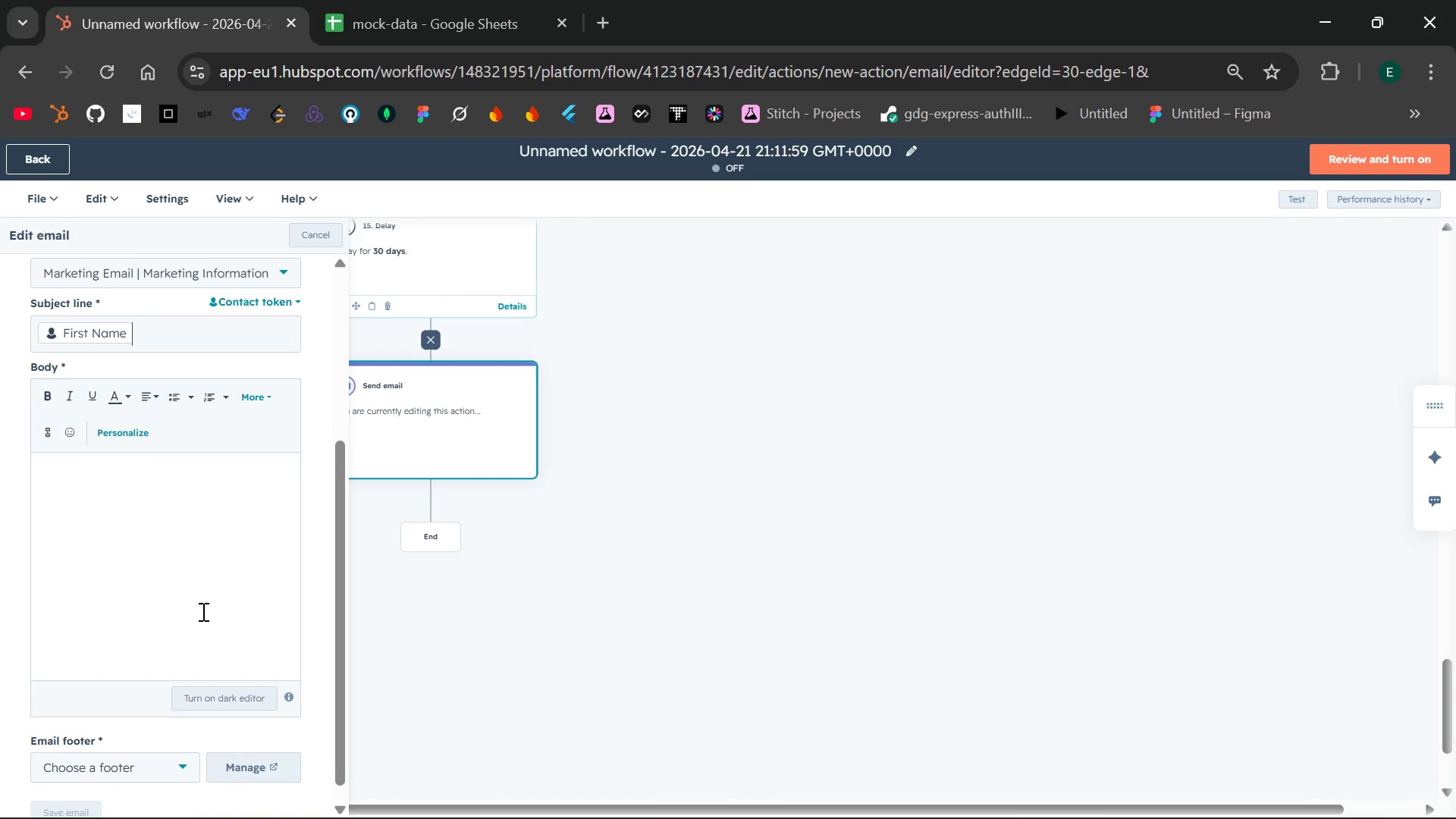 
type(, The f)
key(Backspace)
type(Forest missing you)
 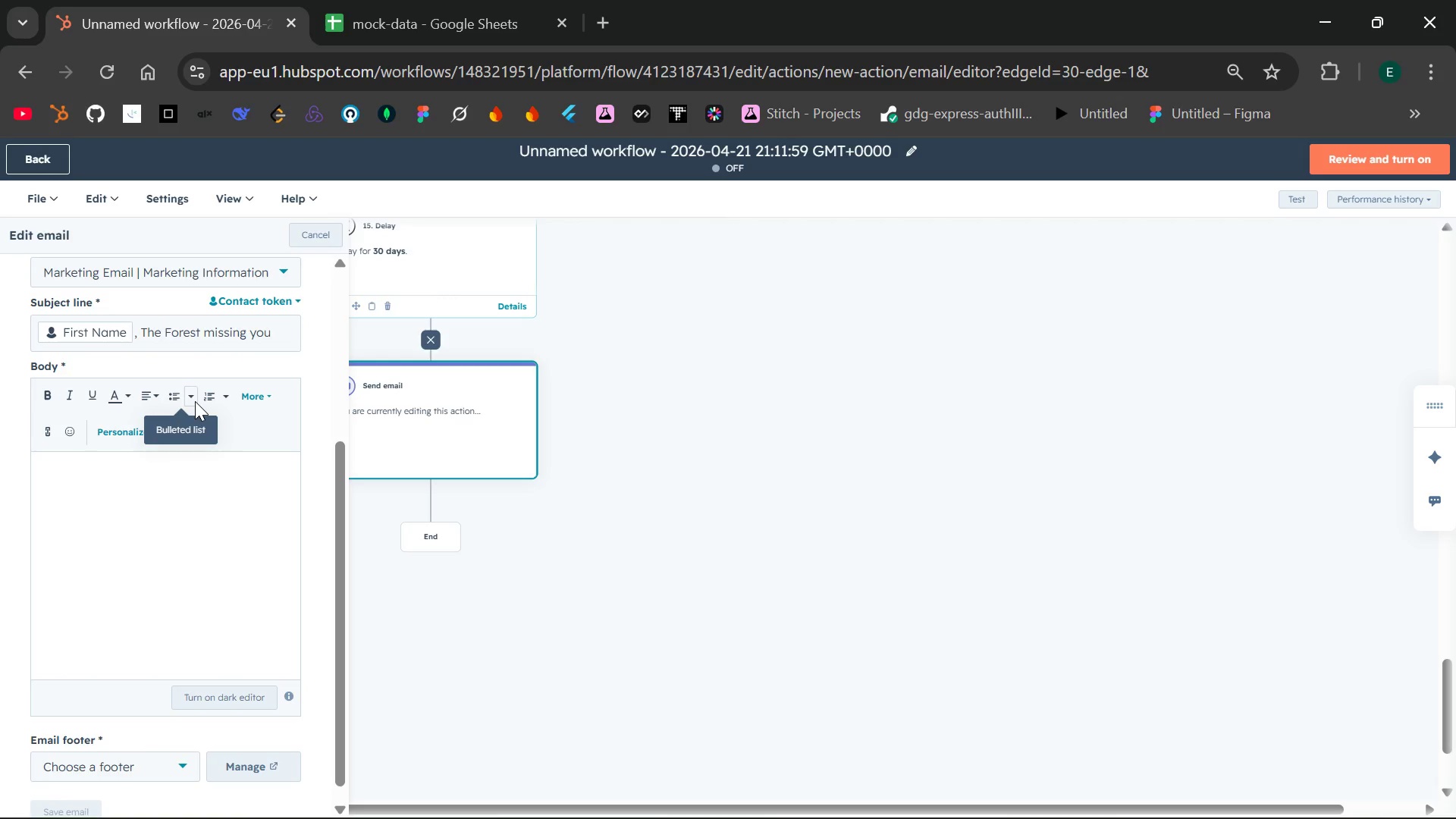 
left_click([143, 491])
 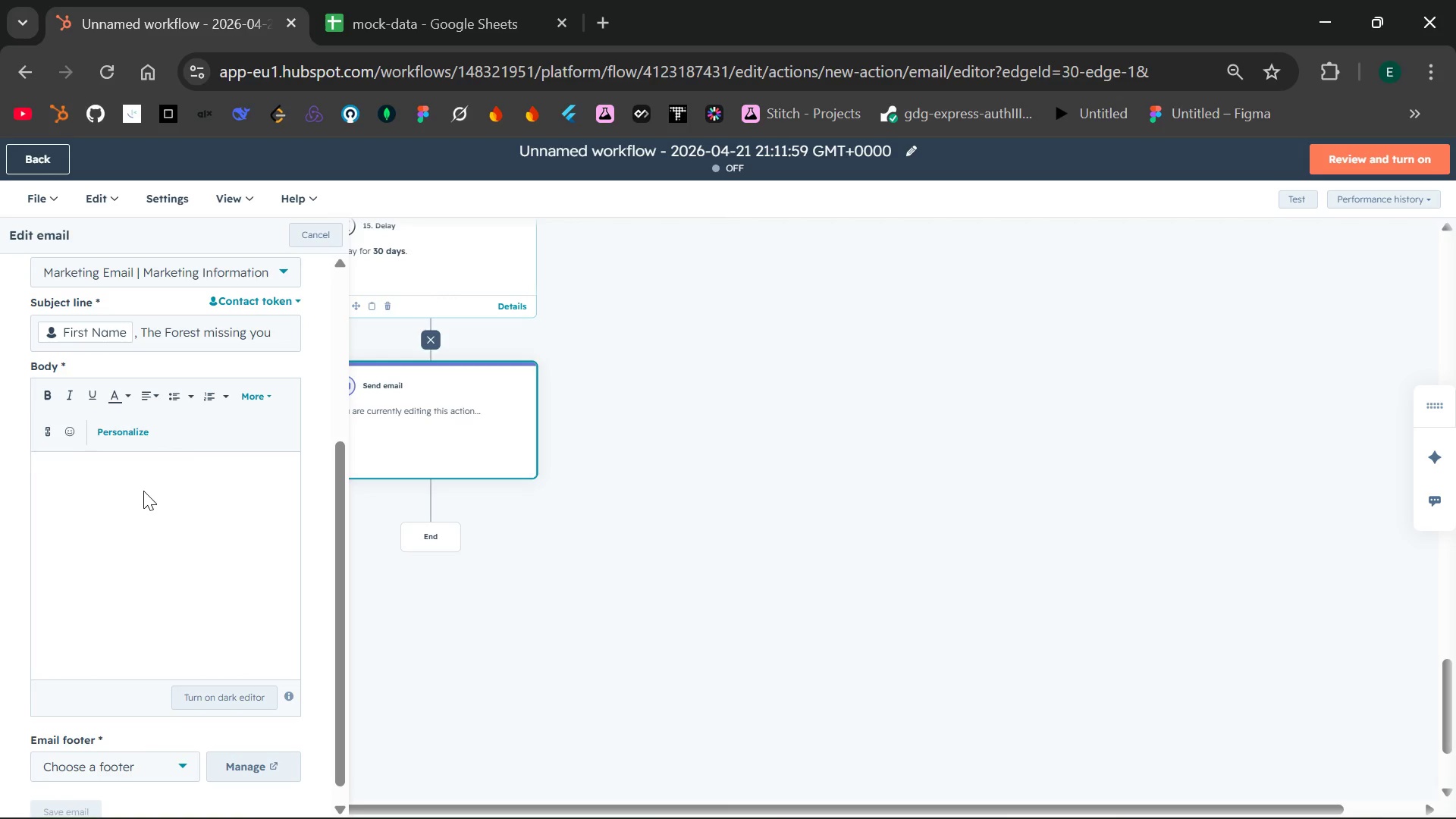 
type(Hi )
 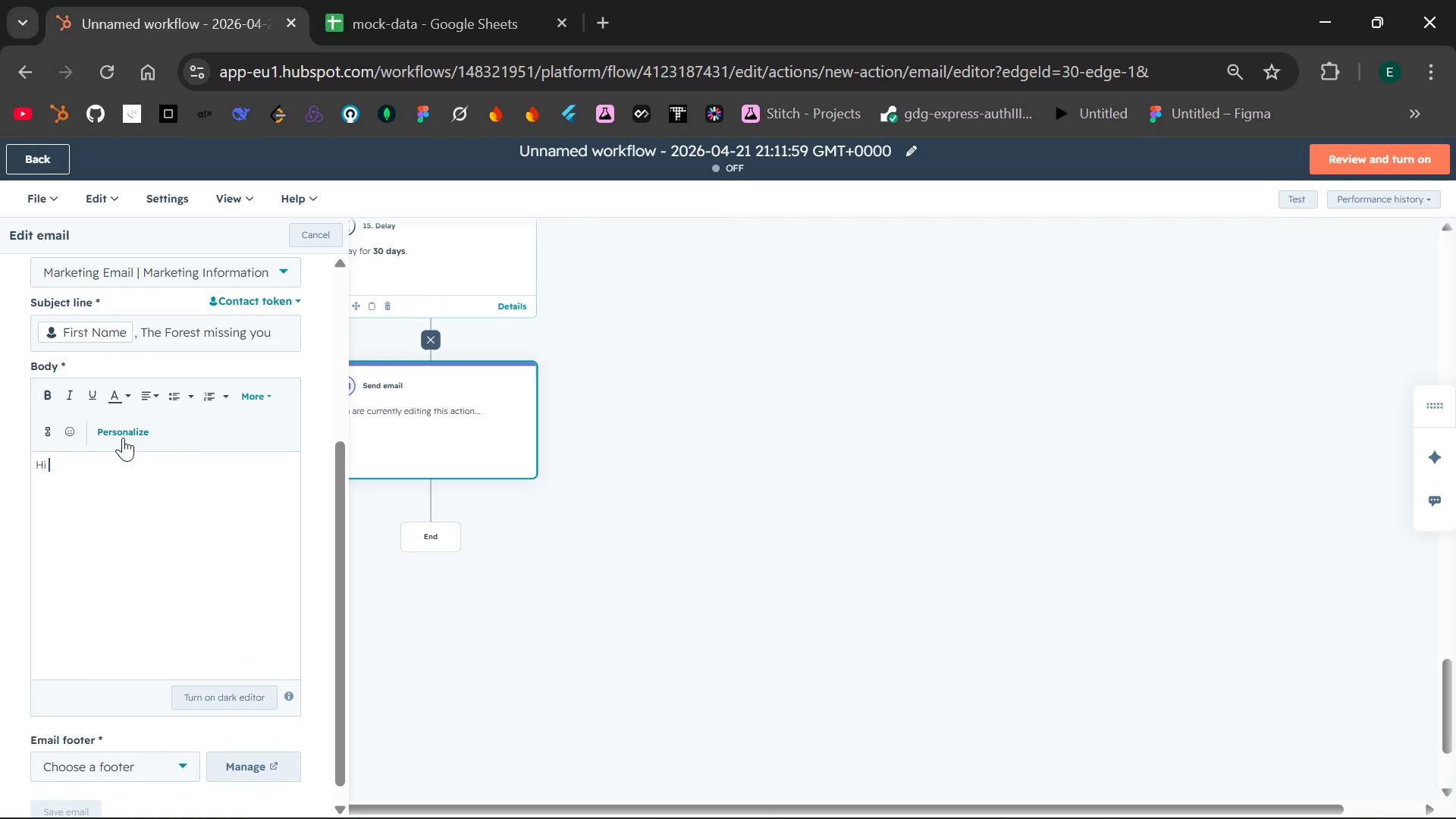 
left_click([121, 435])
 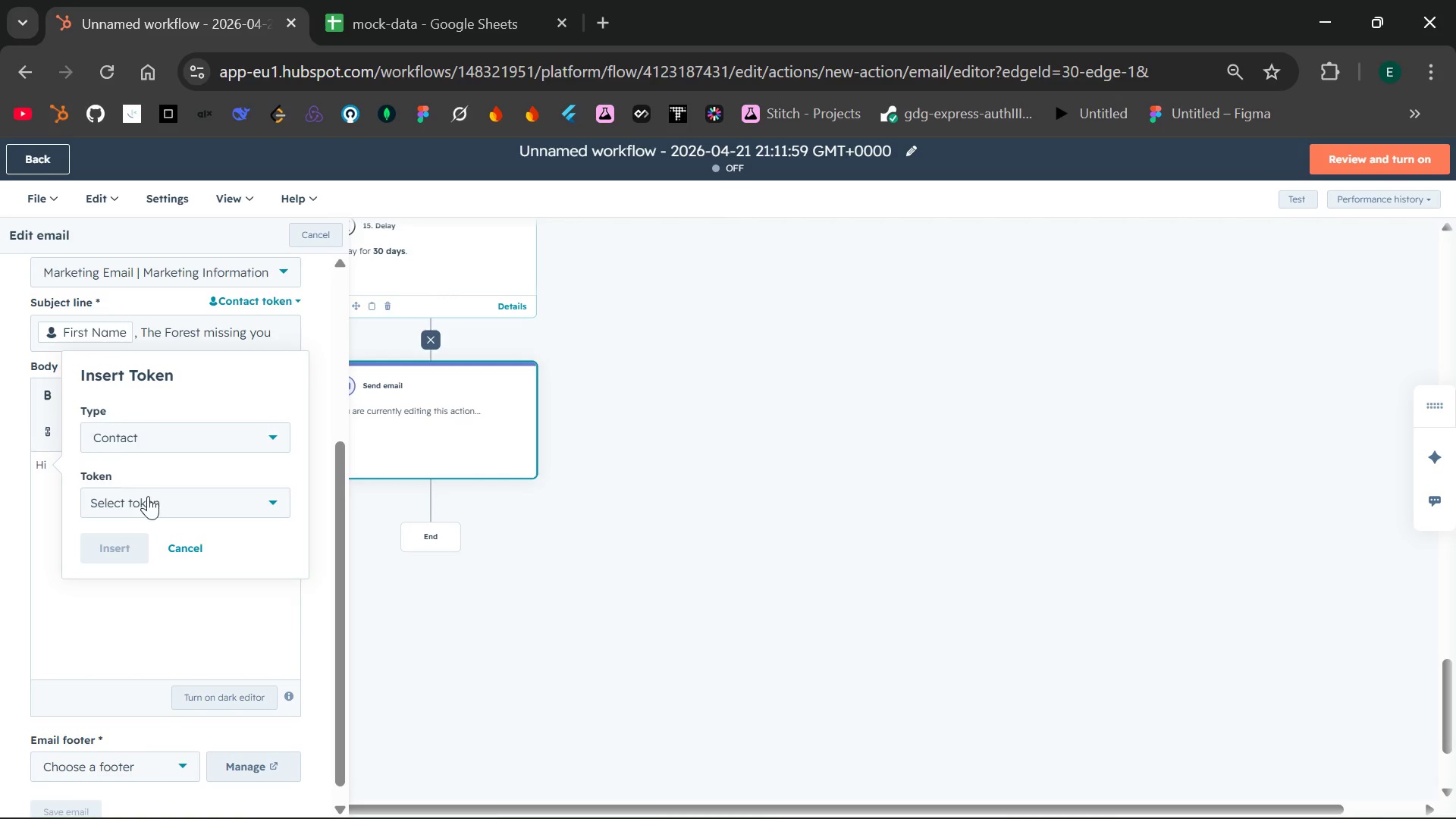 
left_click([149, 504])
 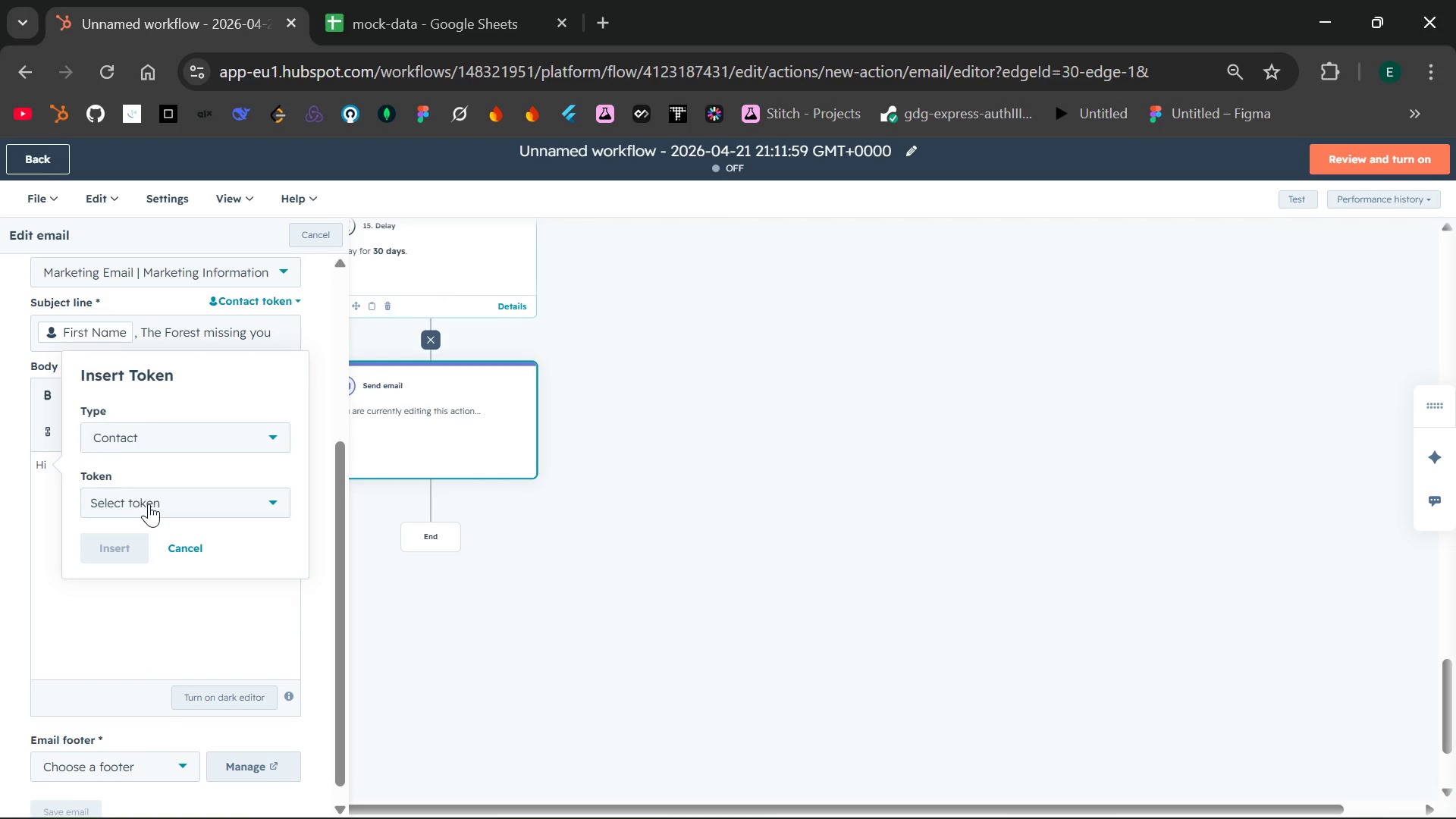 
type(first na)
 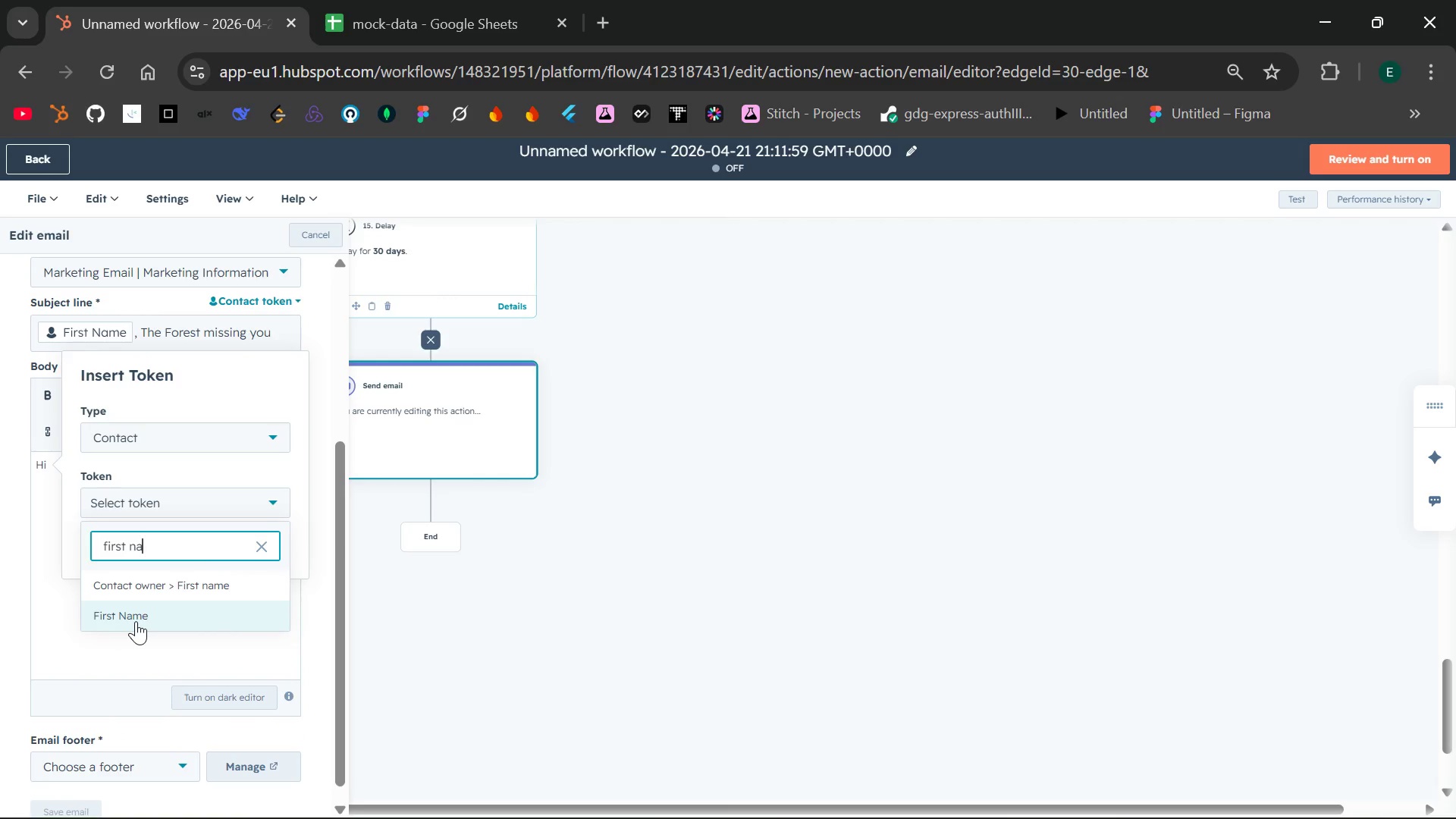 
left_click([136, 620])
 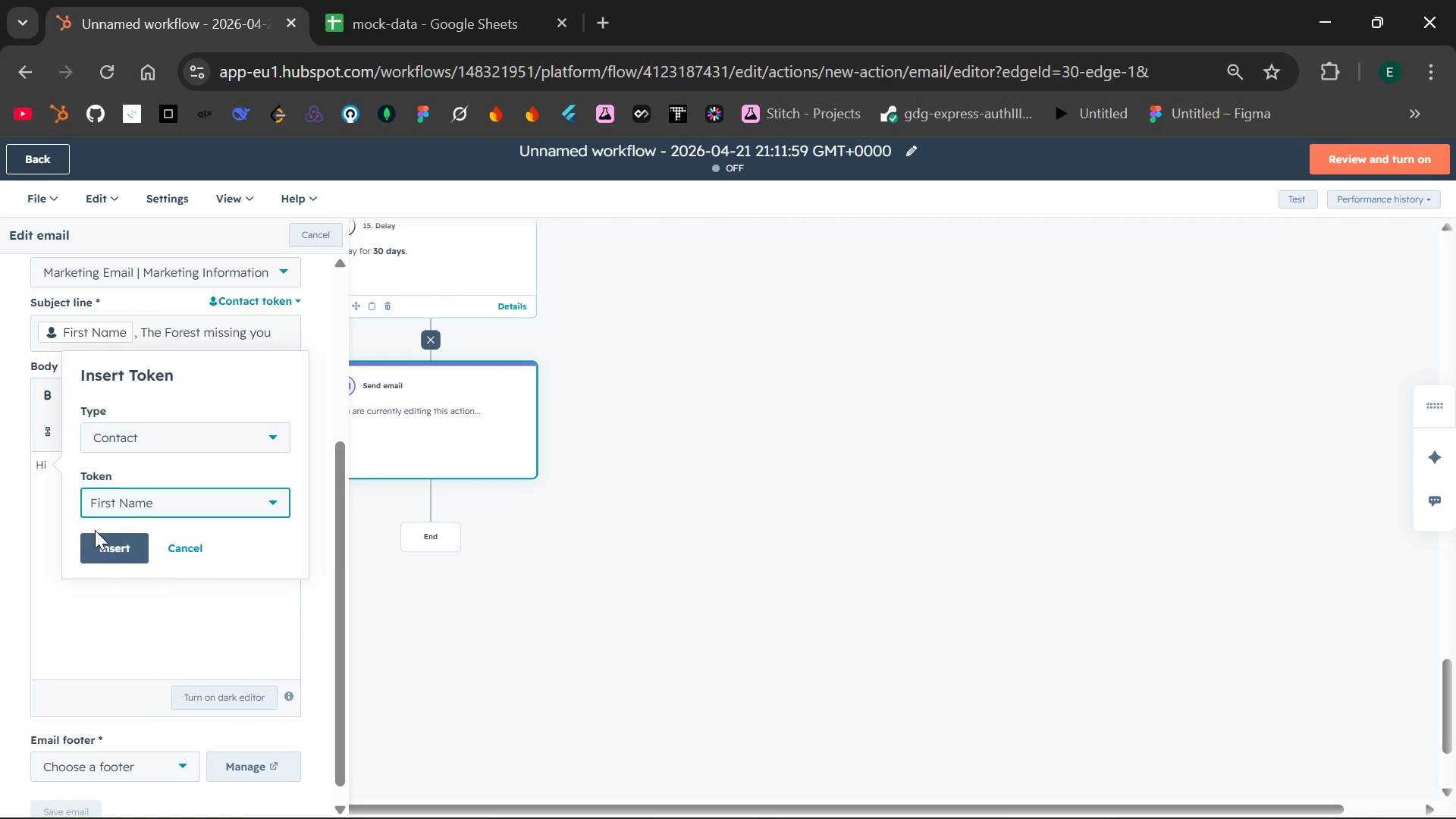 
left_click([103, 545])
 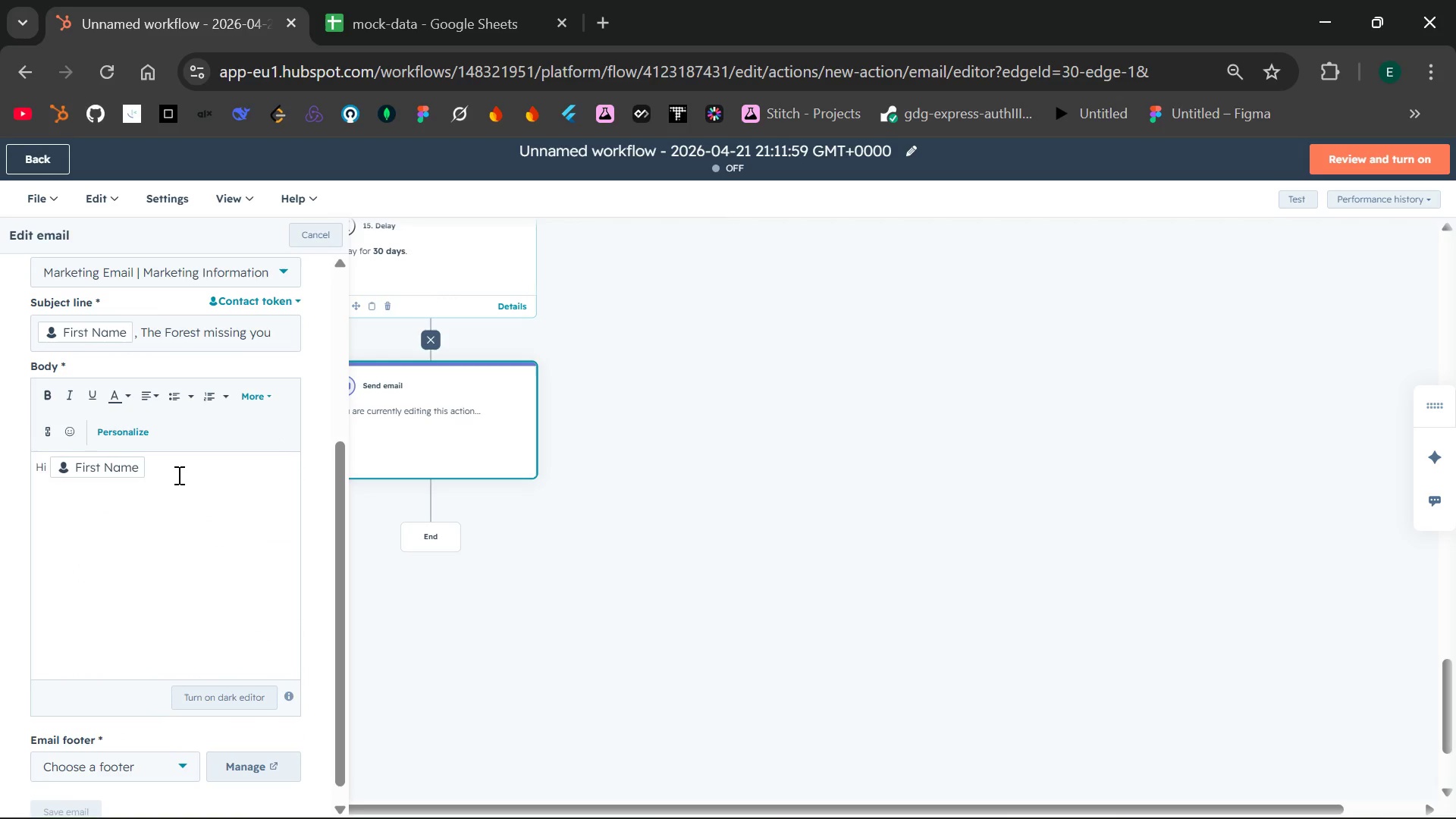 
key(Comma)
 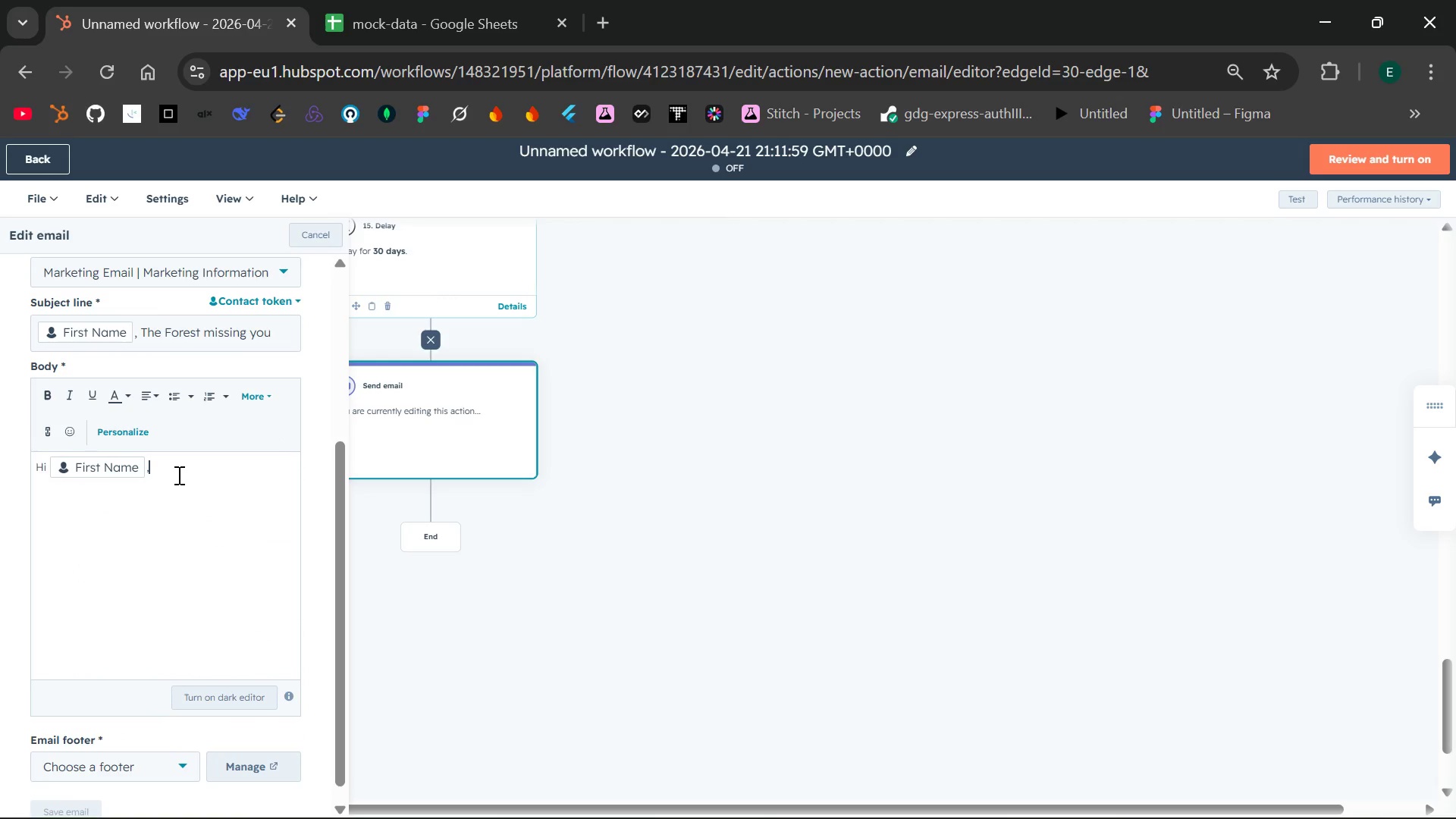 
key(Enter)
 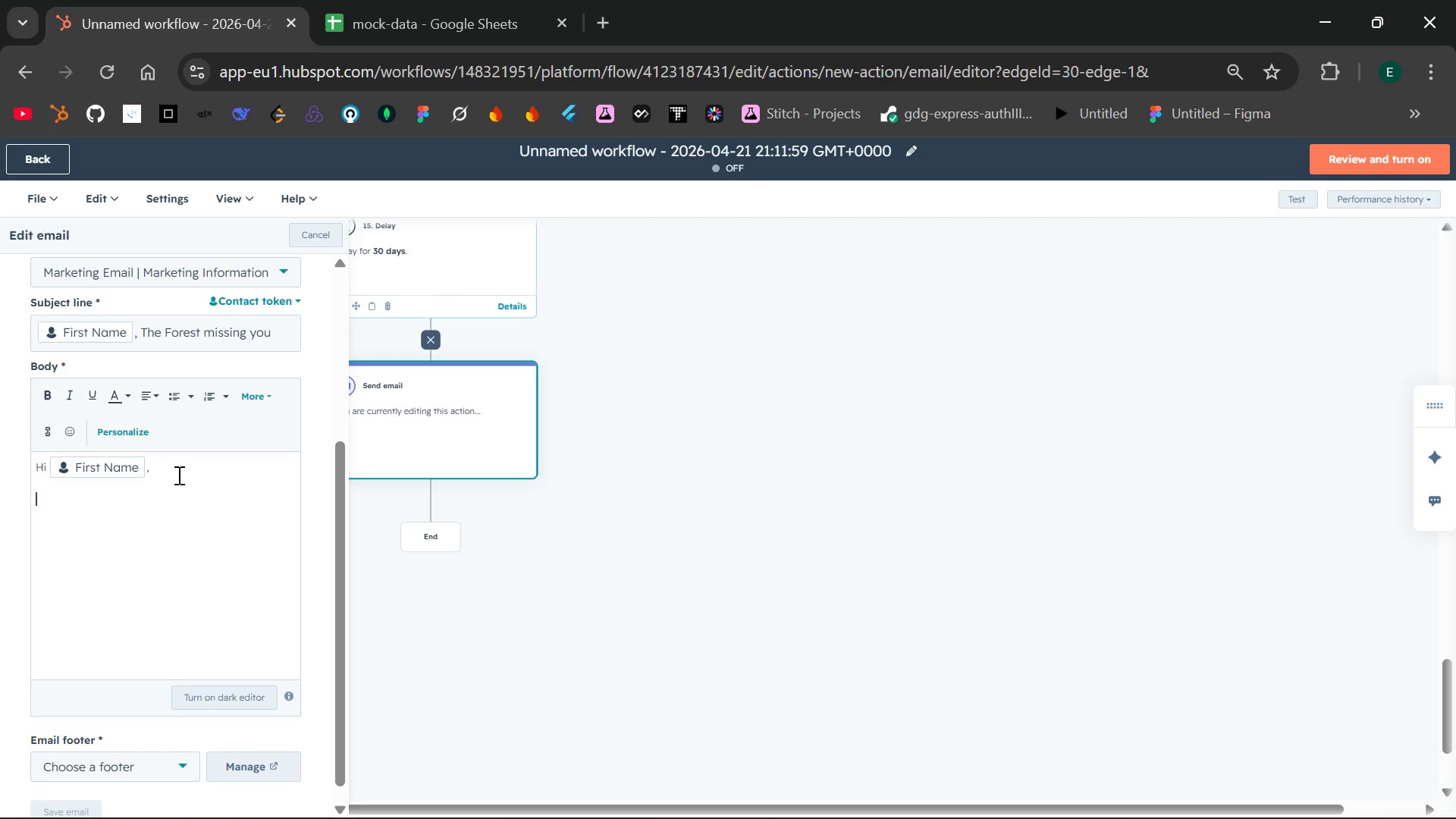 
wait(7.0)
 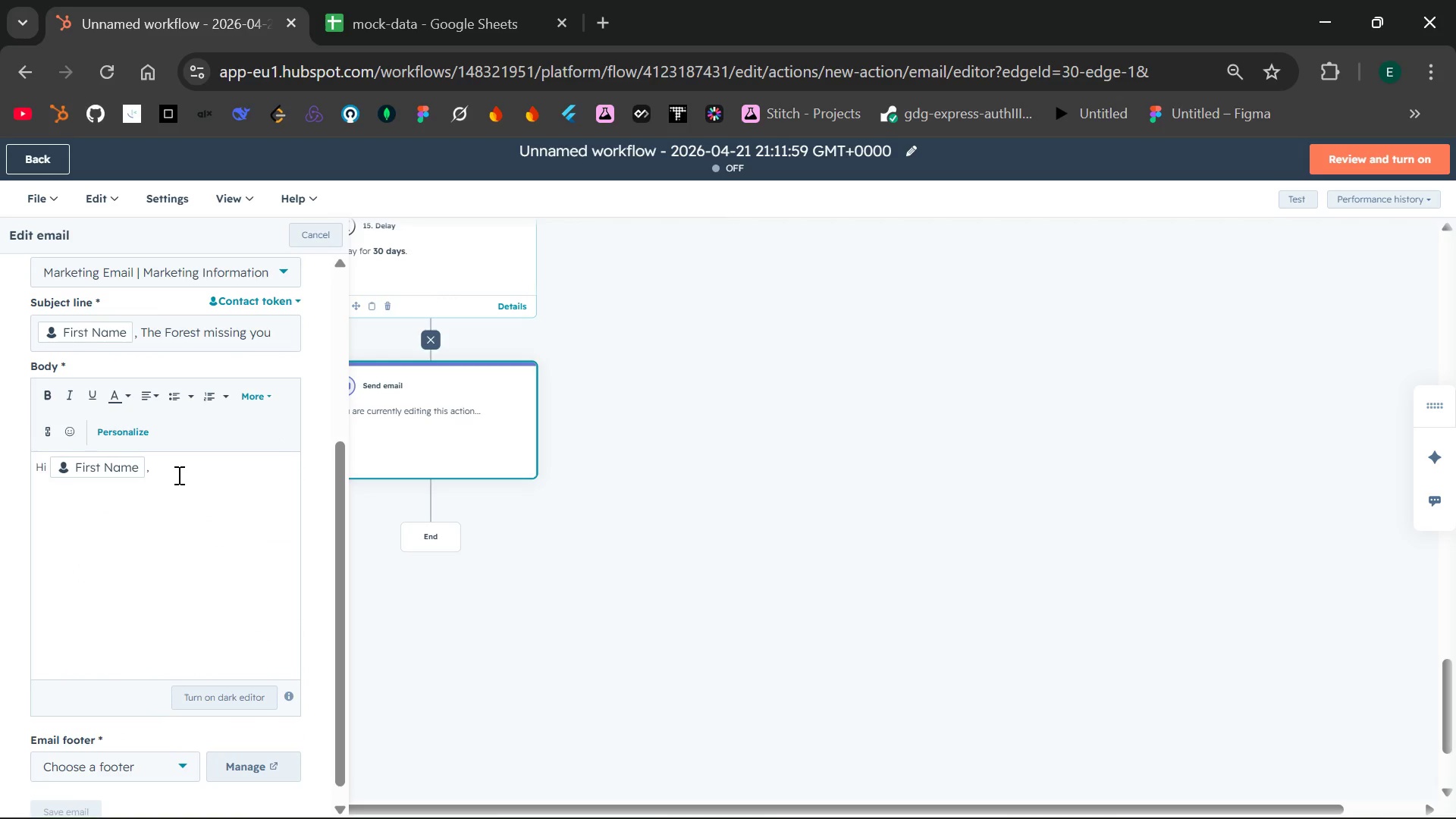 
type(It )
key(Backspace)
type('t)
key(Backspace)
type(s been months since your foraging adventure atcelestial )
key(Backspace)
key(Backspace)
key(Backspace)
key(Backspace)
key(Backspace)
key(Backspace)
key(Backspace)
key(Backspace)
key(Backspace)
key(Backspace)
type( celestial yurts)
 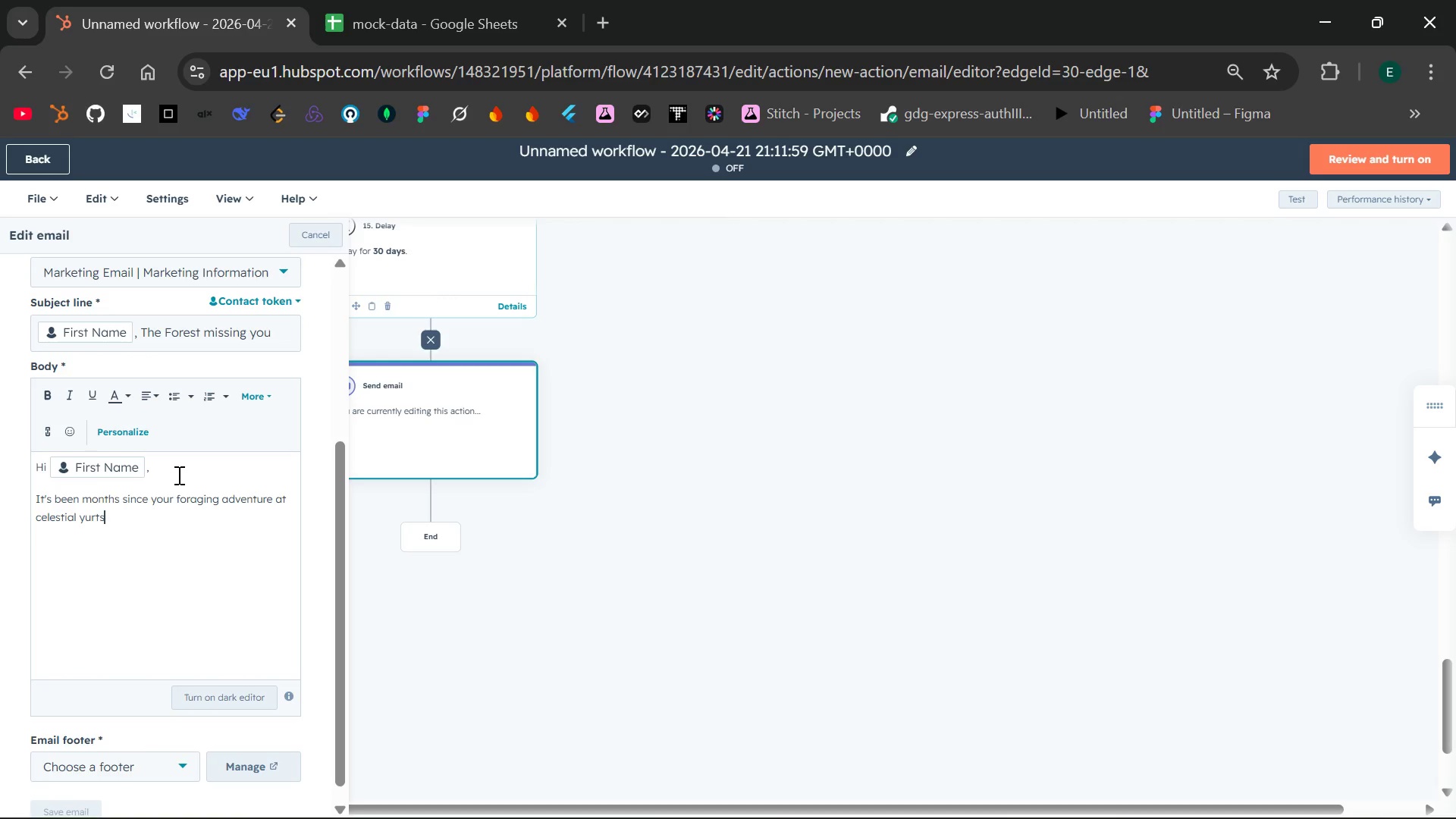 
wait(6.02)
 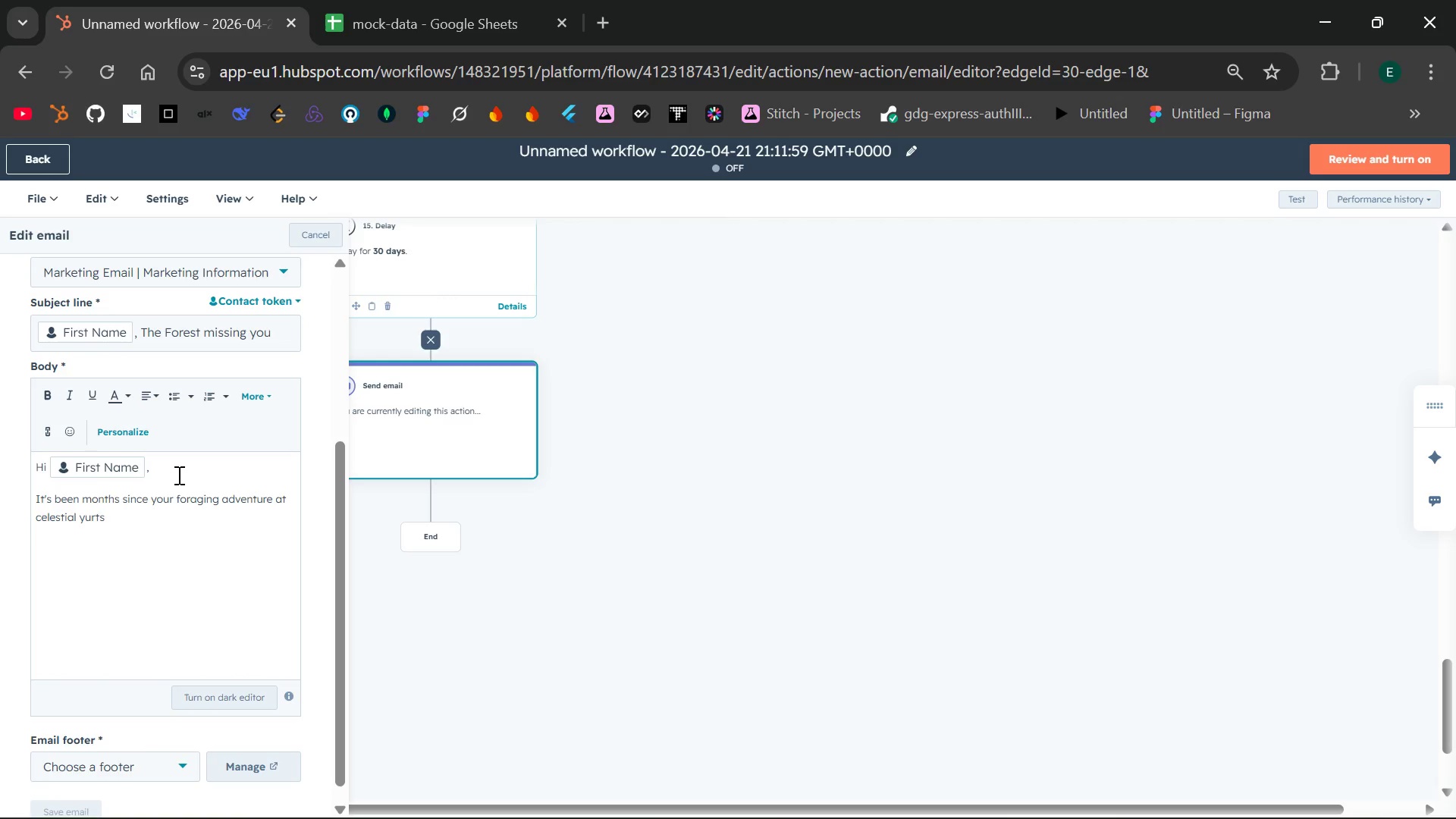 
type(, and the forest has changee )
key(Backspace)
key(Backspace)
type(d dramatically since then.)
 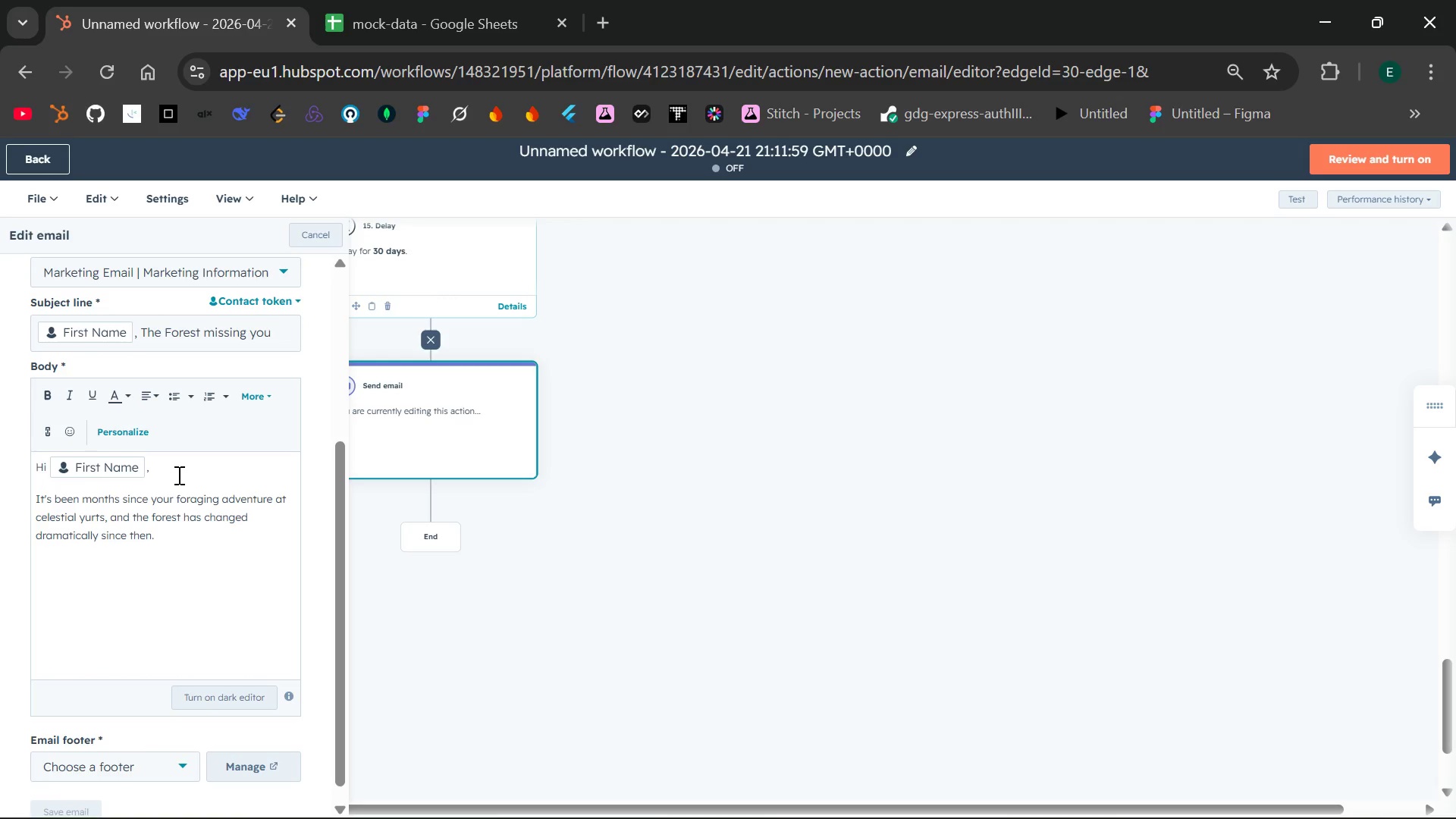 
key(Enter)
 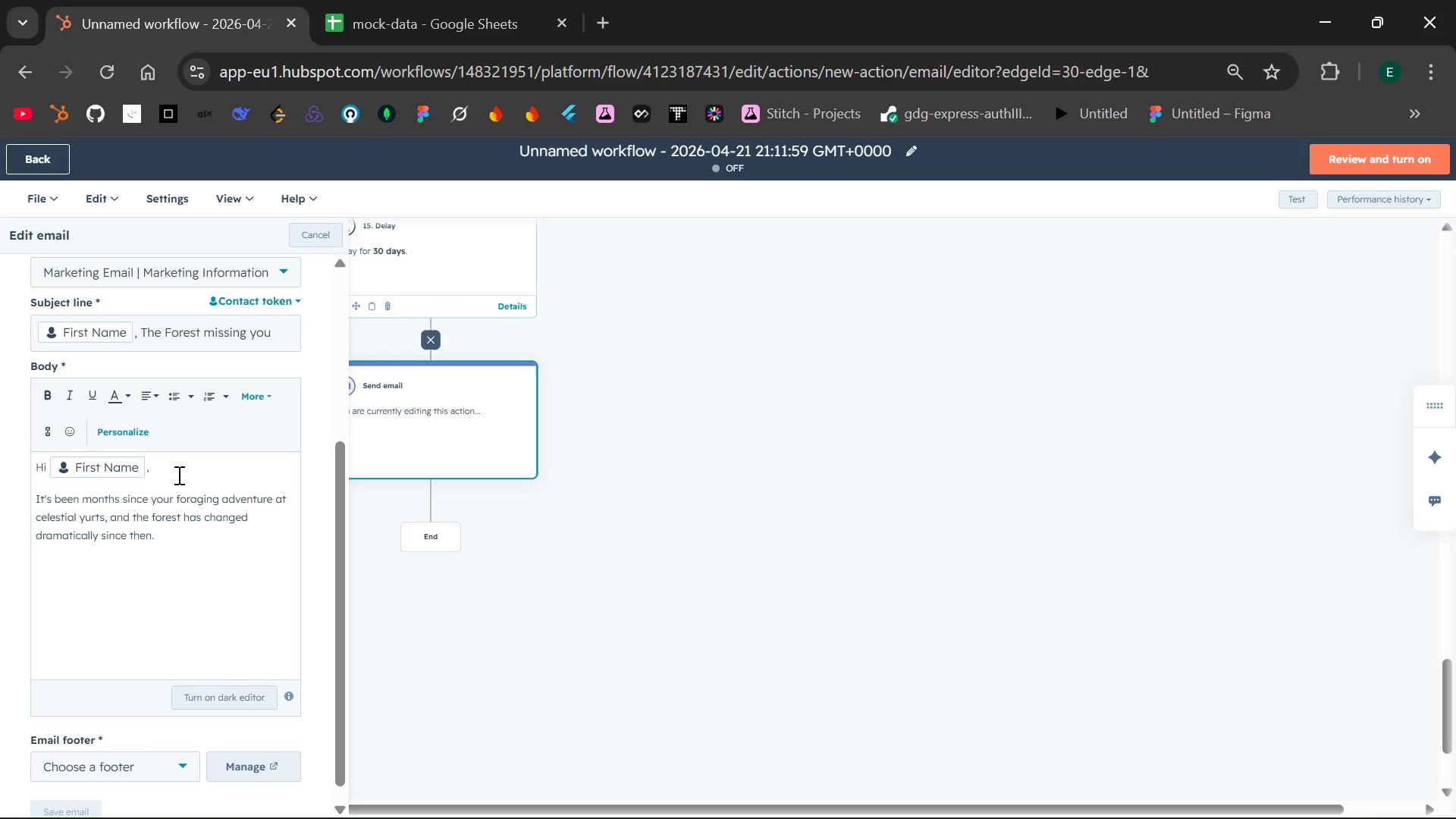 
type(What is no)
key(Backspace)
type(ew at Celesta)
key(Backspace)
type(ial Yirts,)
 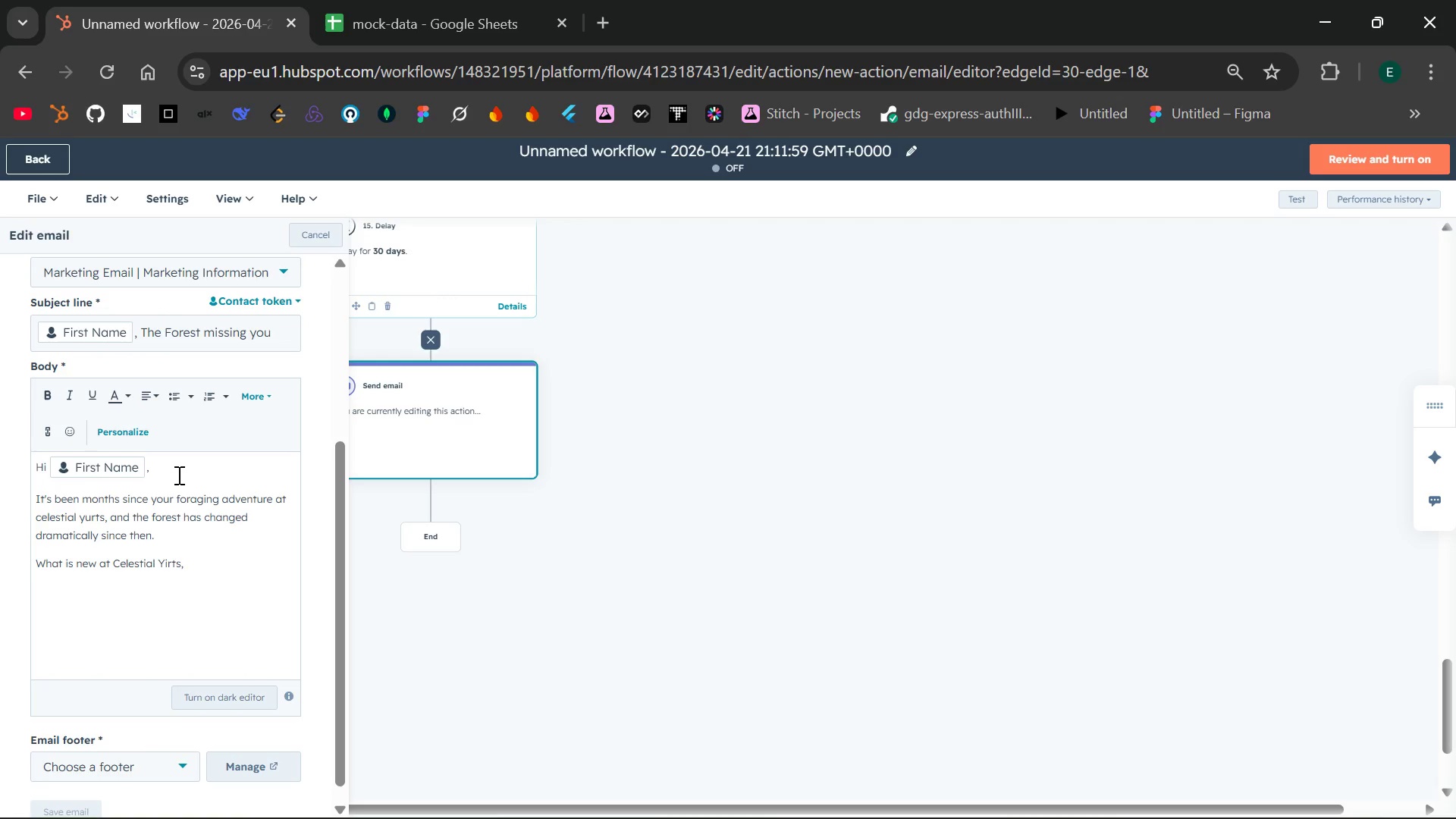 
key(Enter)
 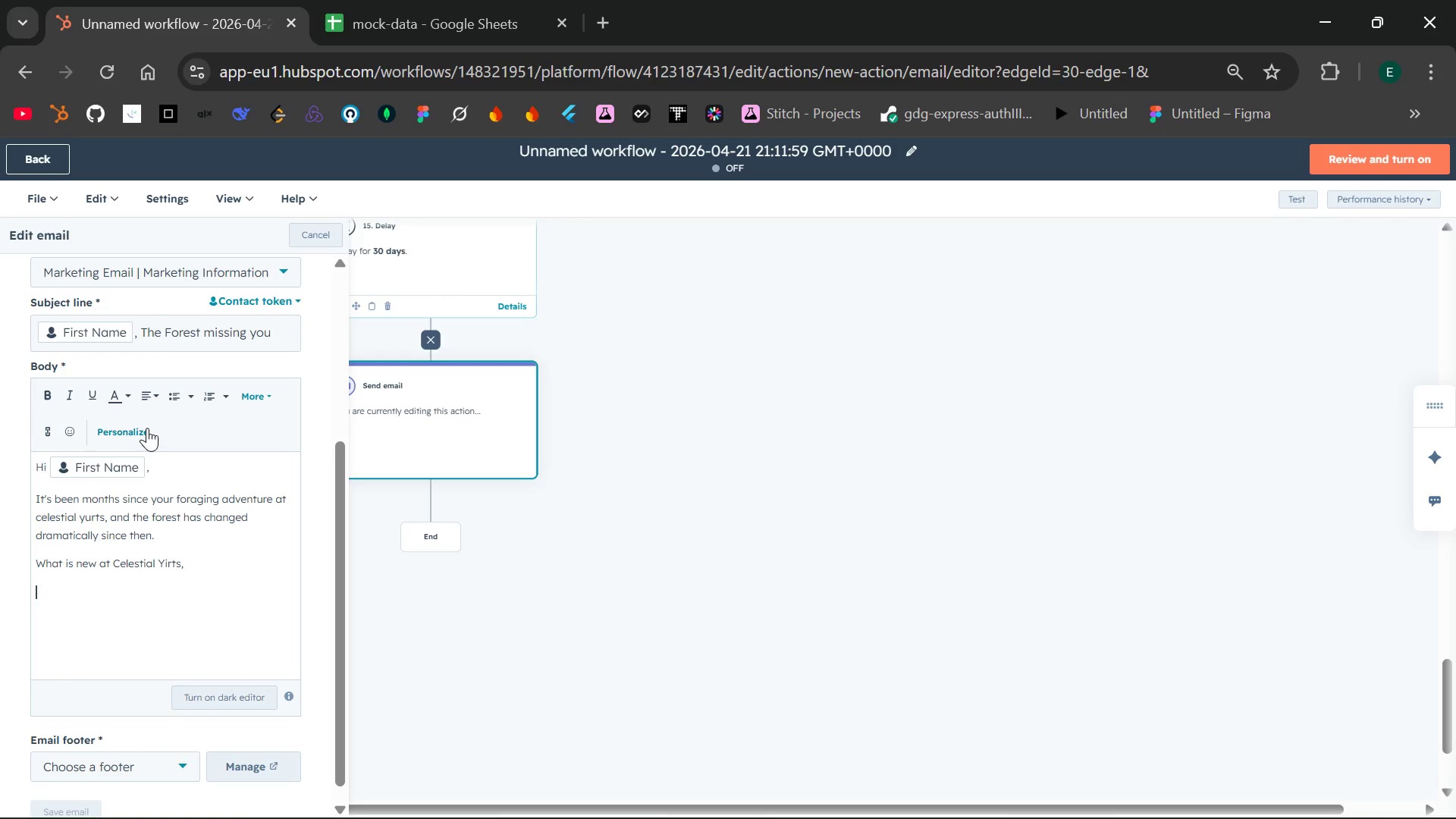 
left_click([173, 393])
 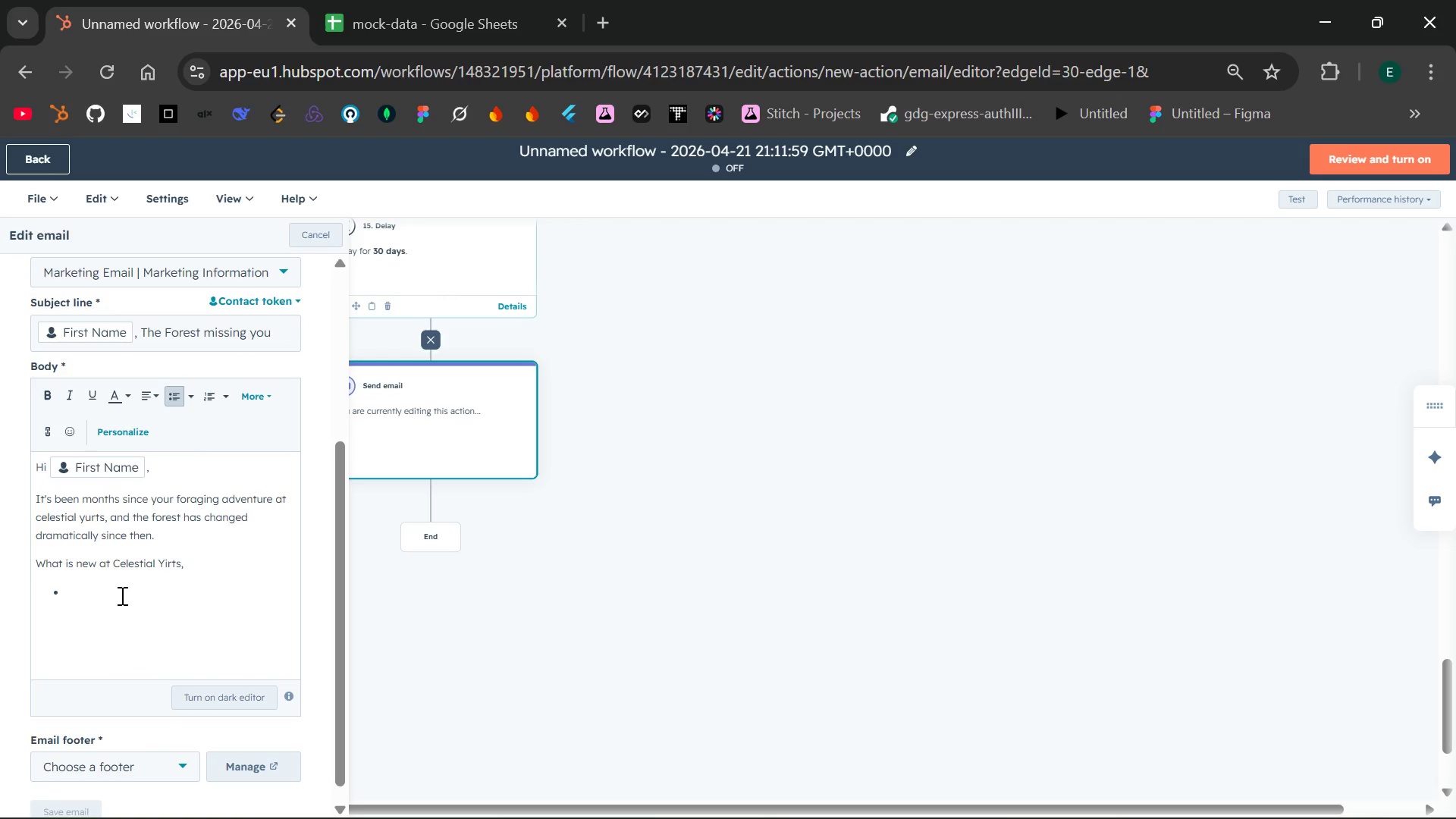 
type(Expanded foraging trails into )
 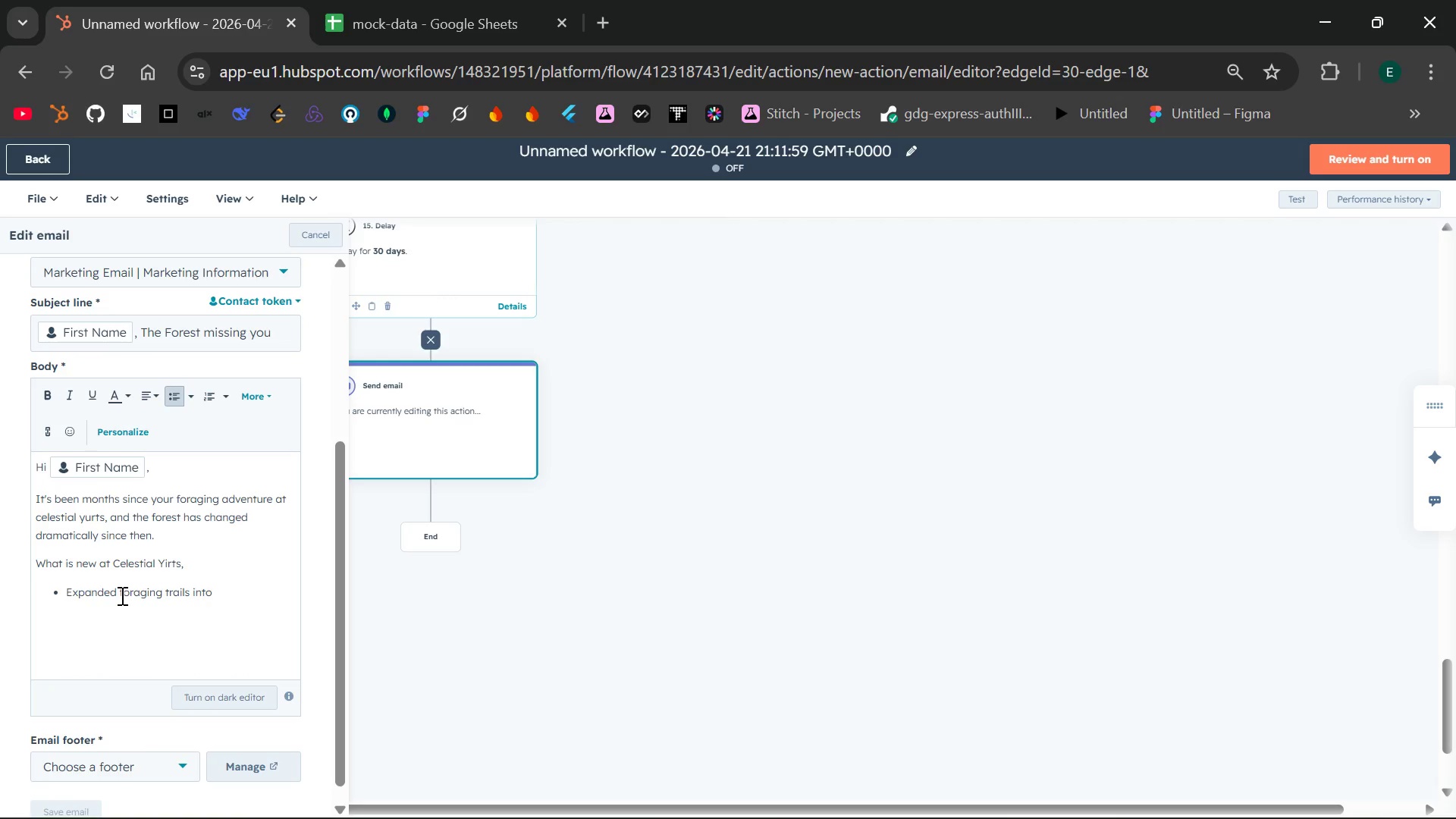 
type(old )
 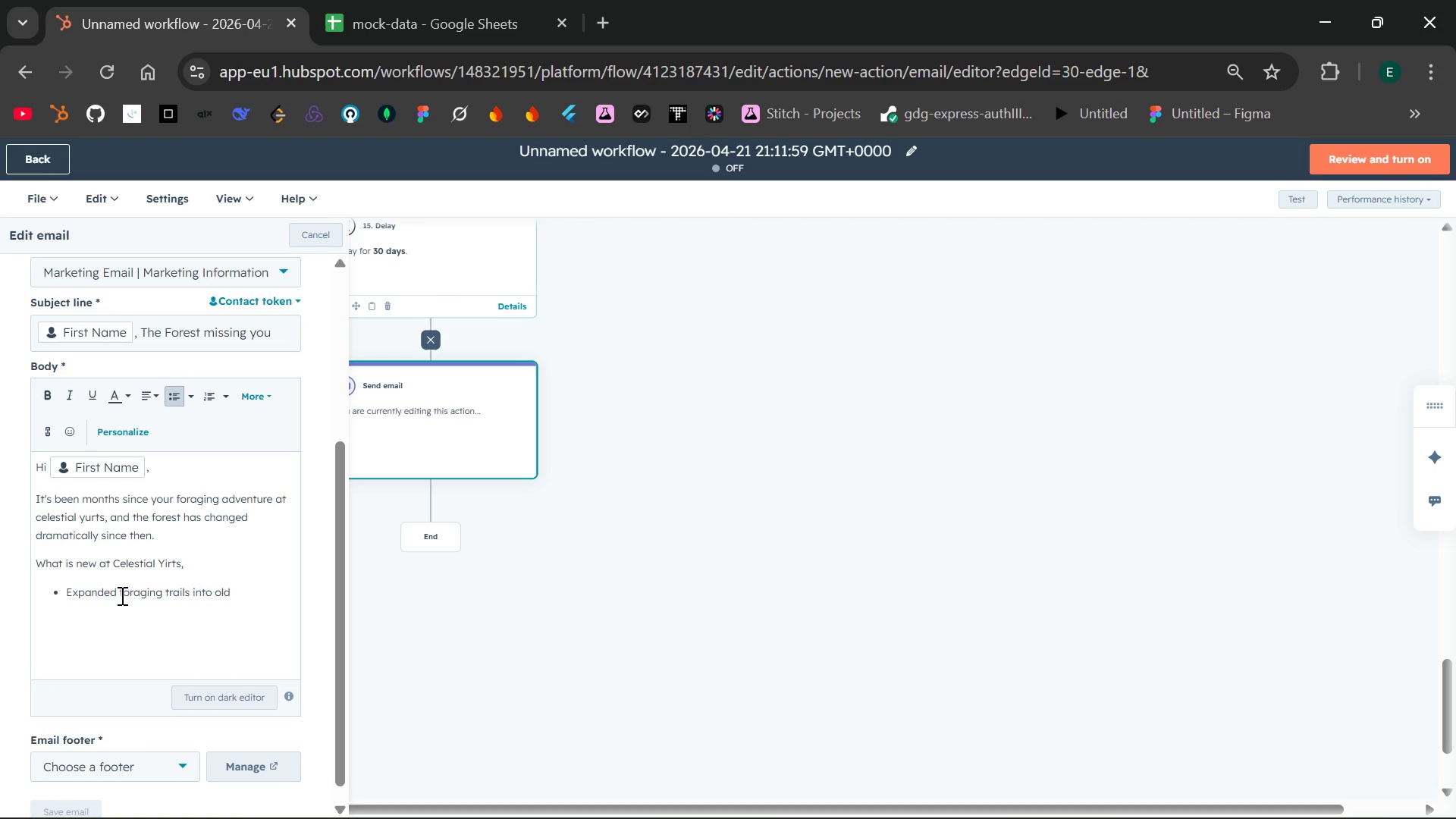 
type(-groth oresere)
key(Backspace)
type(ve)
 